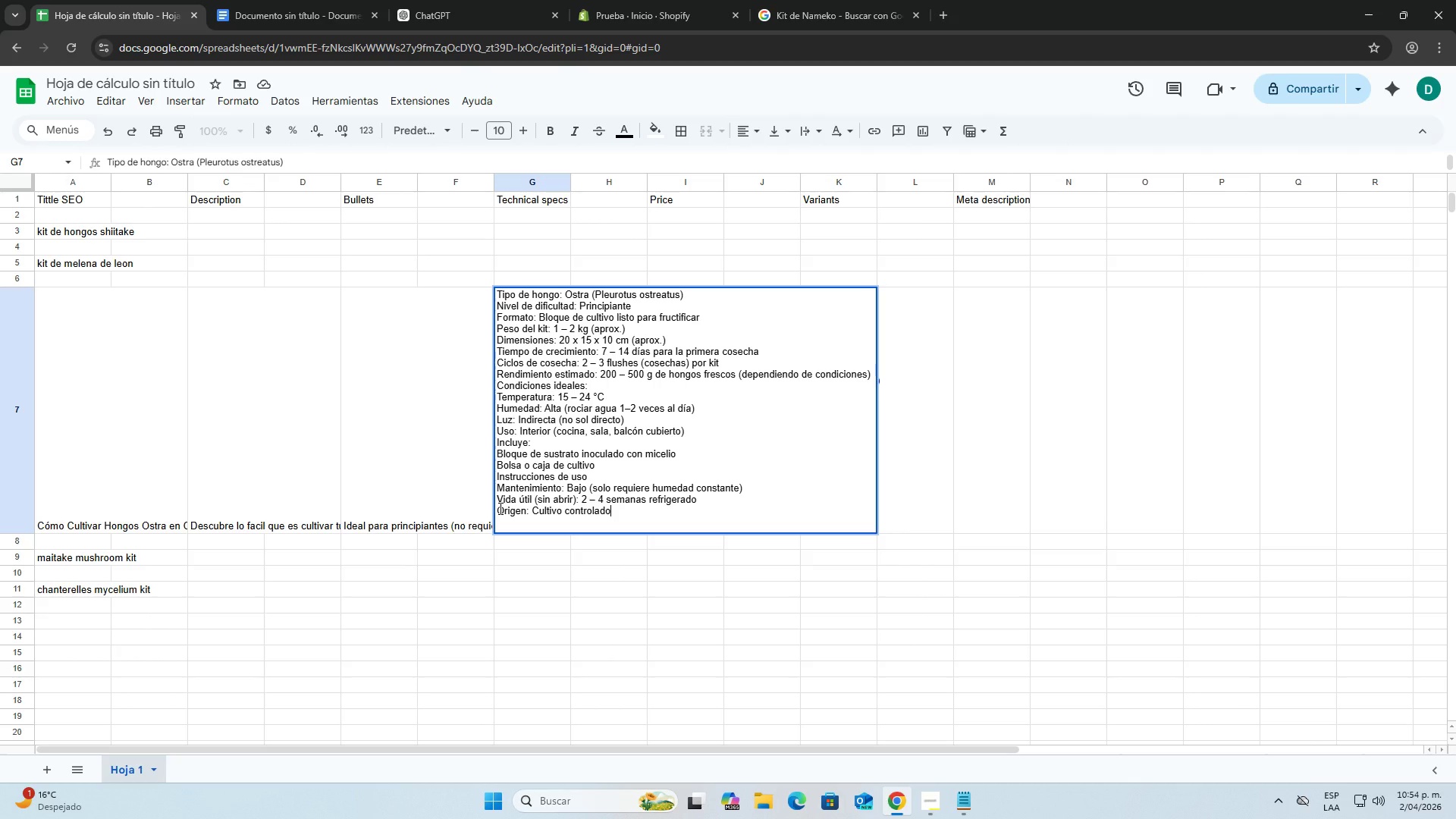 
left_click([499, 509])
 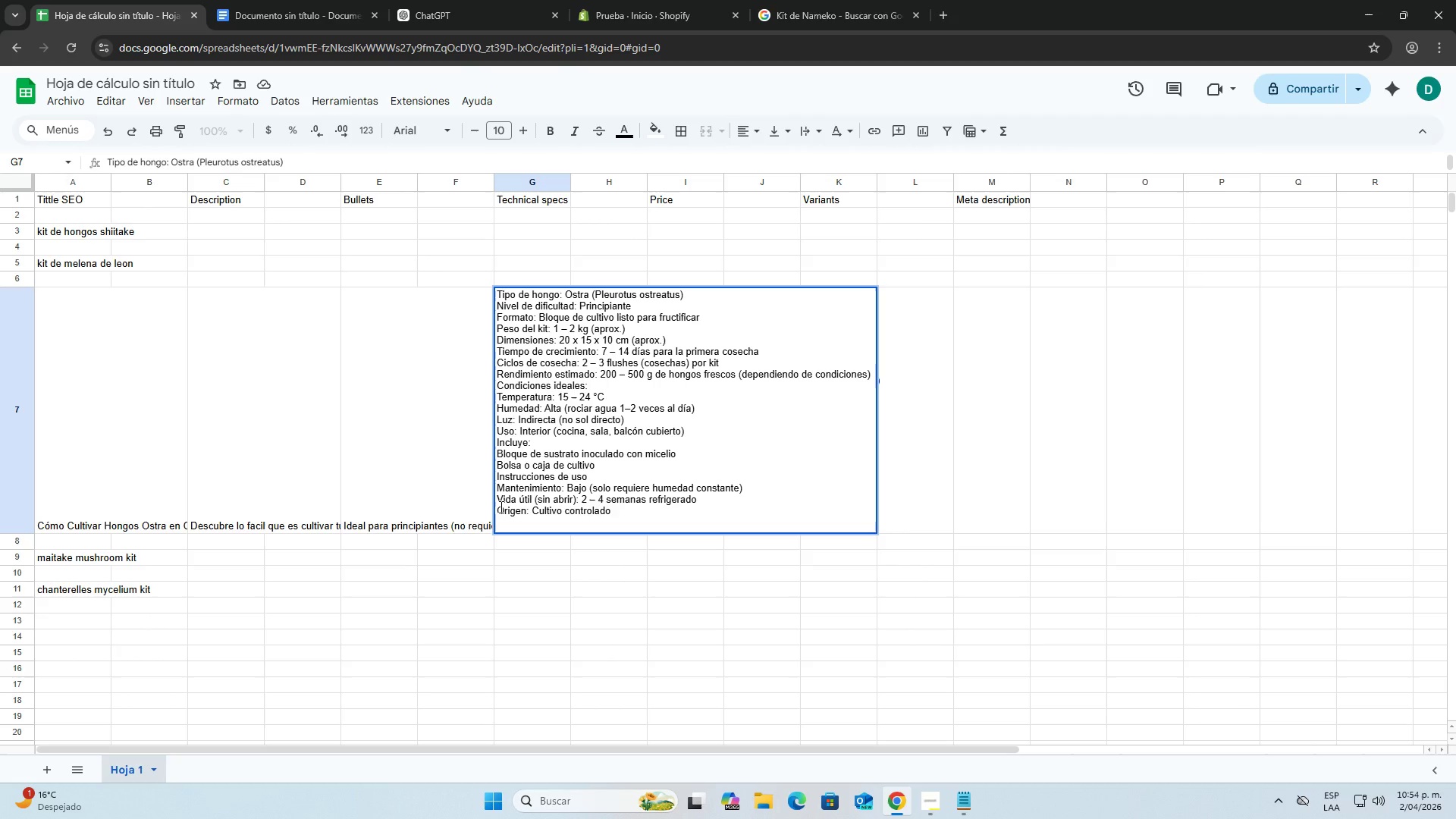 
key(Backspace)
 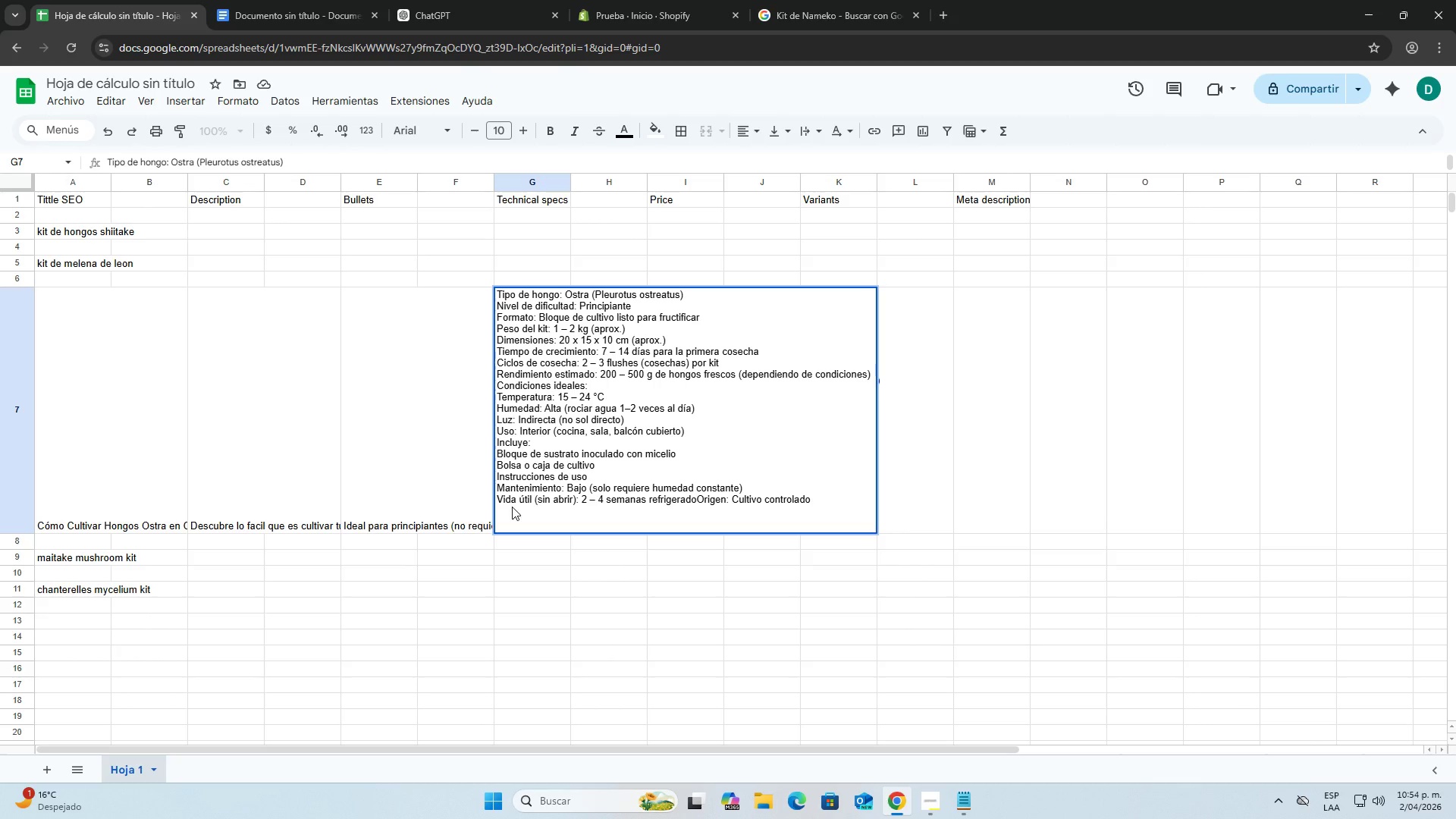 
key(Space)
 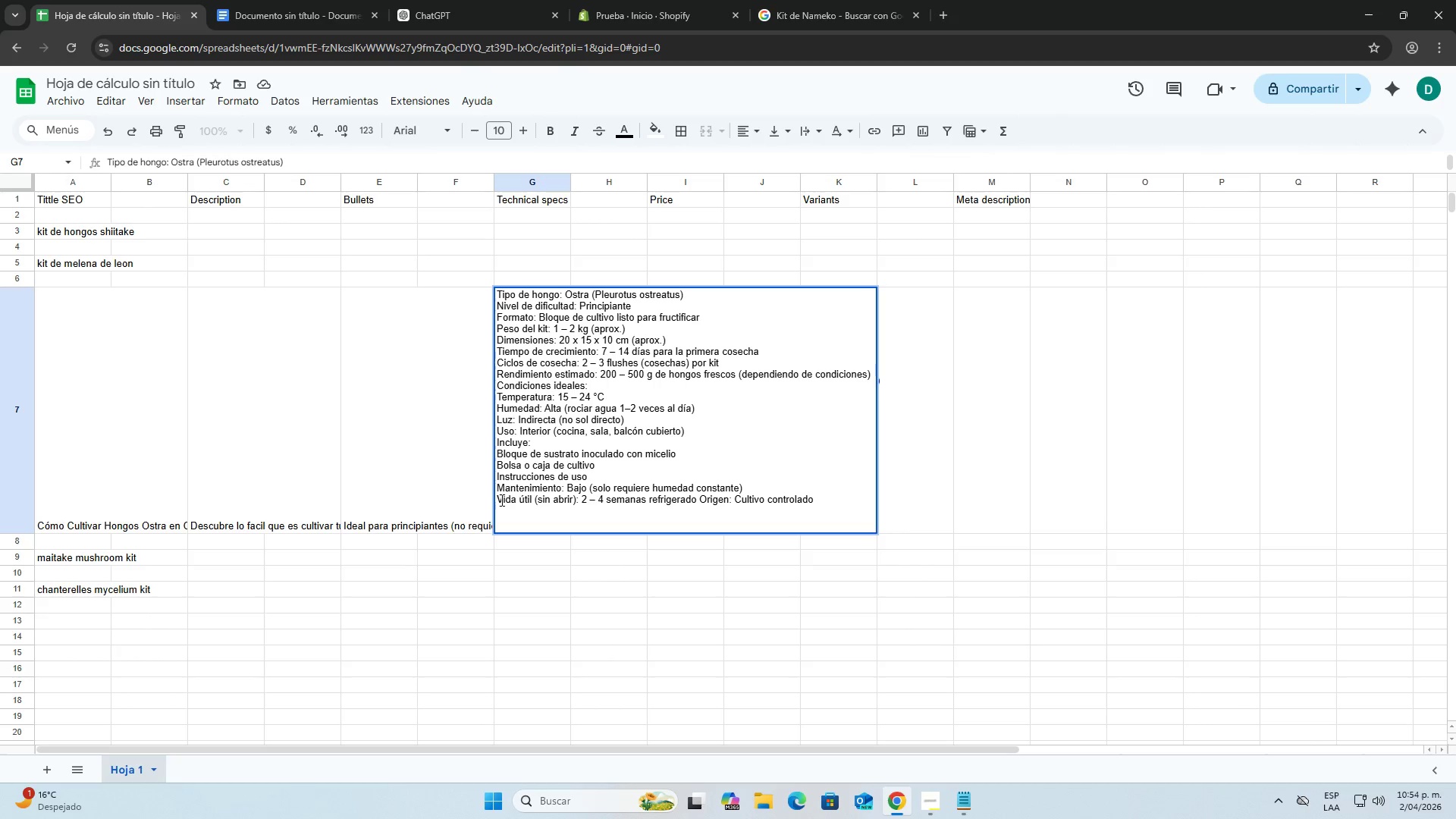 
double_click([492, 501])
 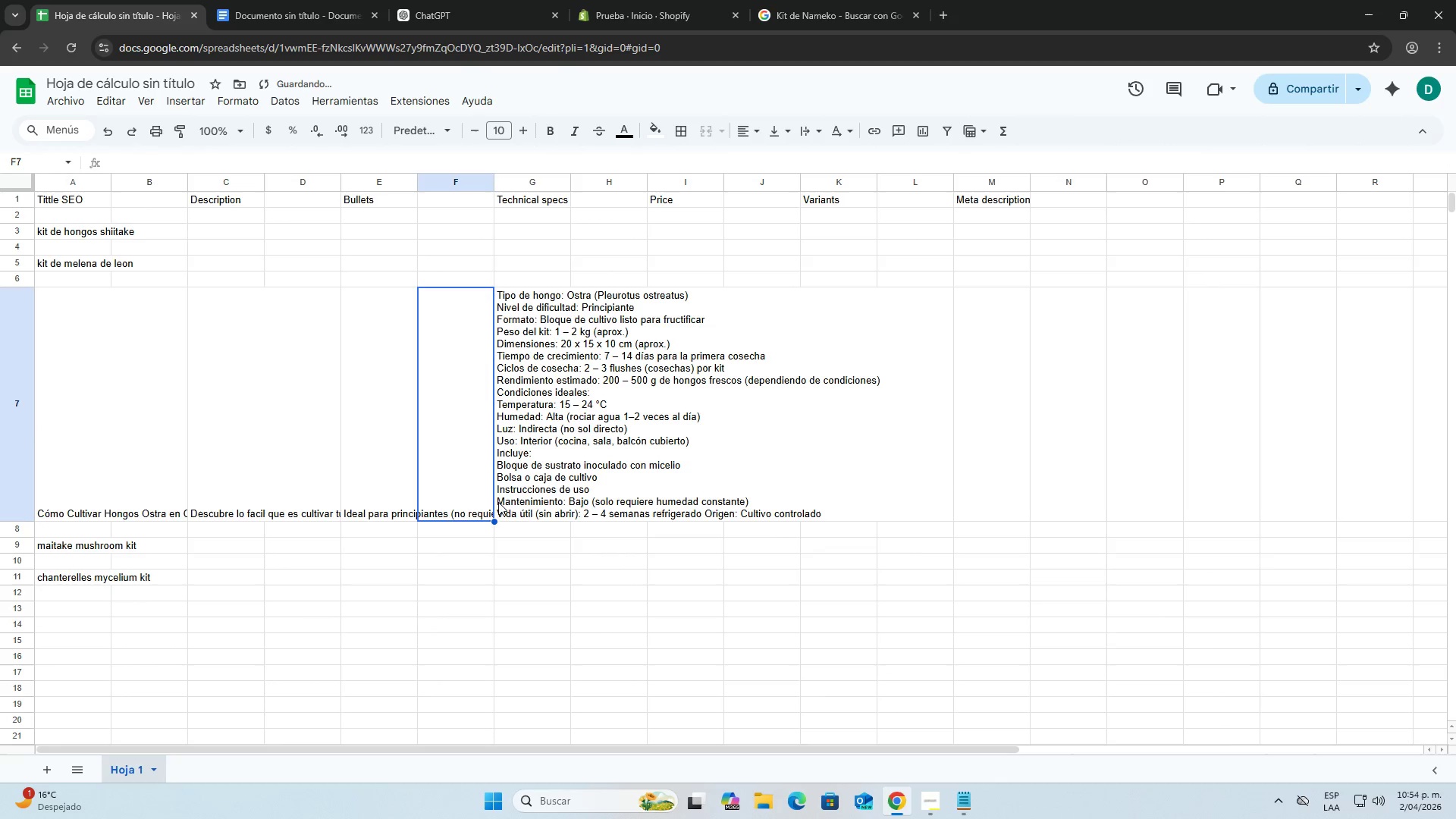 
left_click([504, 507])
 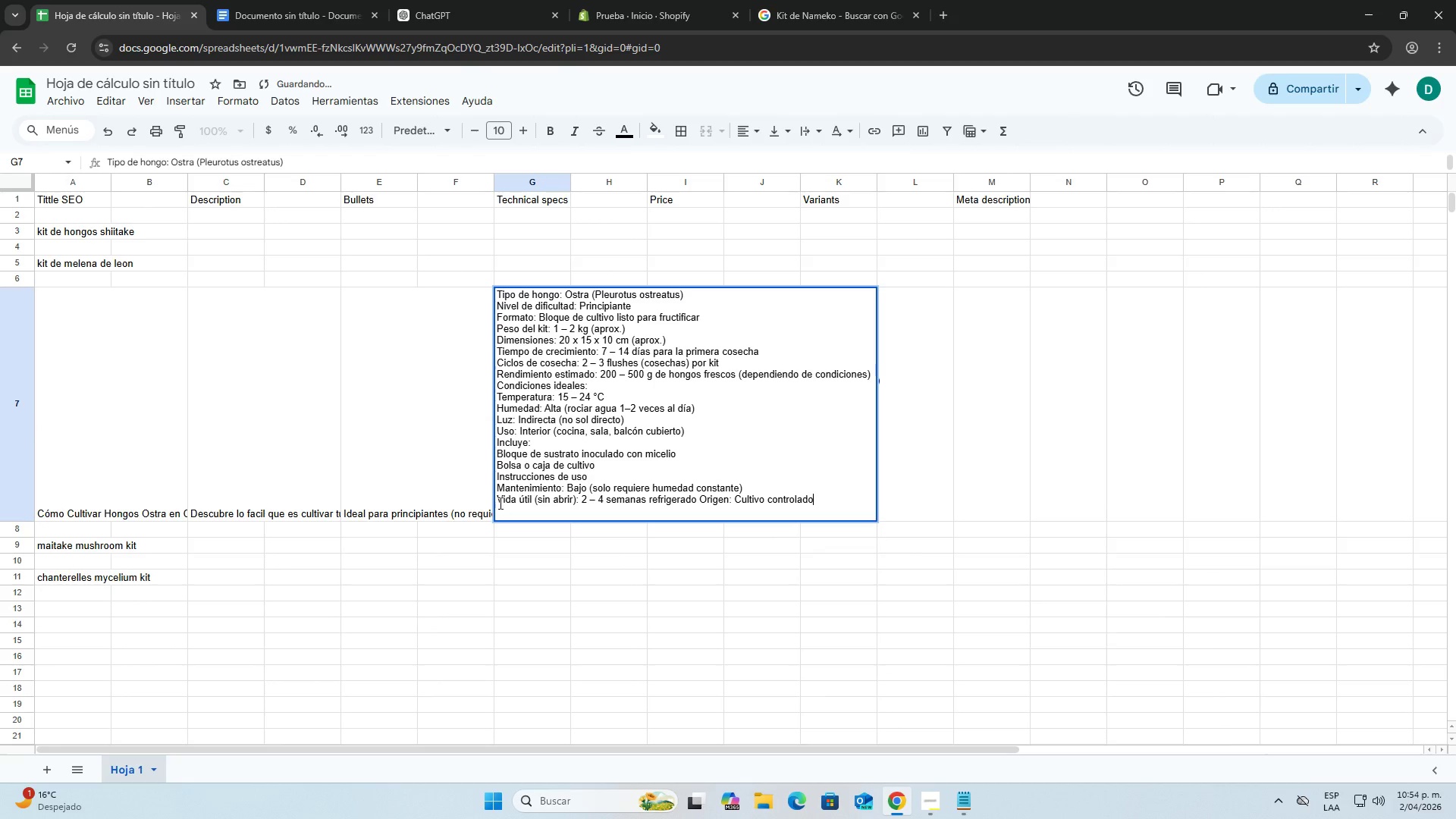 
left_click([499, 502])
 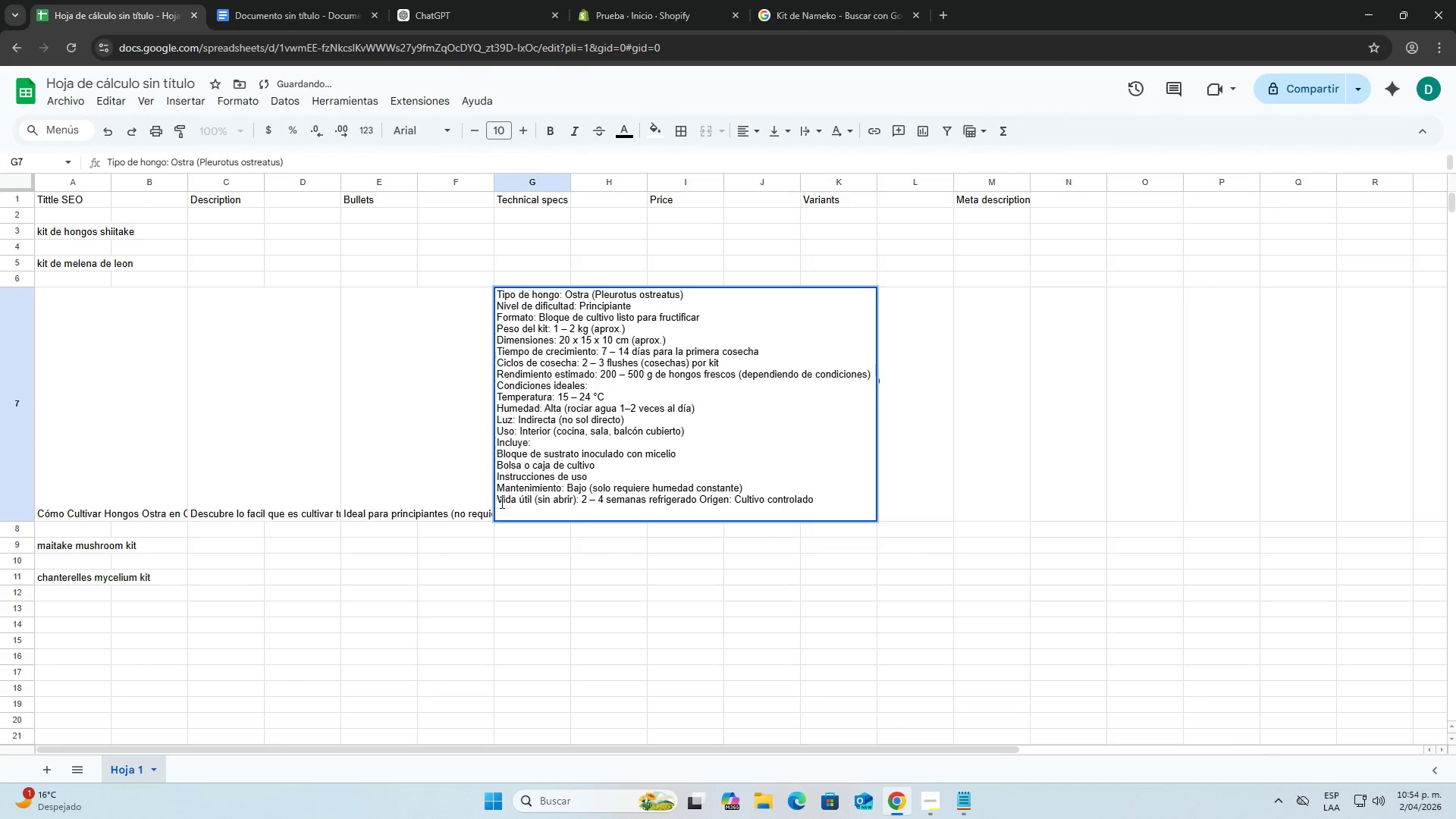 
key(Backspace)
 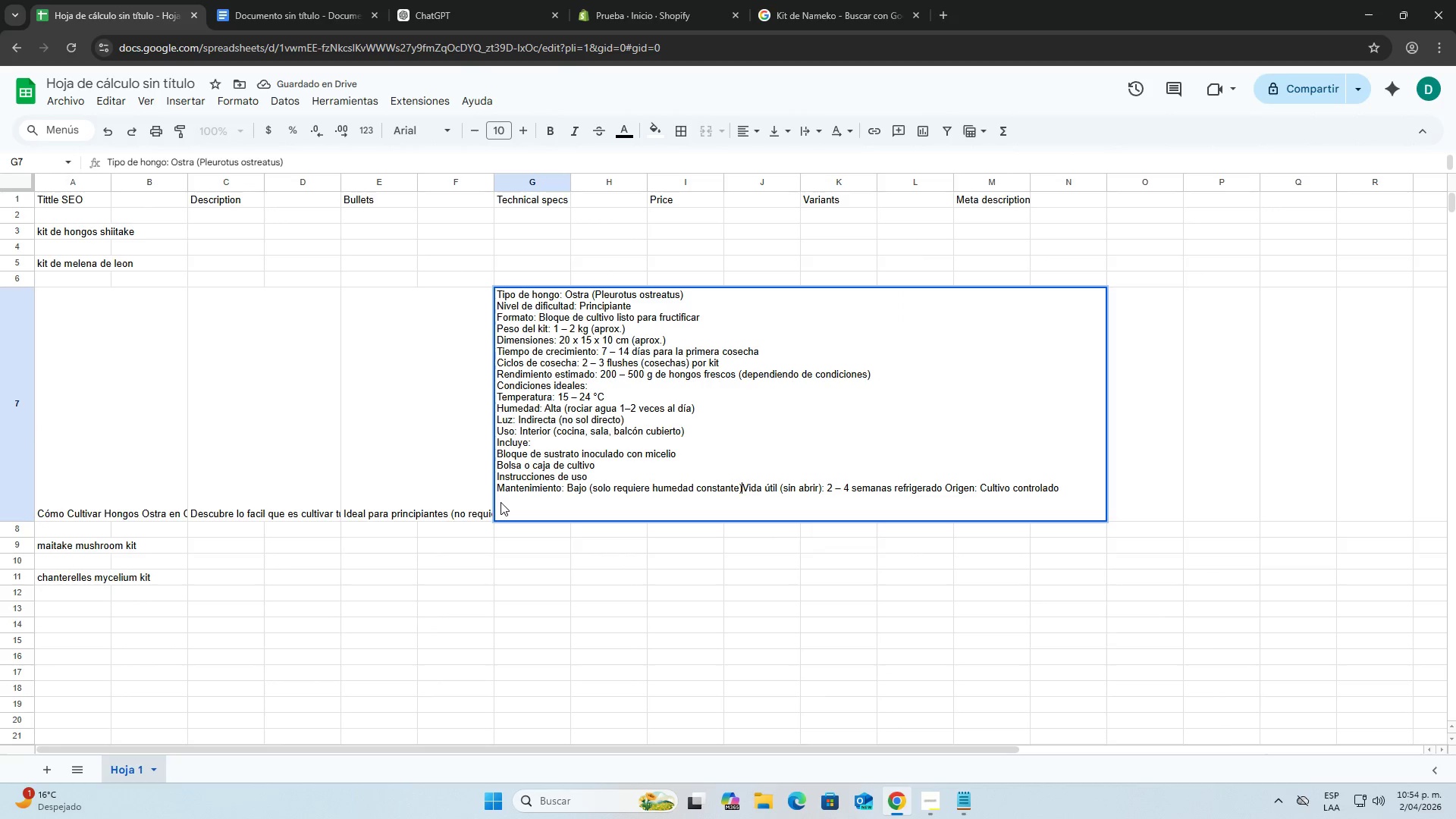 
key(Space)
 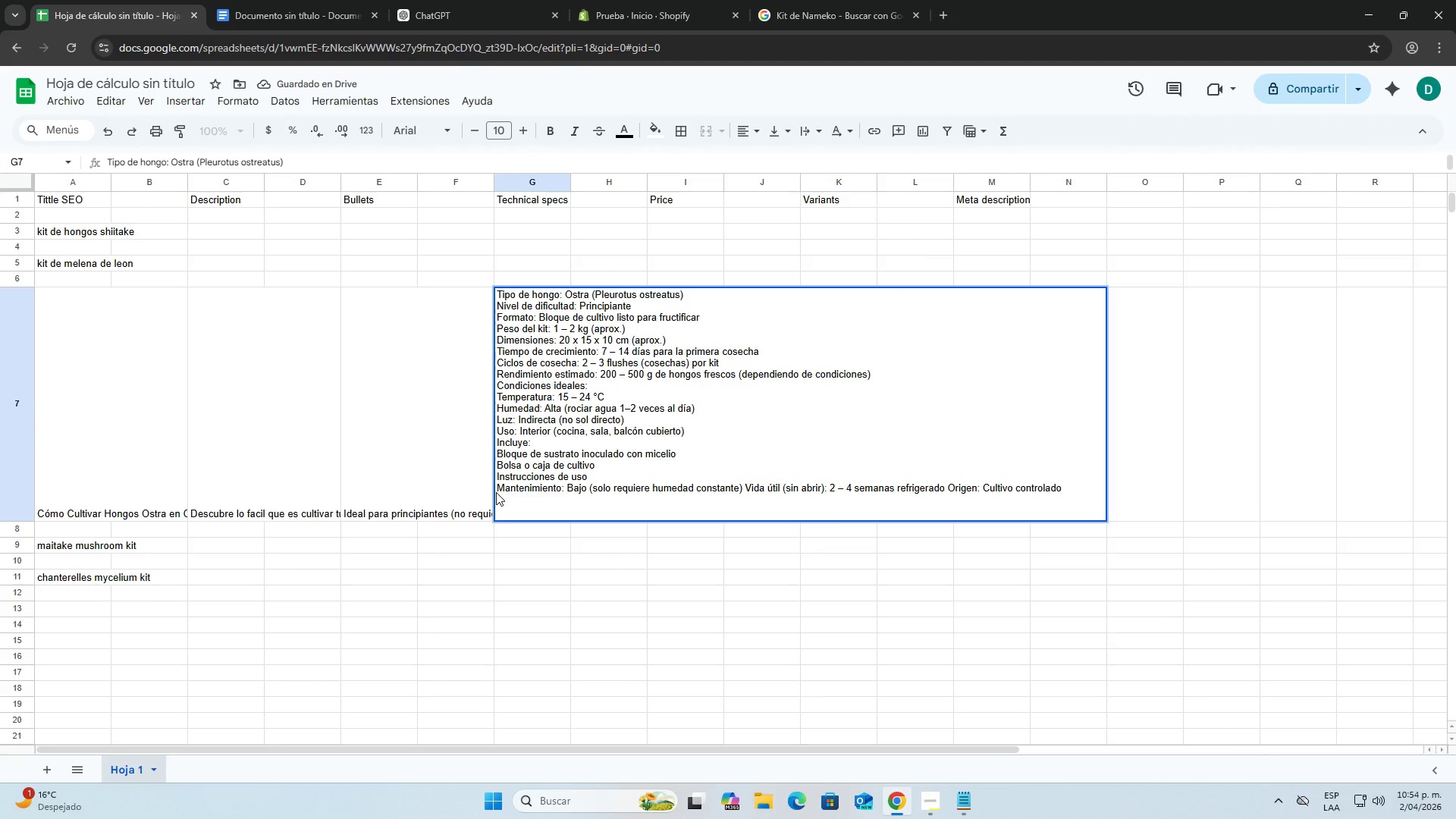 
left_click([497, 489])
 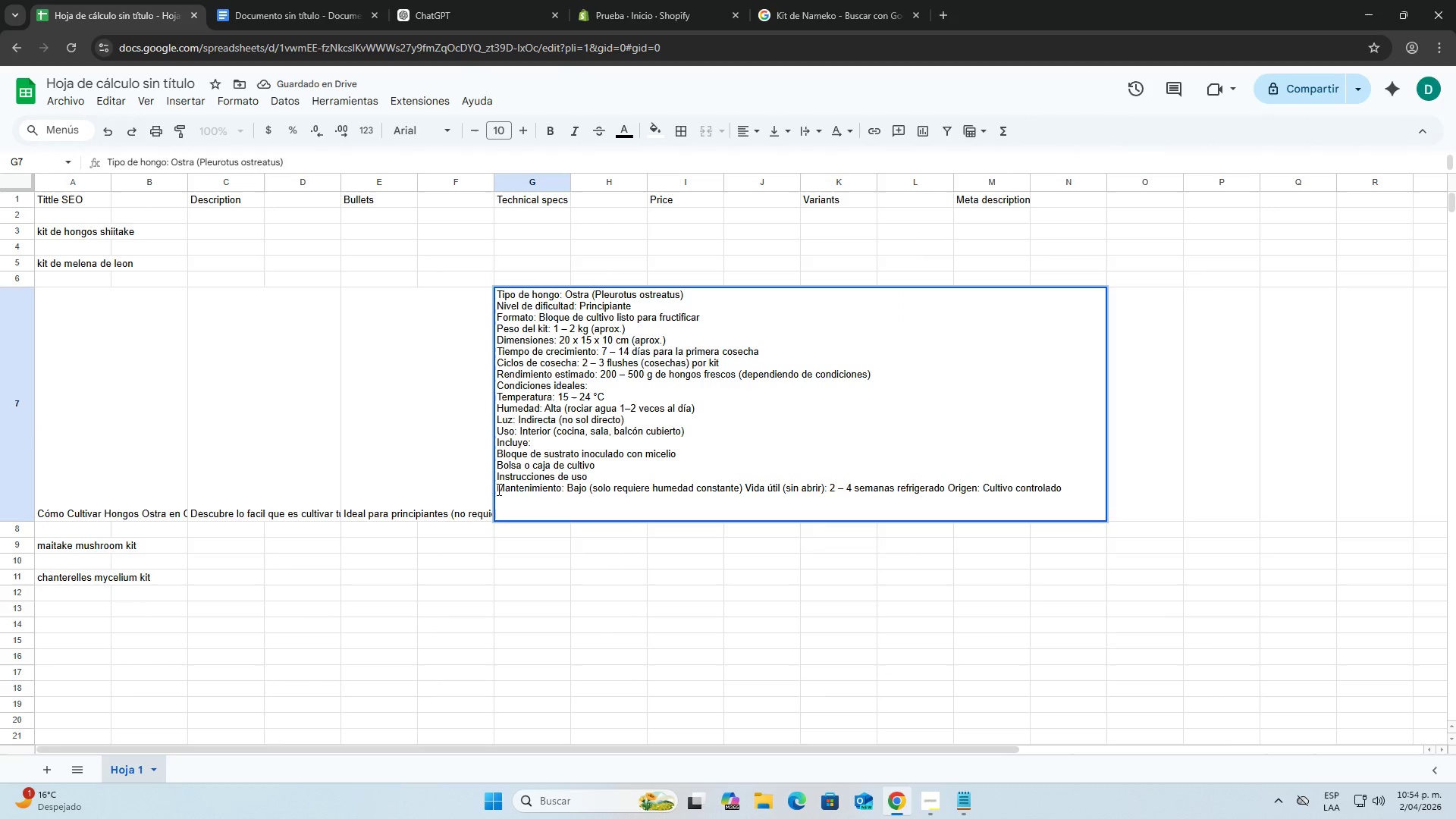 
key(Backspace)
 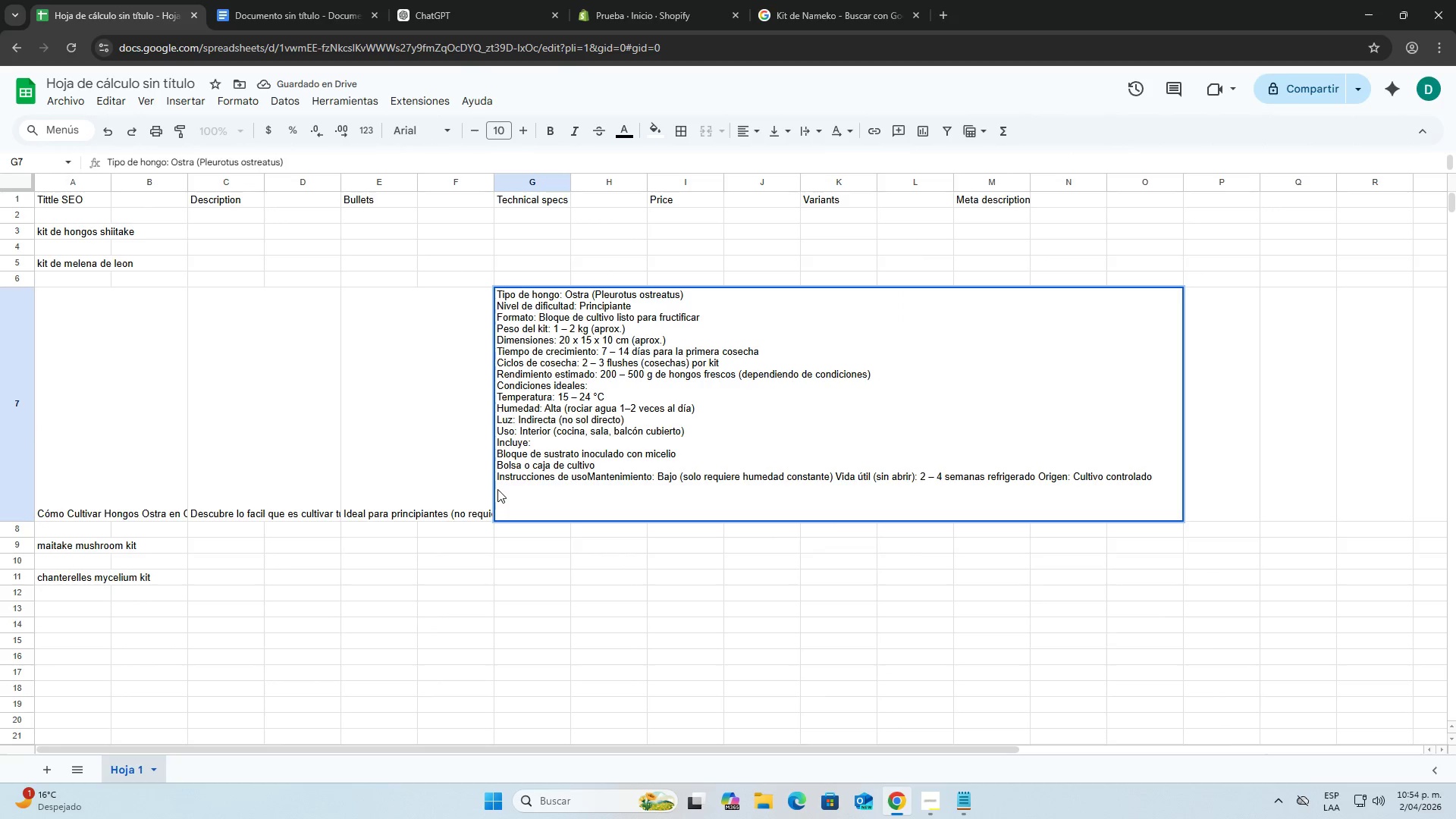 
key(Space)
 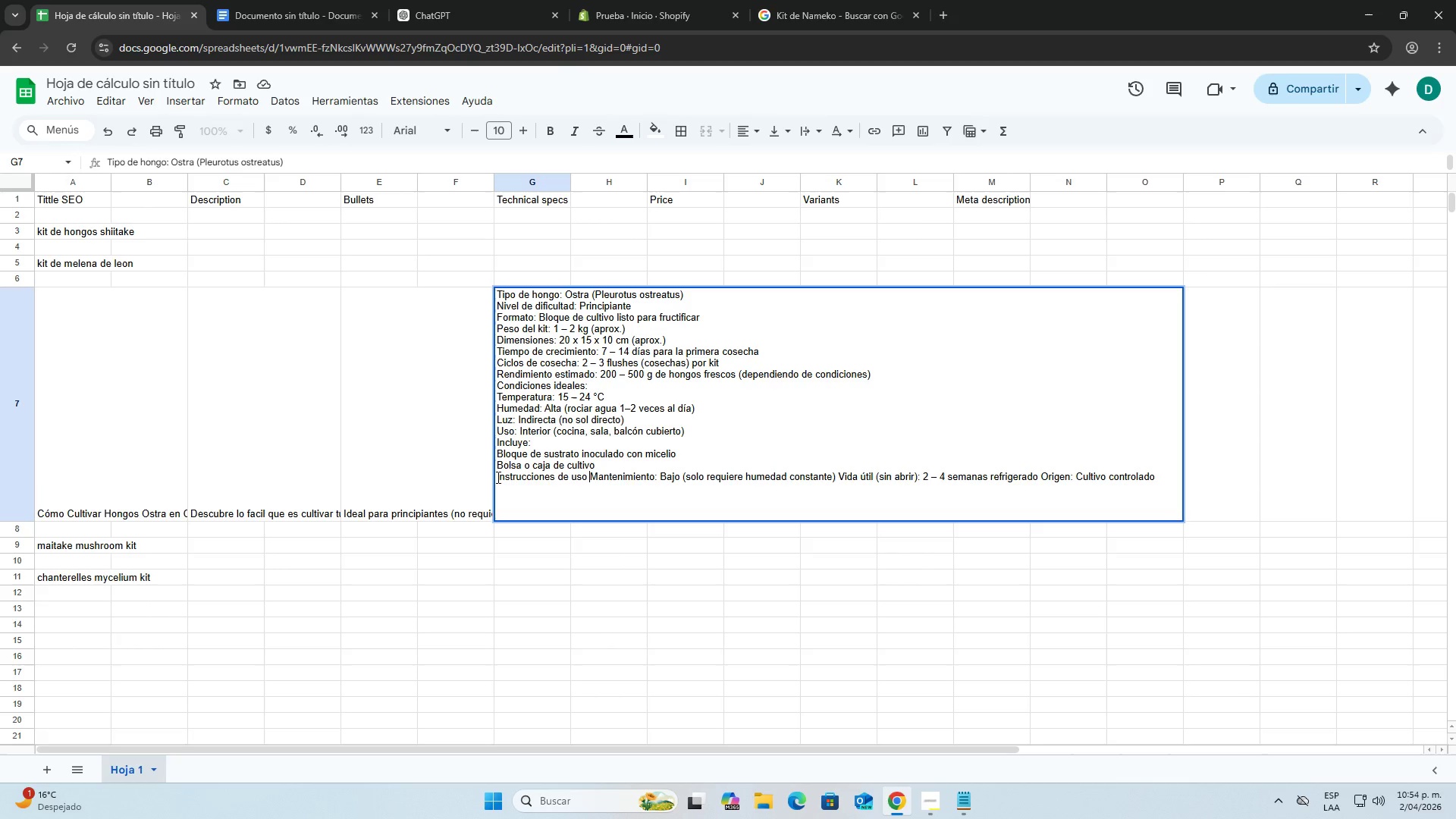 
left_click([497, 476])
 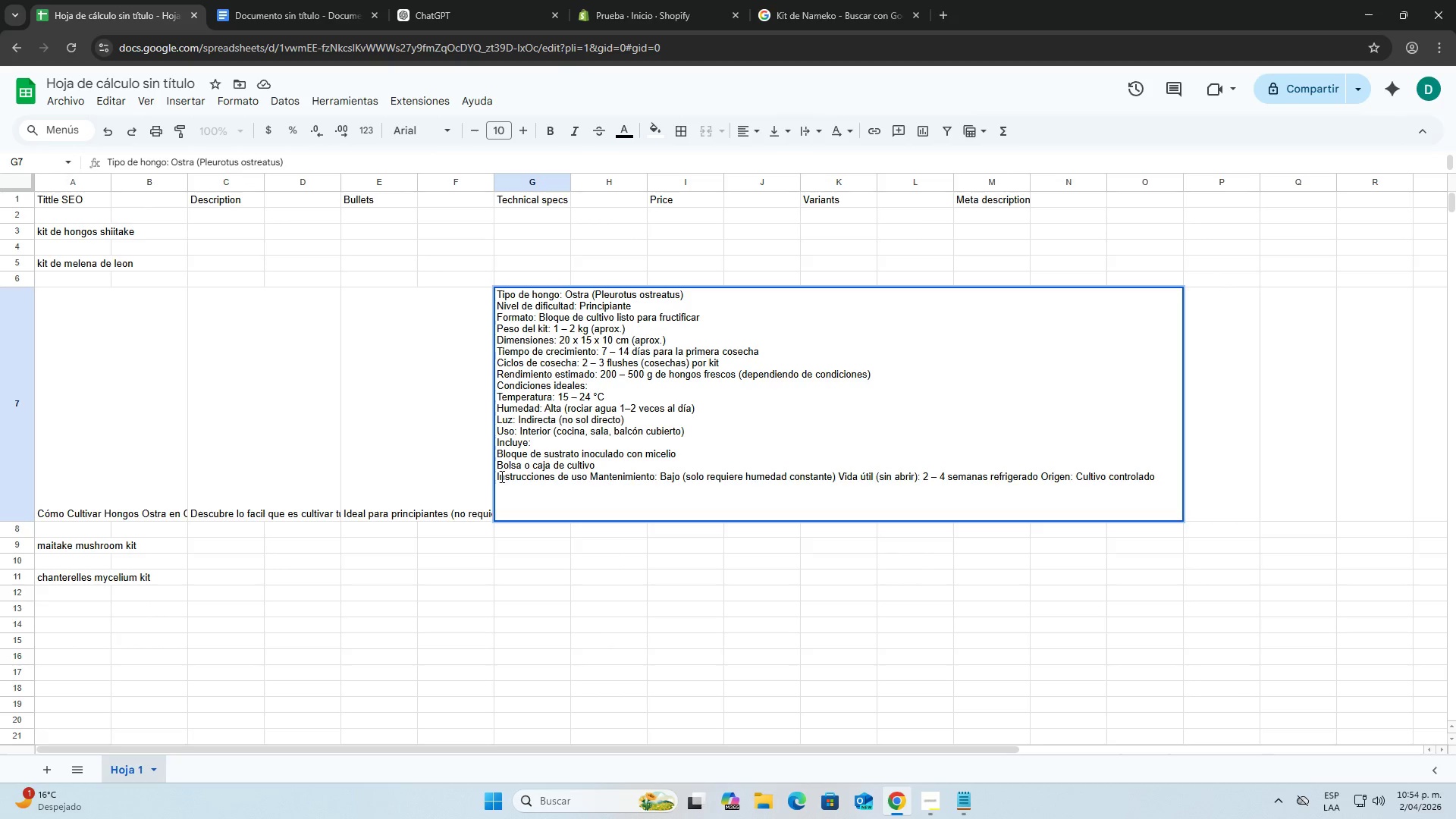 
key(Backspace)
 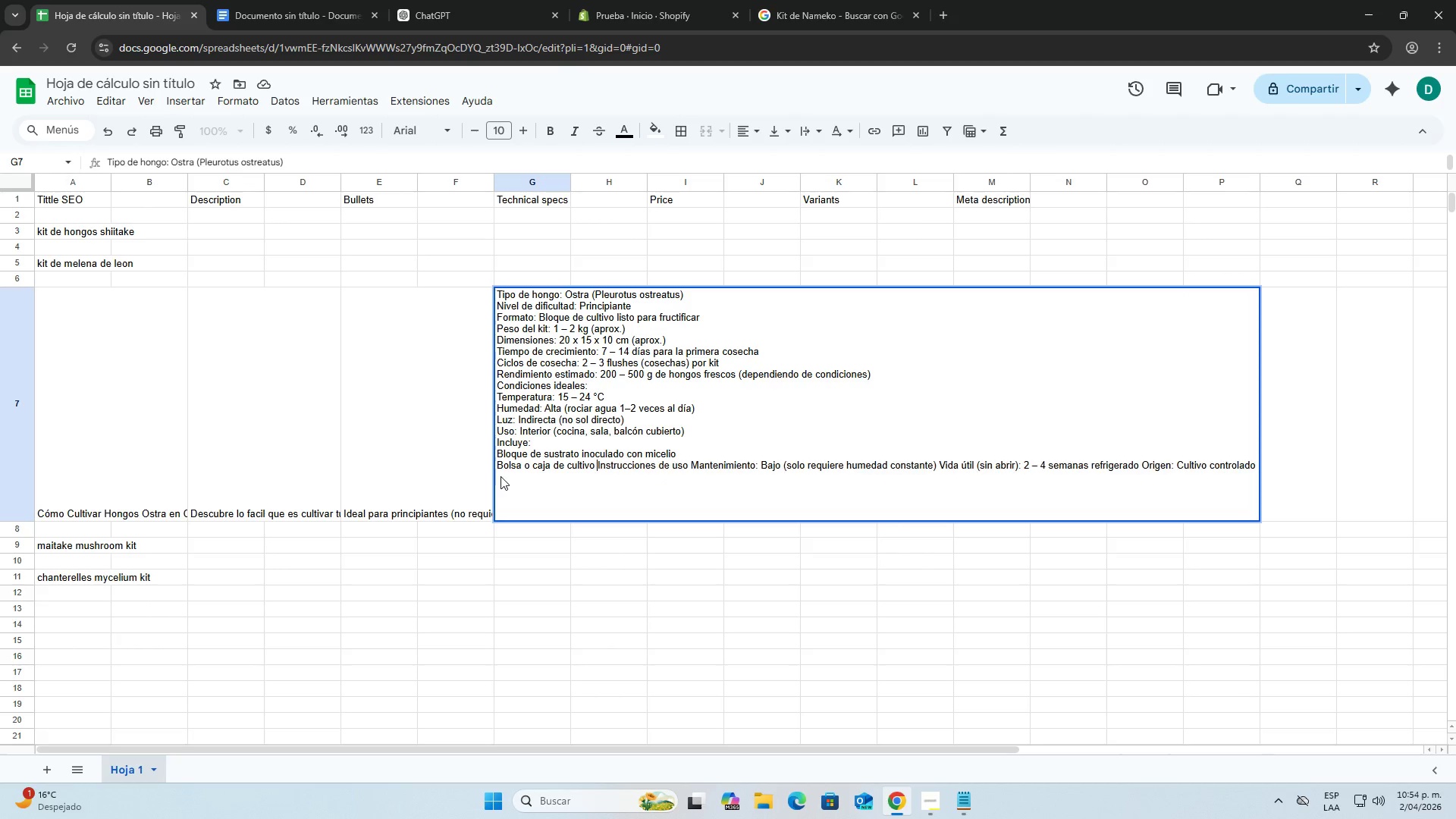 
key(Space)
 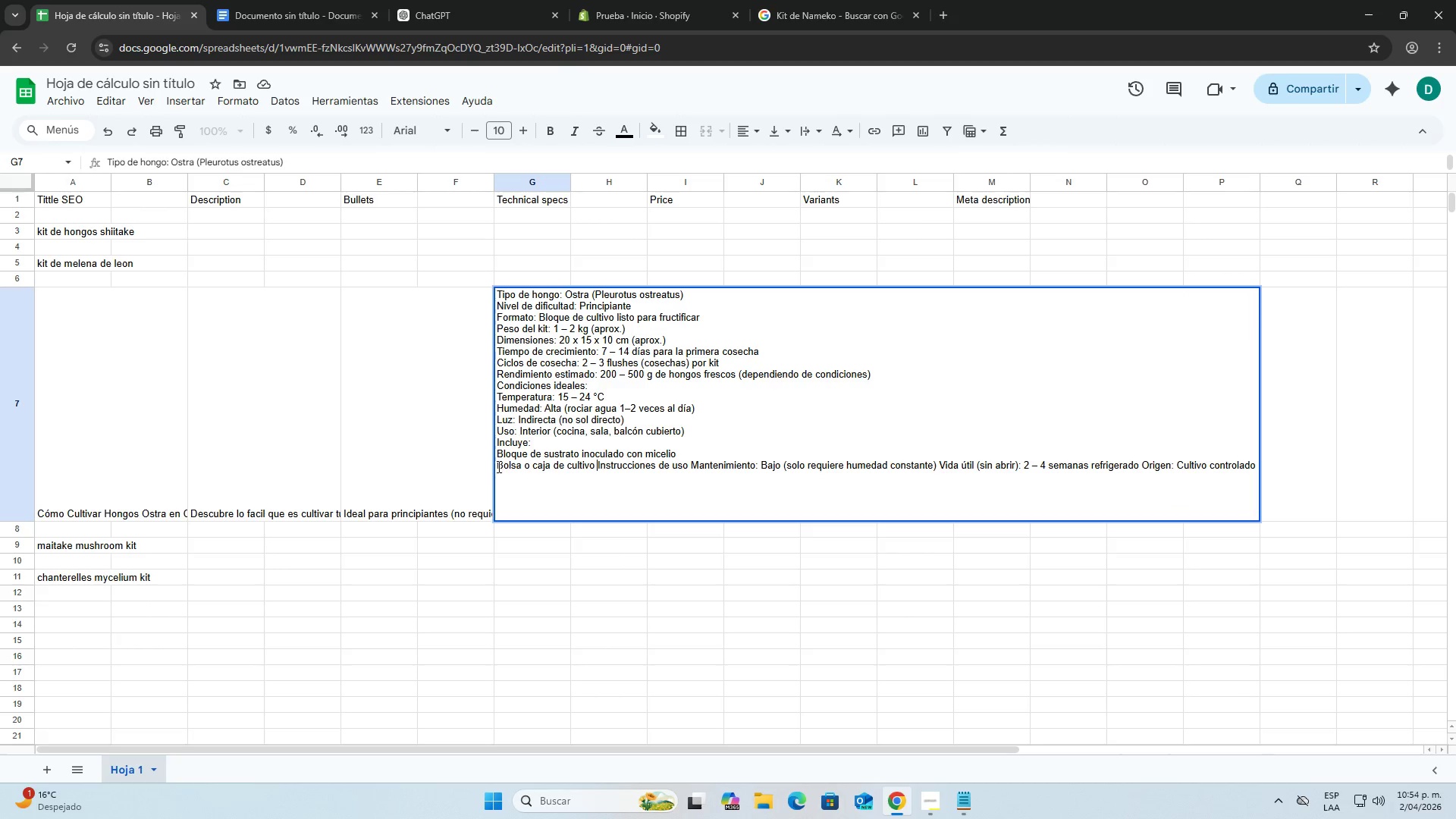 
left_click([497, 466])
 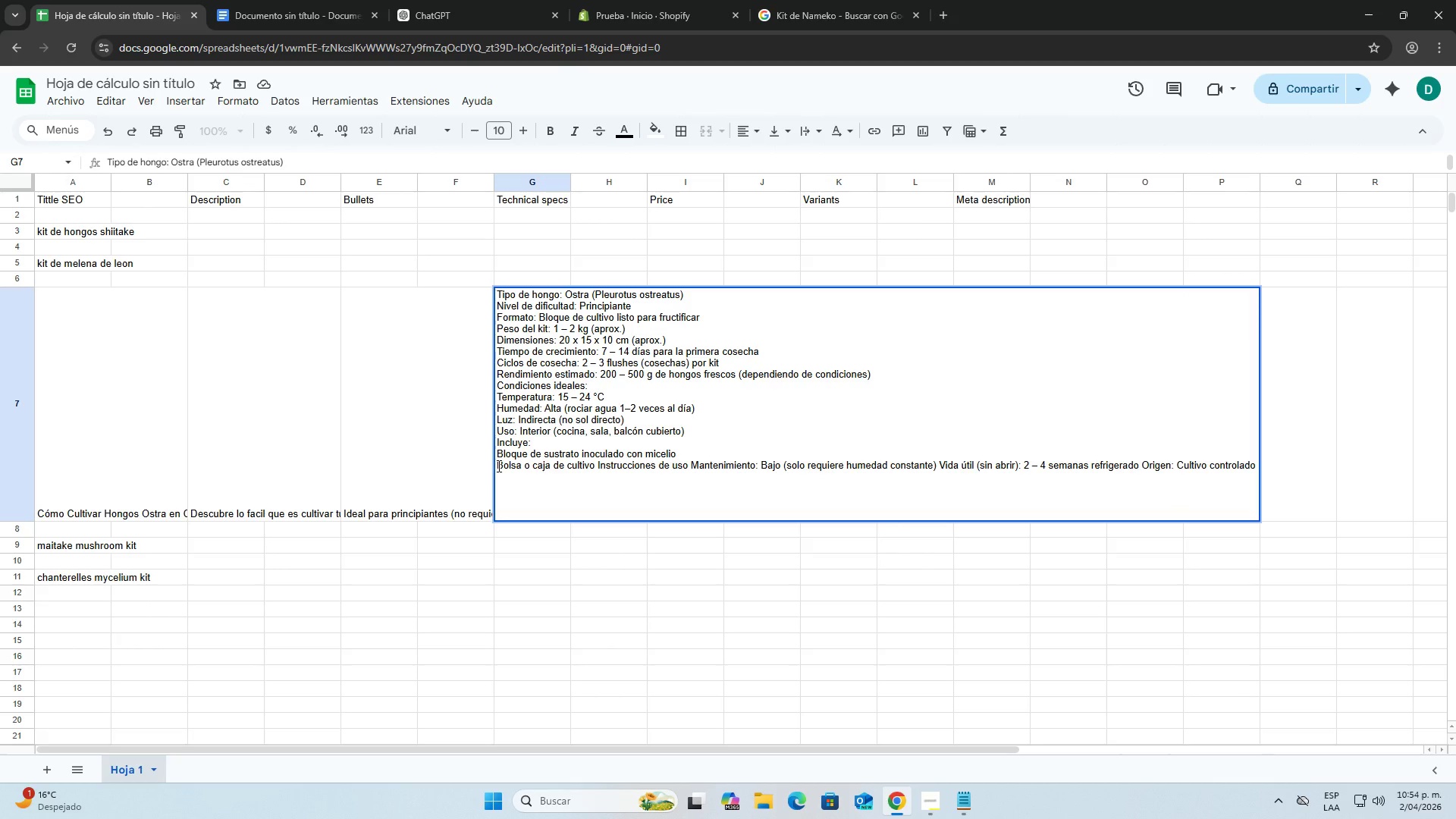 
key(Space)
 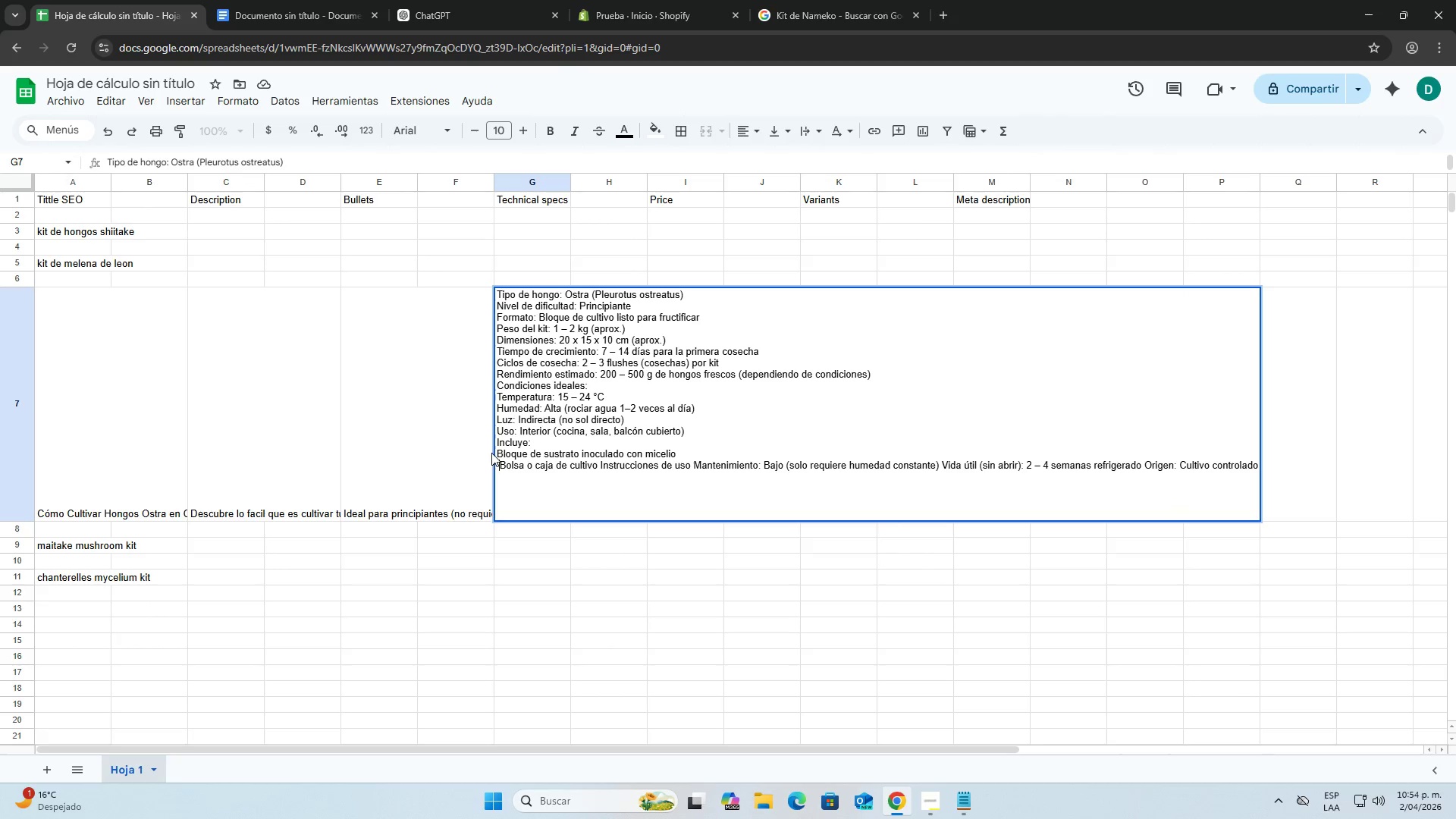 
key(Backspace)
 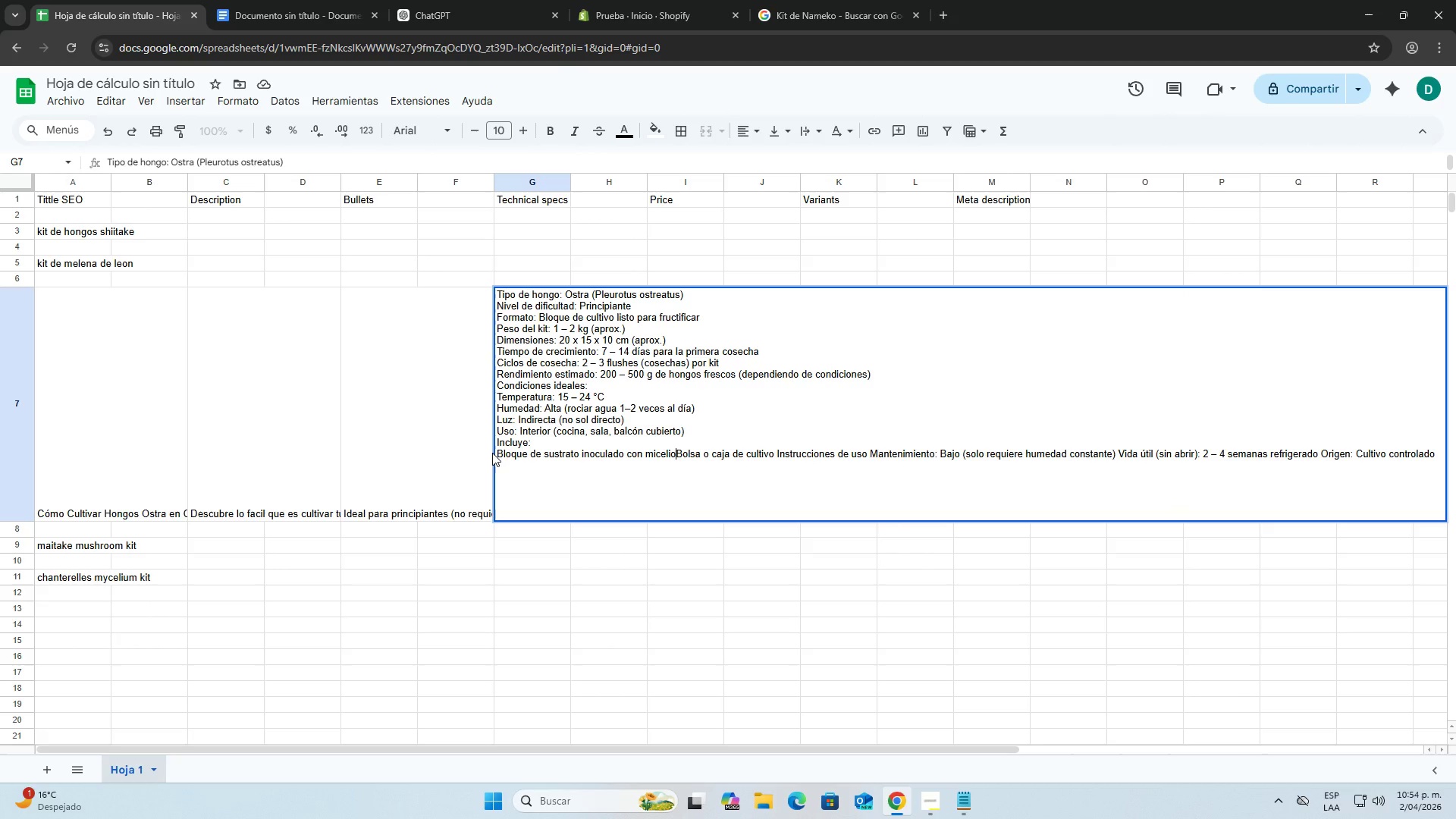 
key(Backspace)
 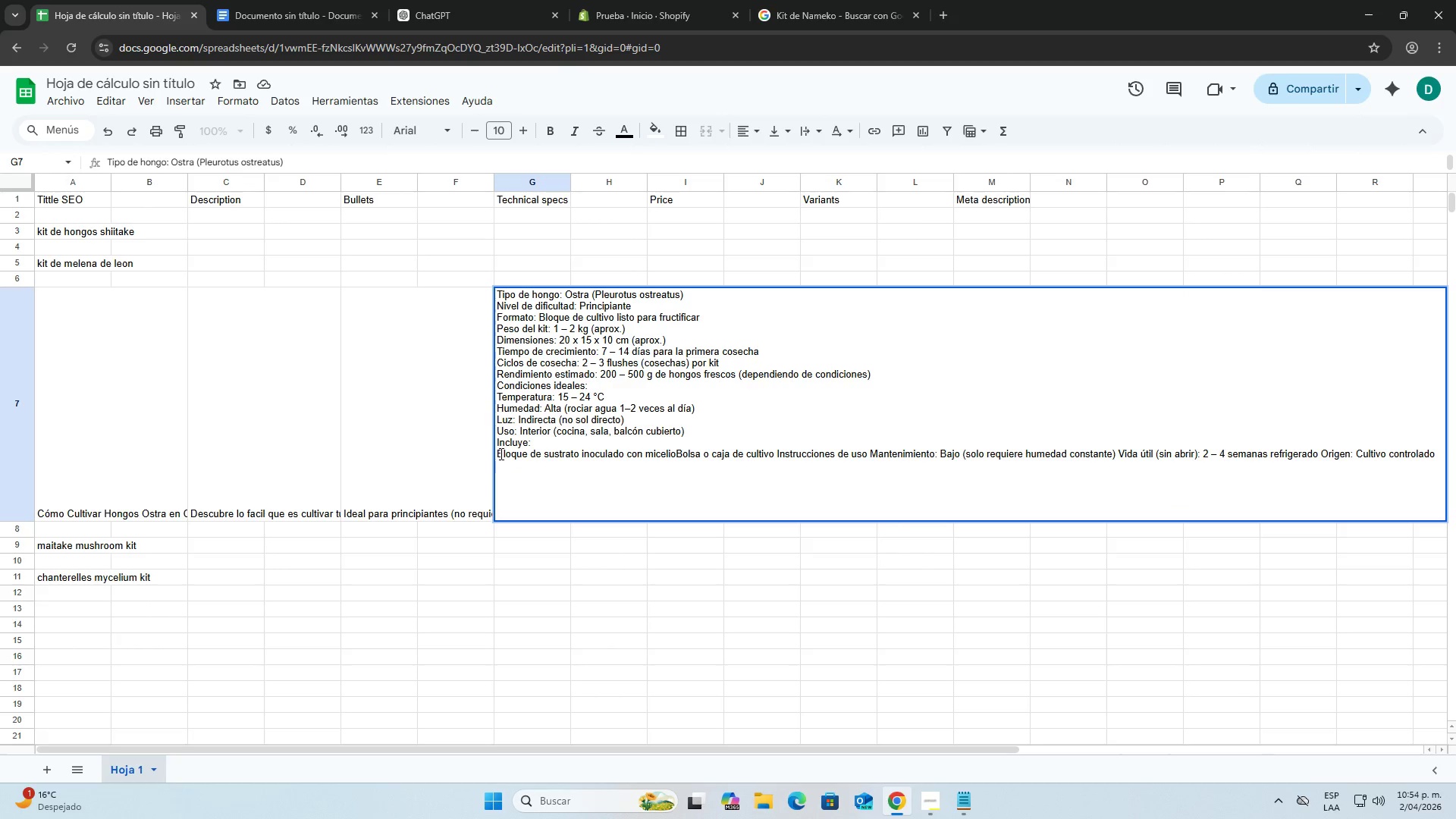 
key(Space)
 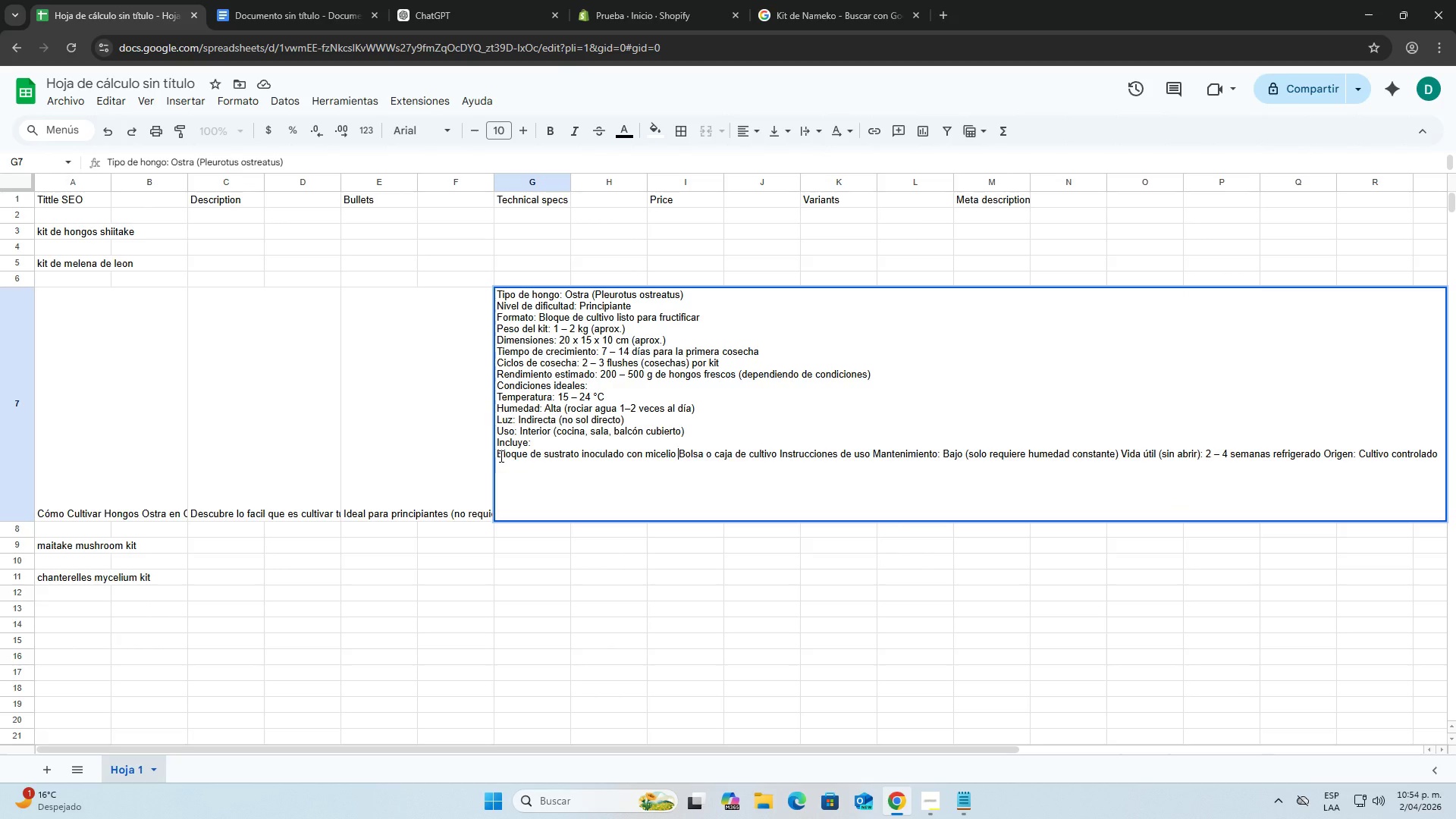 
left_click([500, 456])
 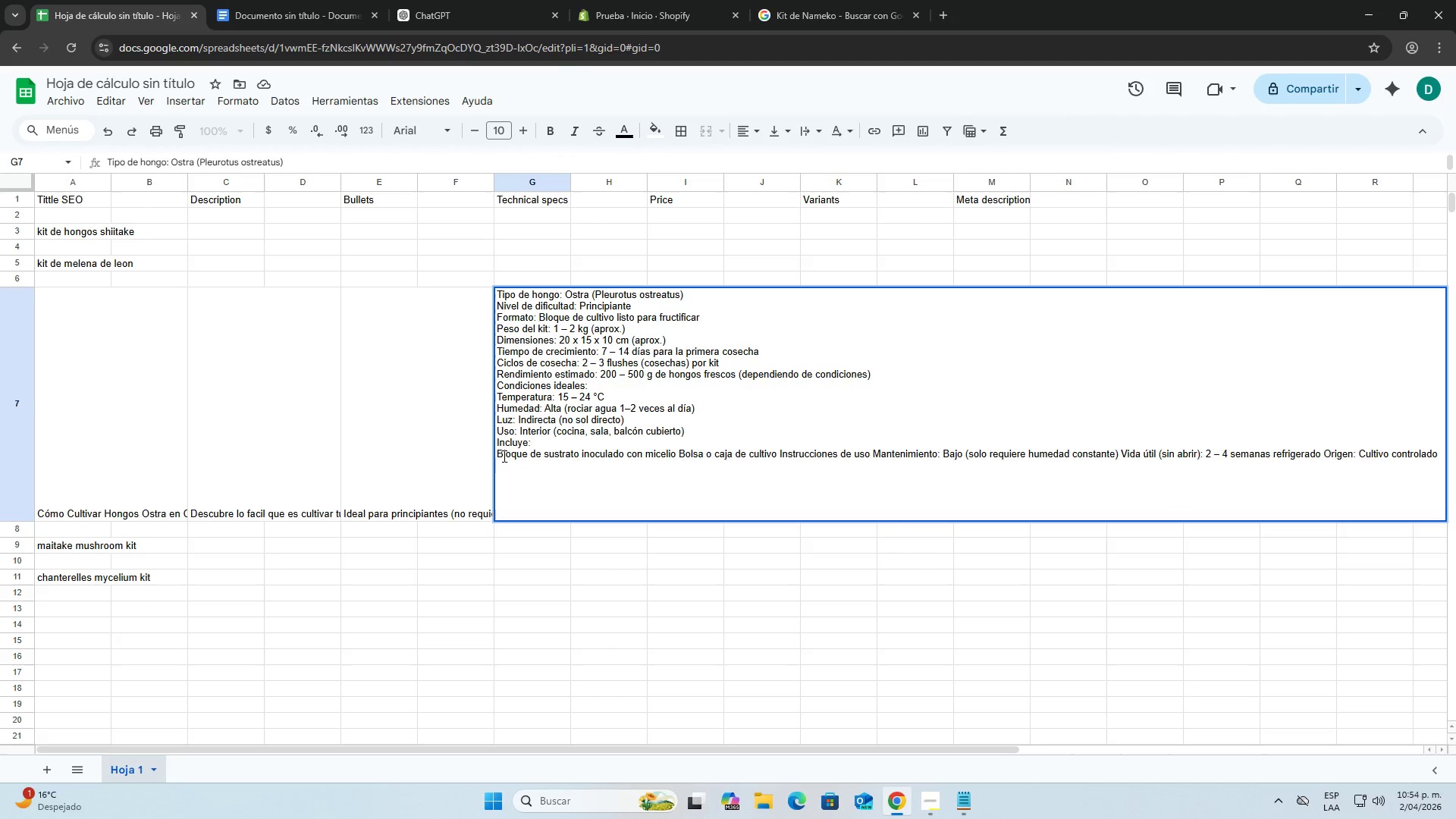 
key(Backspace)
 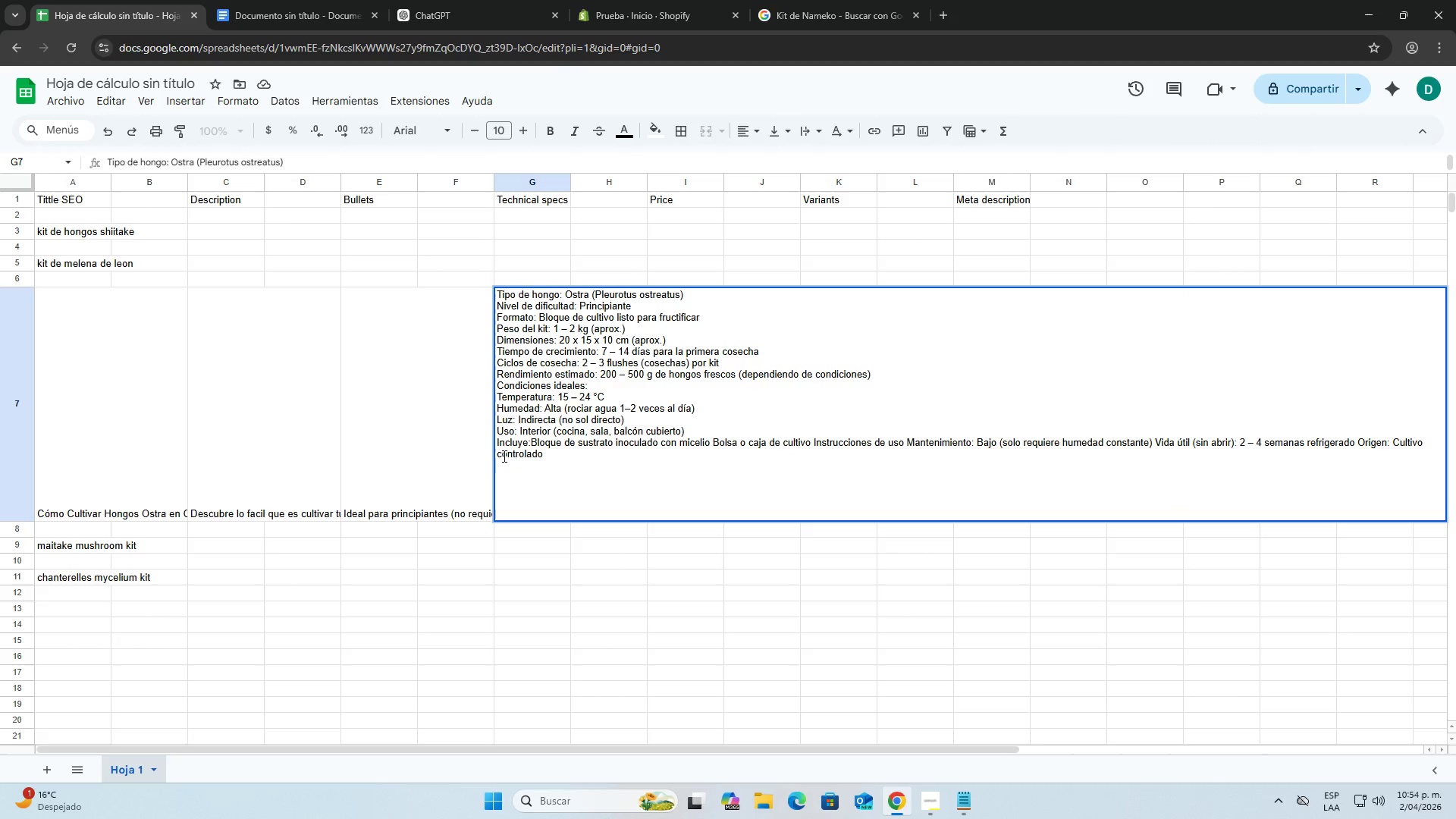 
key(Space)
 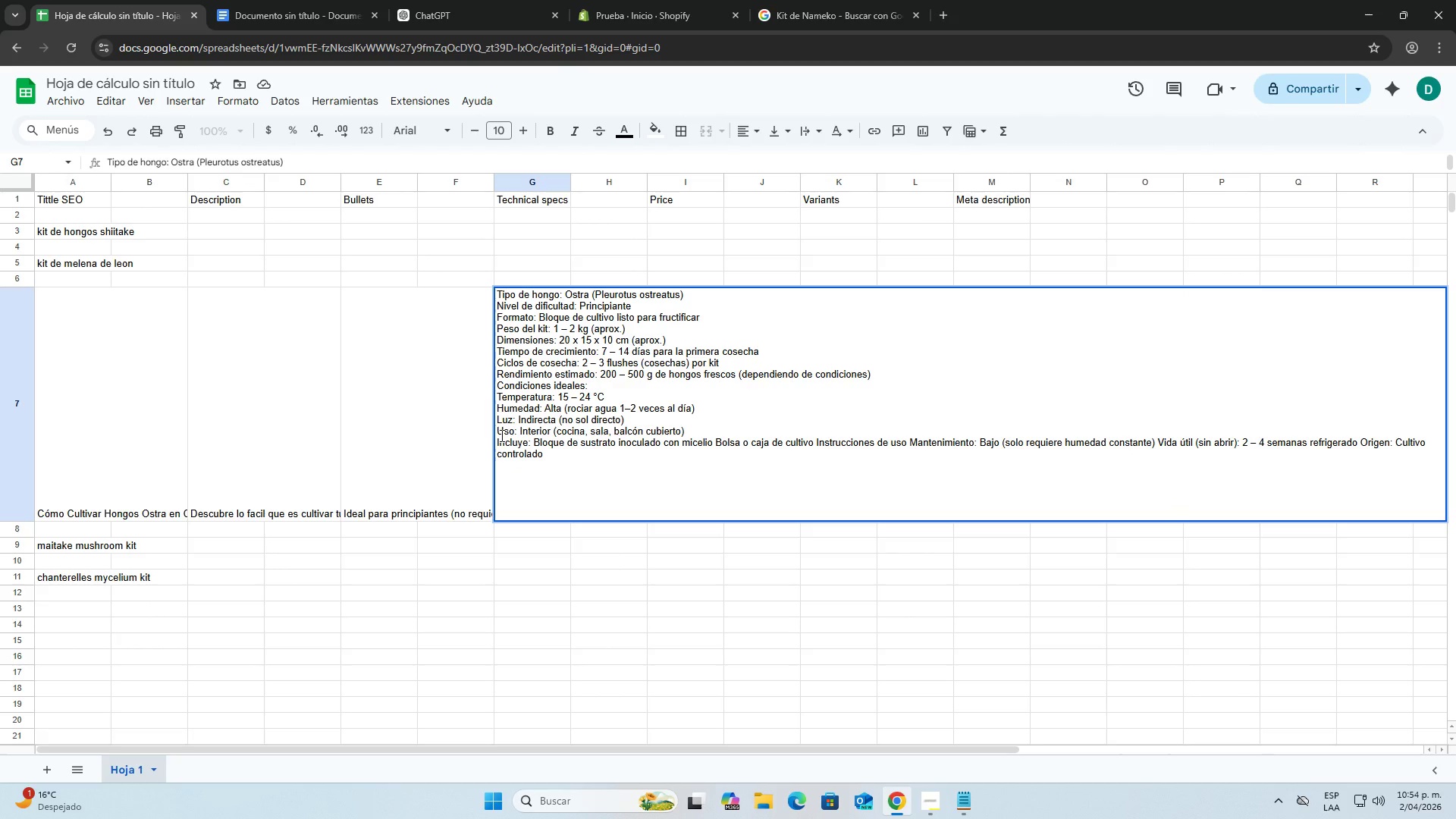 
left_click([497, 435])
 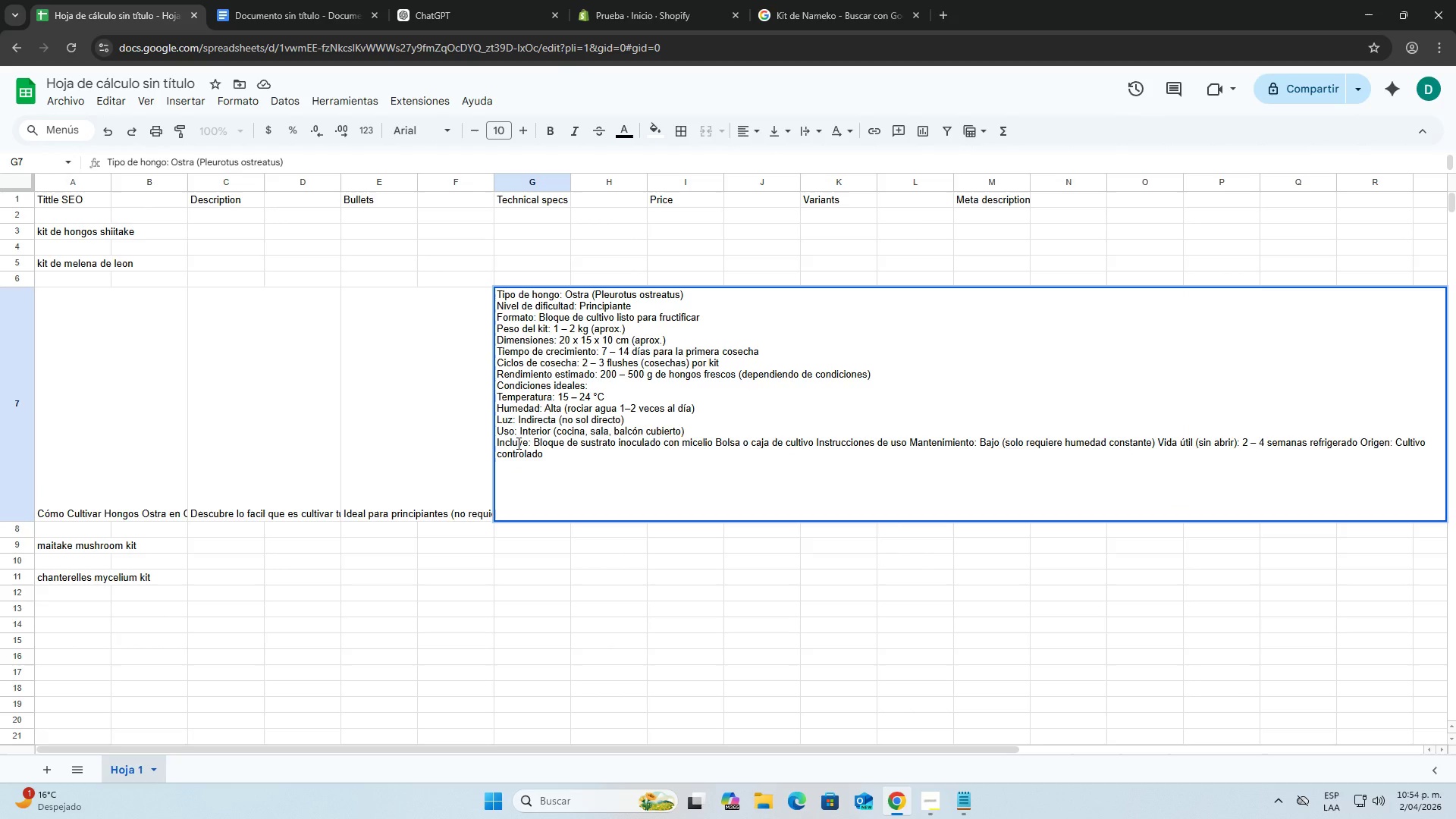 
key(Backspace)
 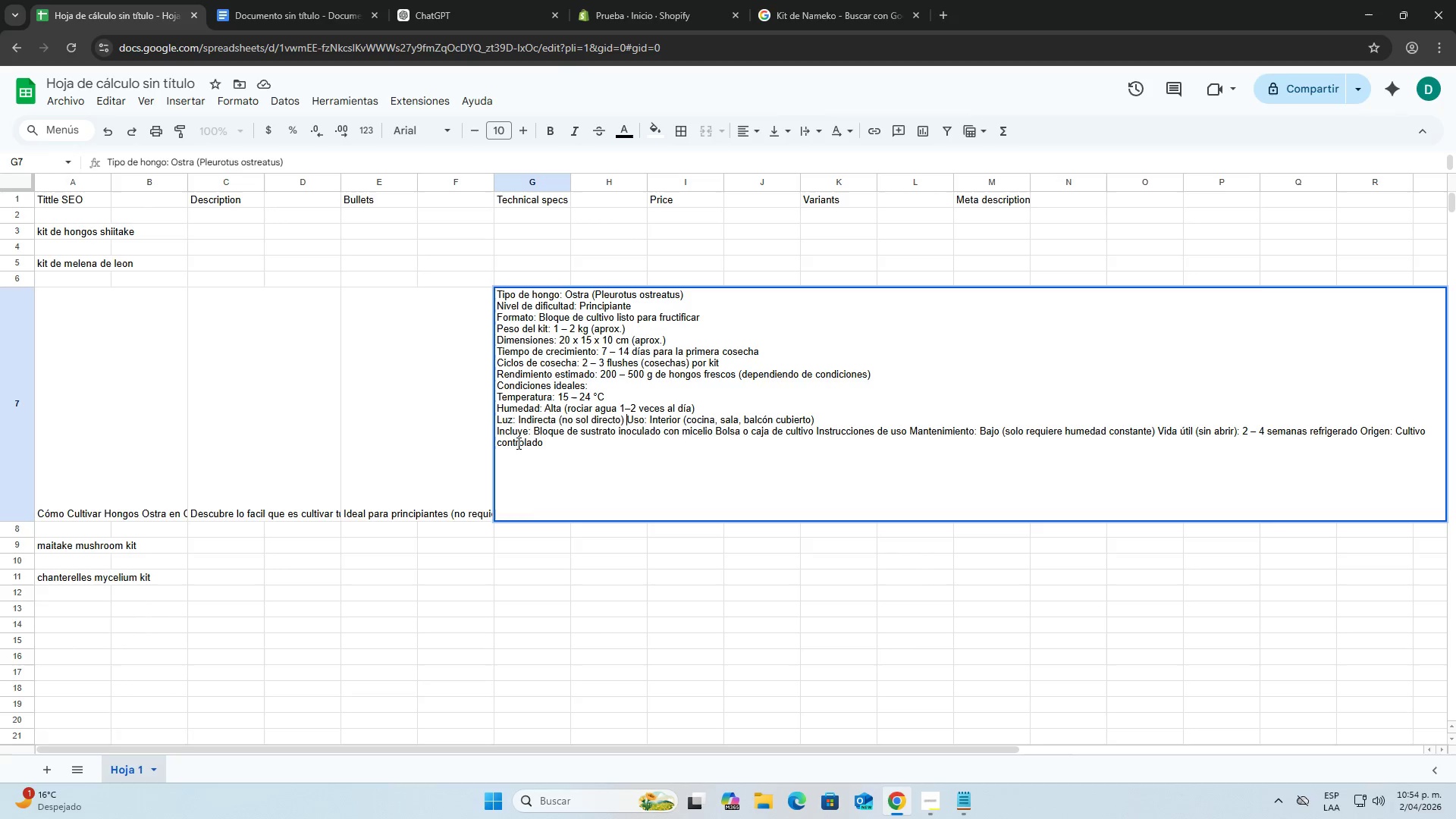 
key(Space)
 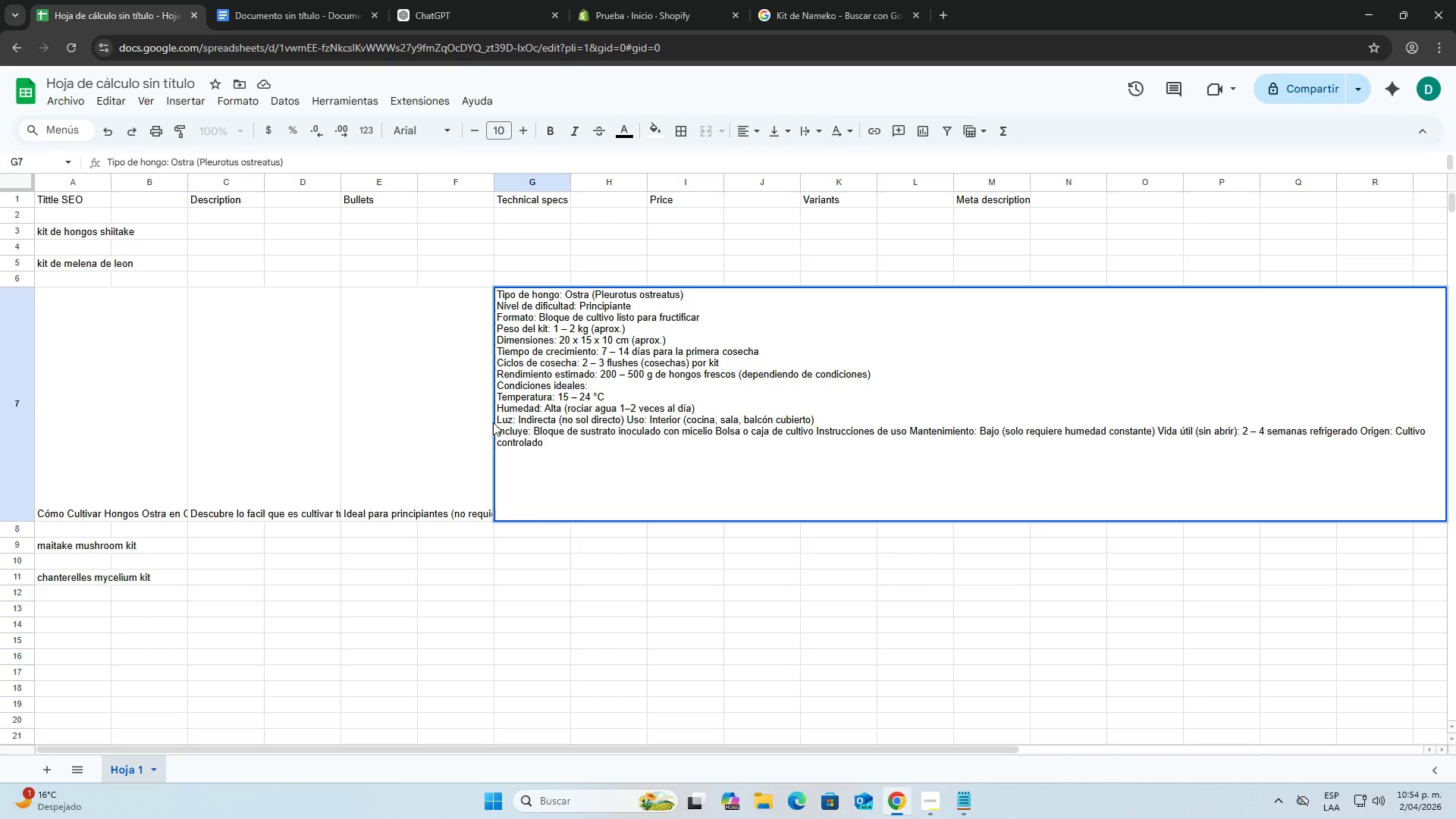 
left_click([497, 420])
 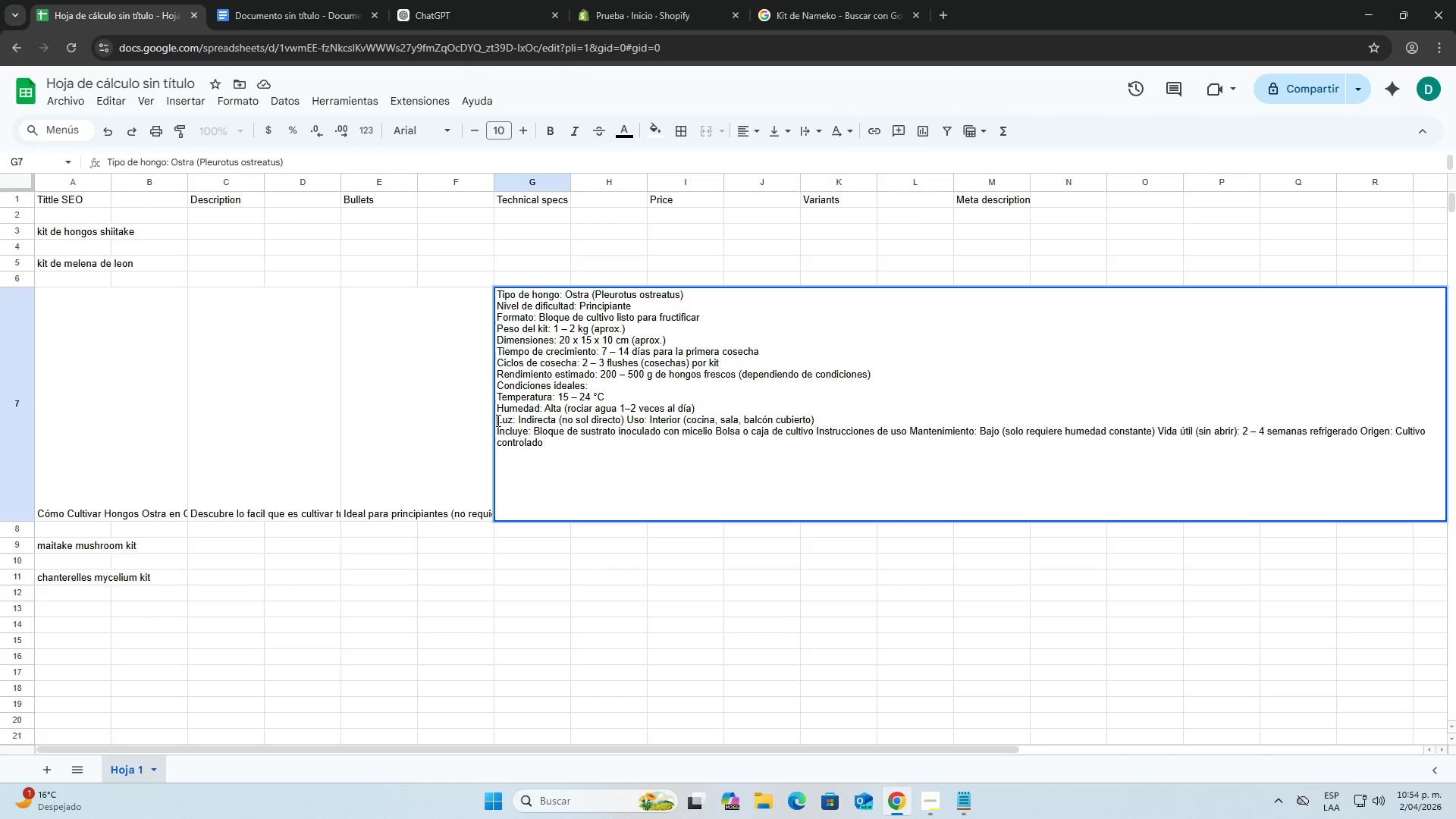 
key(Backspace)
 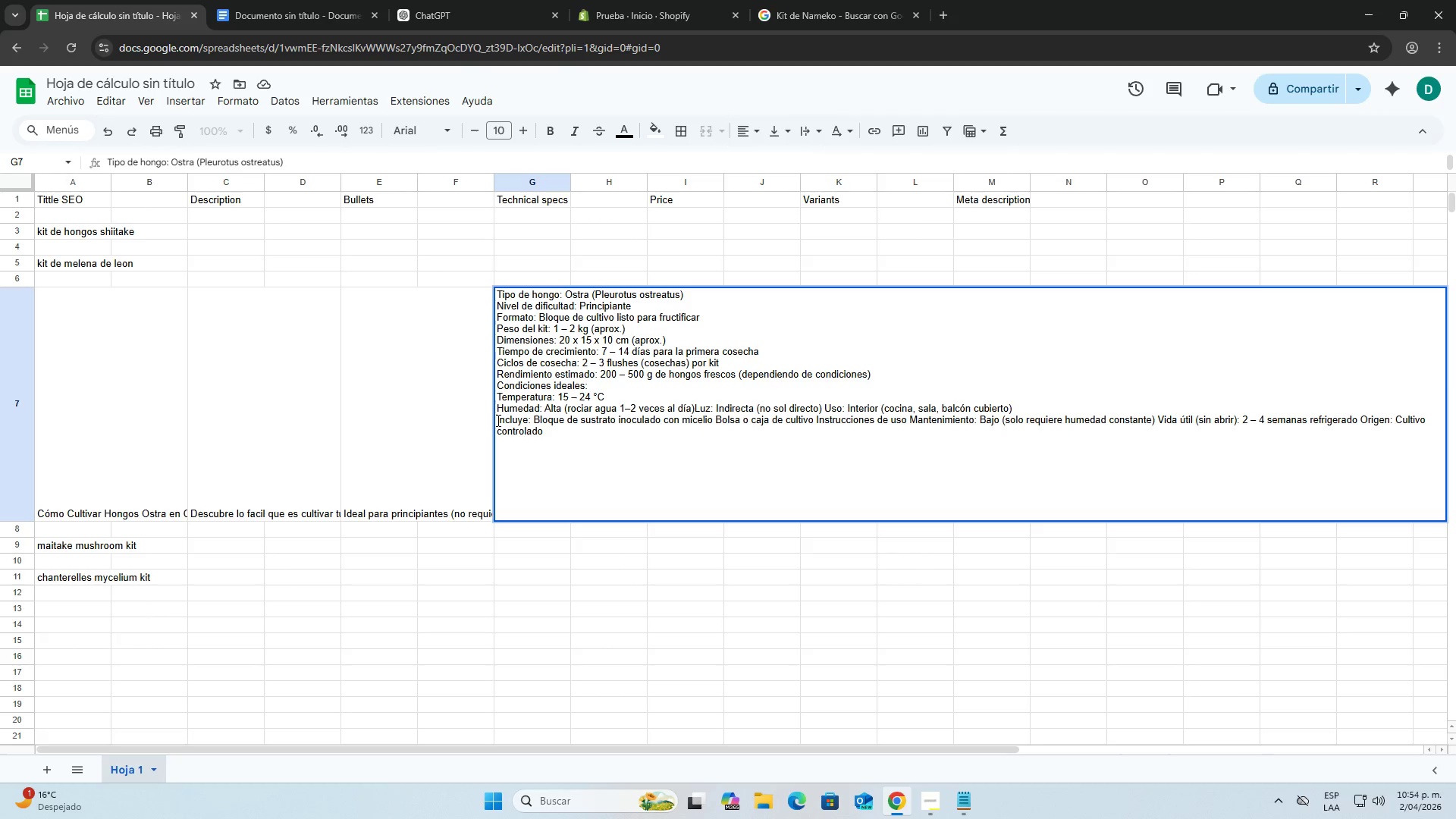 
key(Space)
 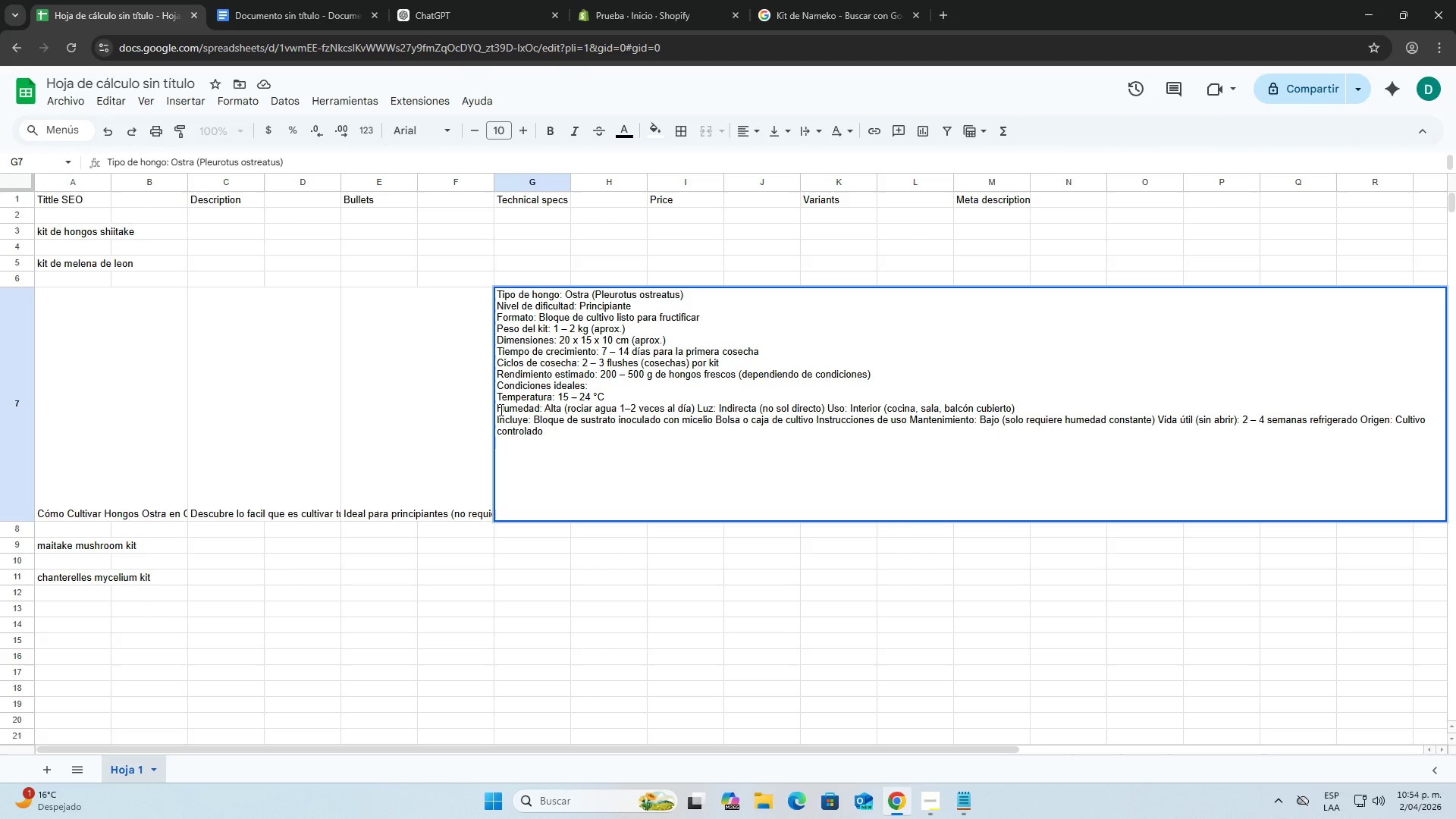 
left_click([497, 410])
 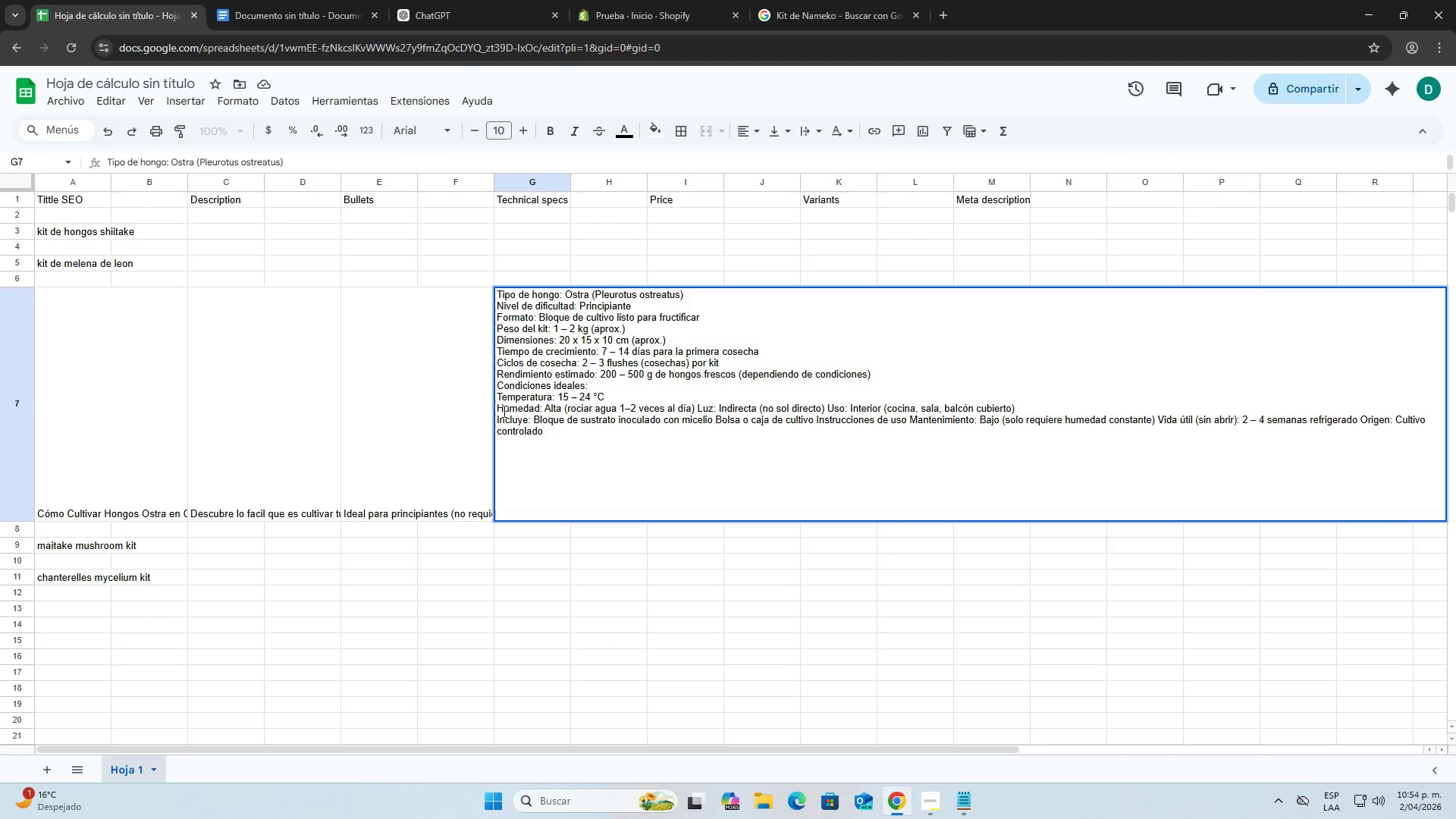 
key(Backspace)
 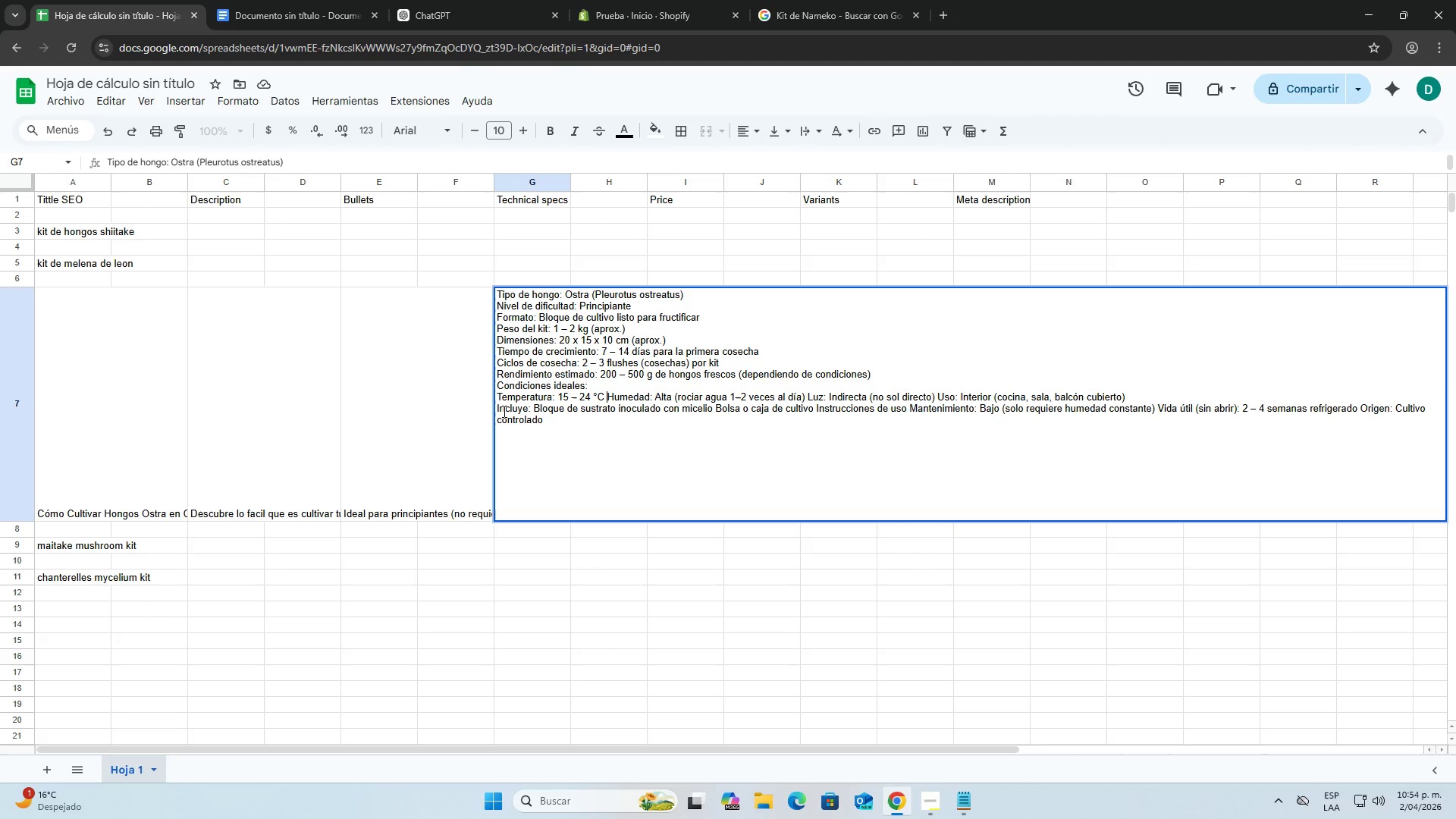 
key(Space)
 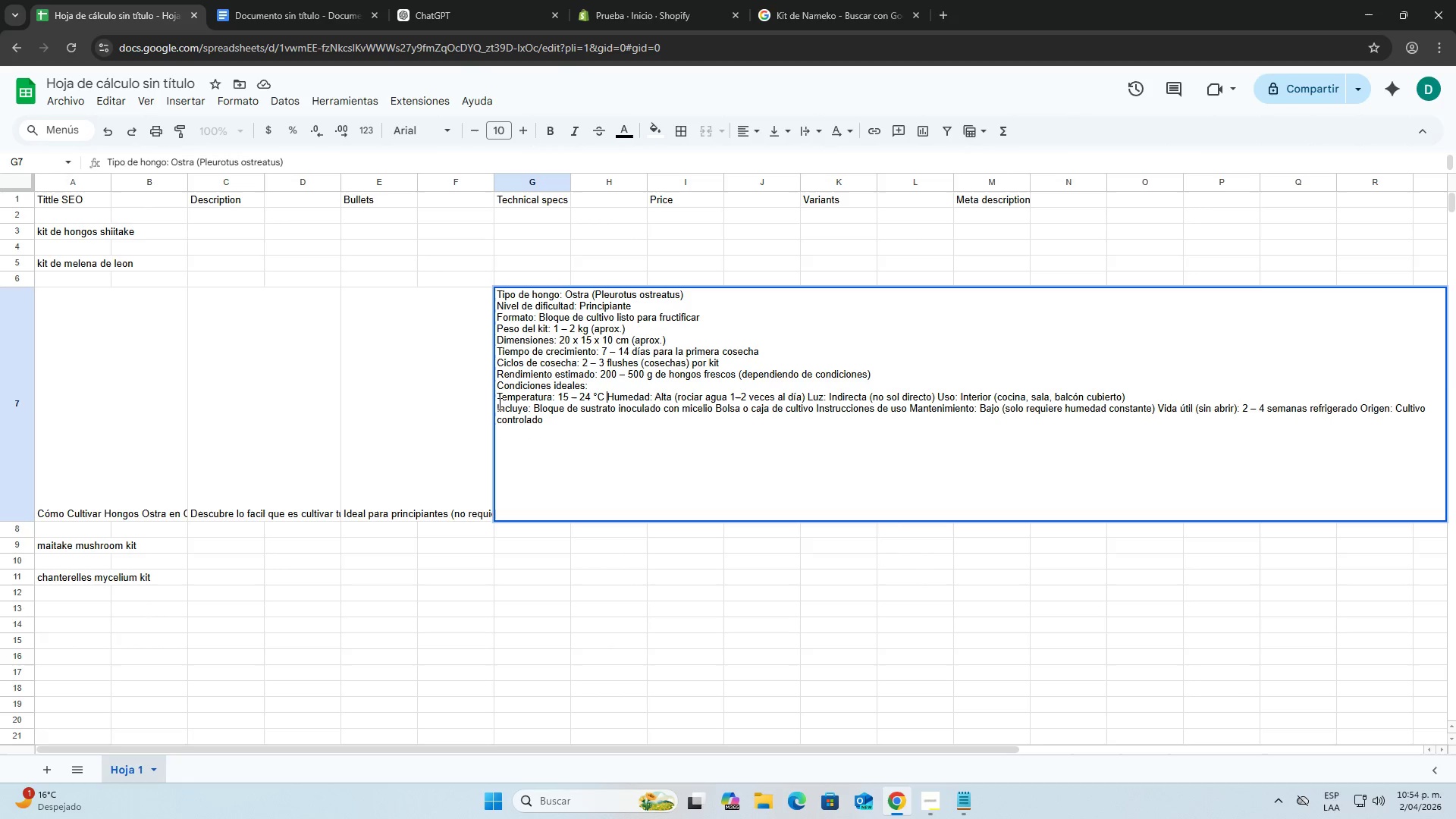 
left_click([497, 405])
 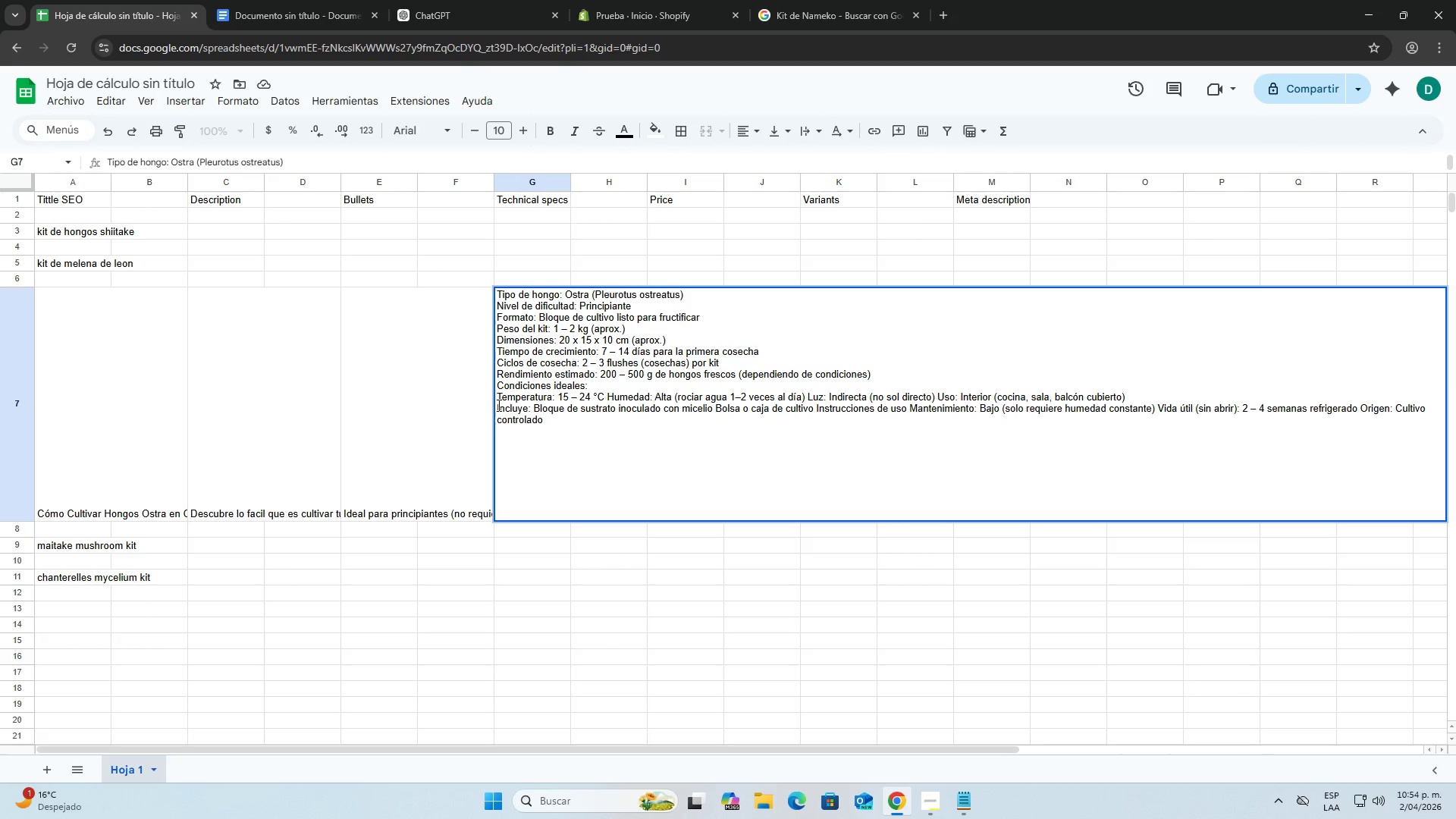 
key(Backspace)
 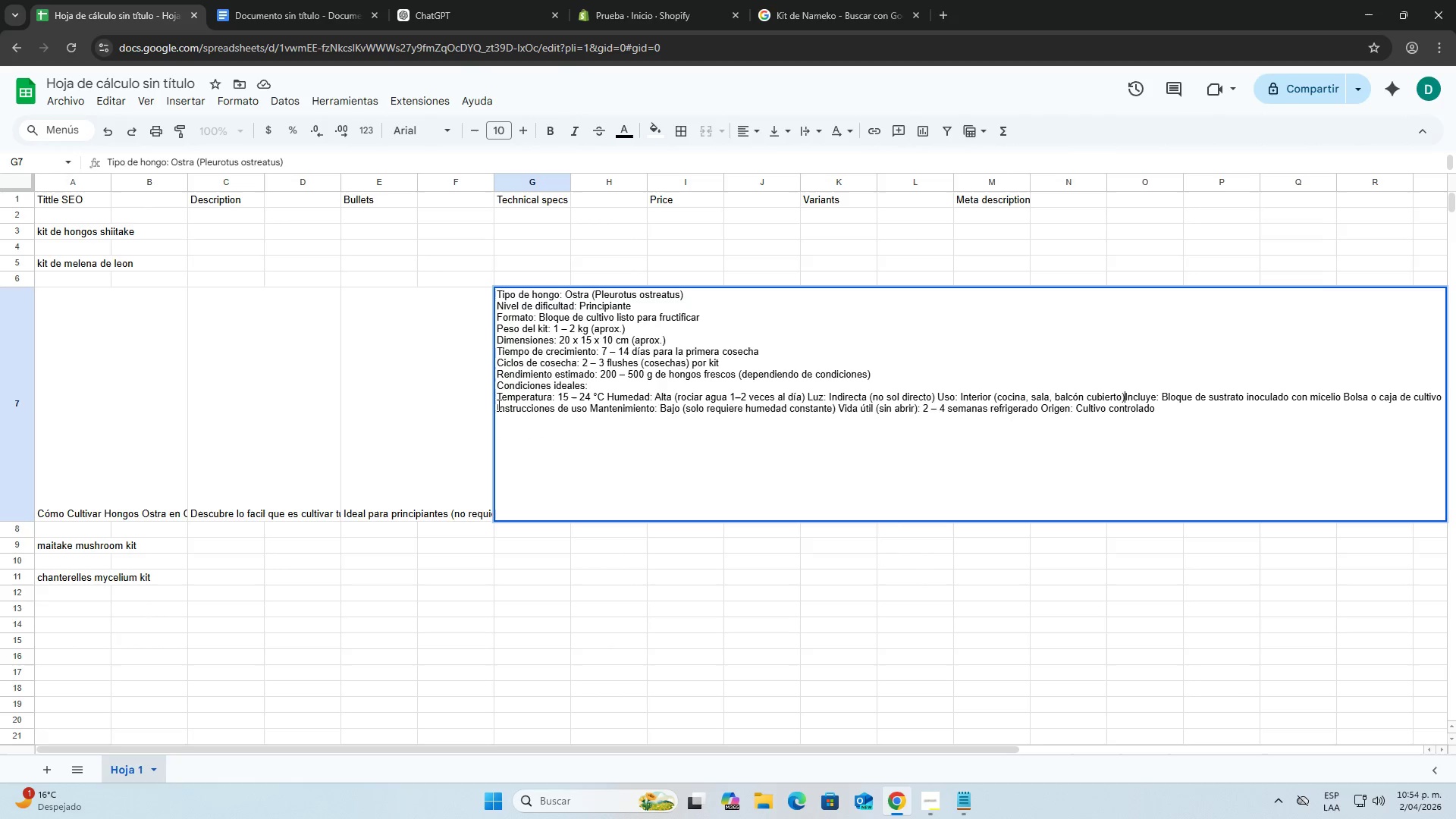 
key(Space)
 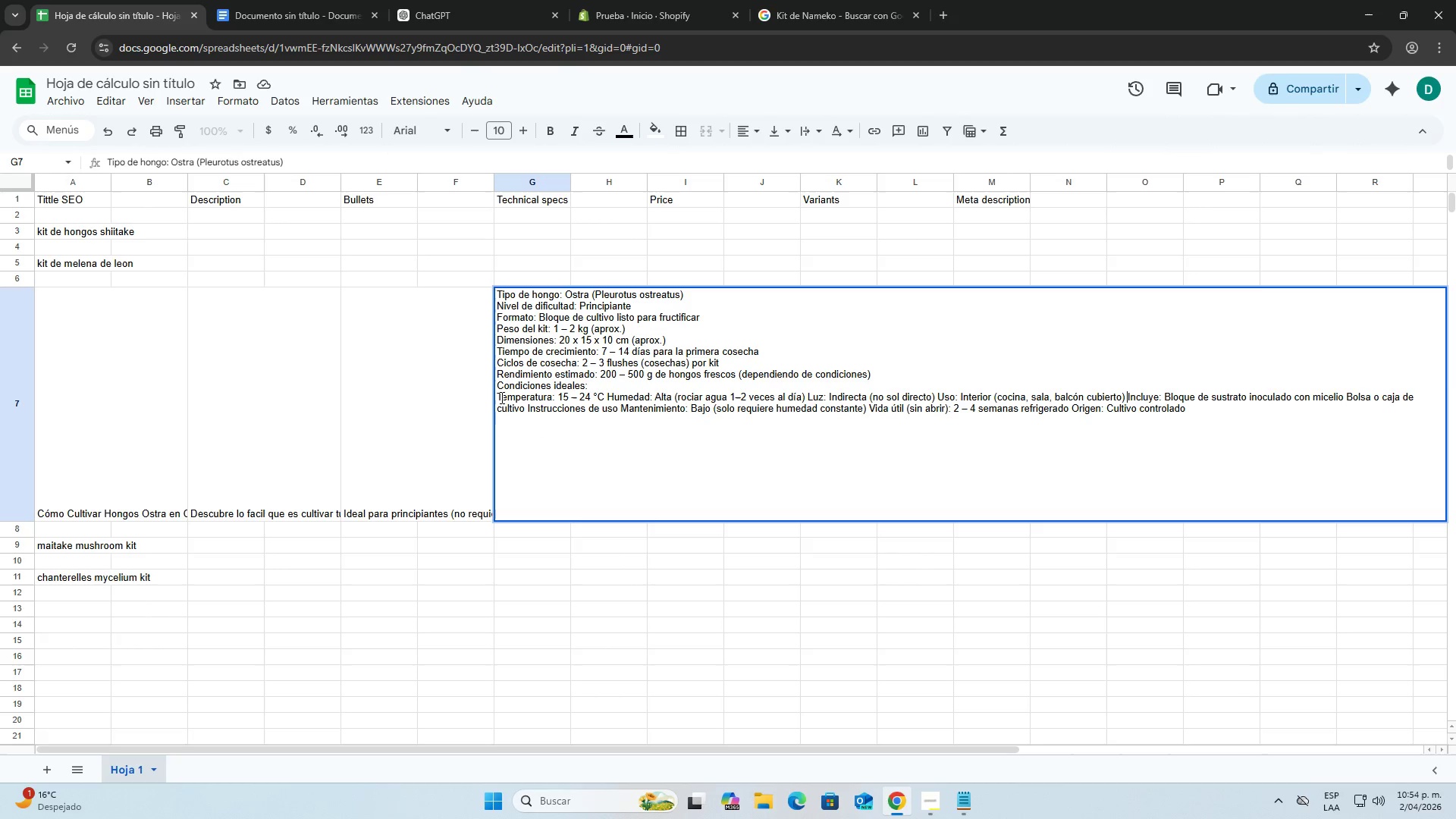 
left_click([500, 397])
 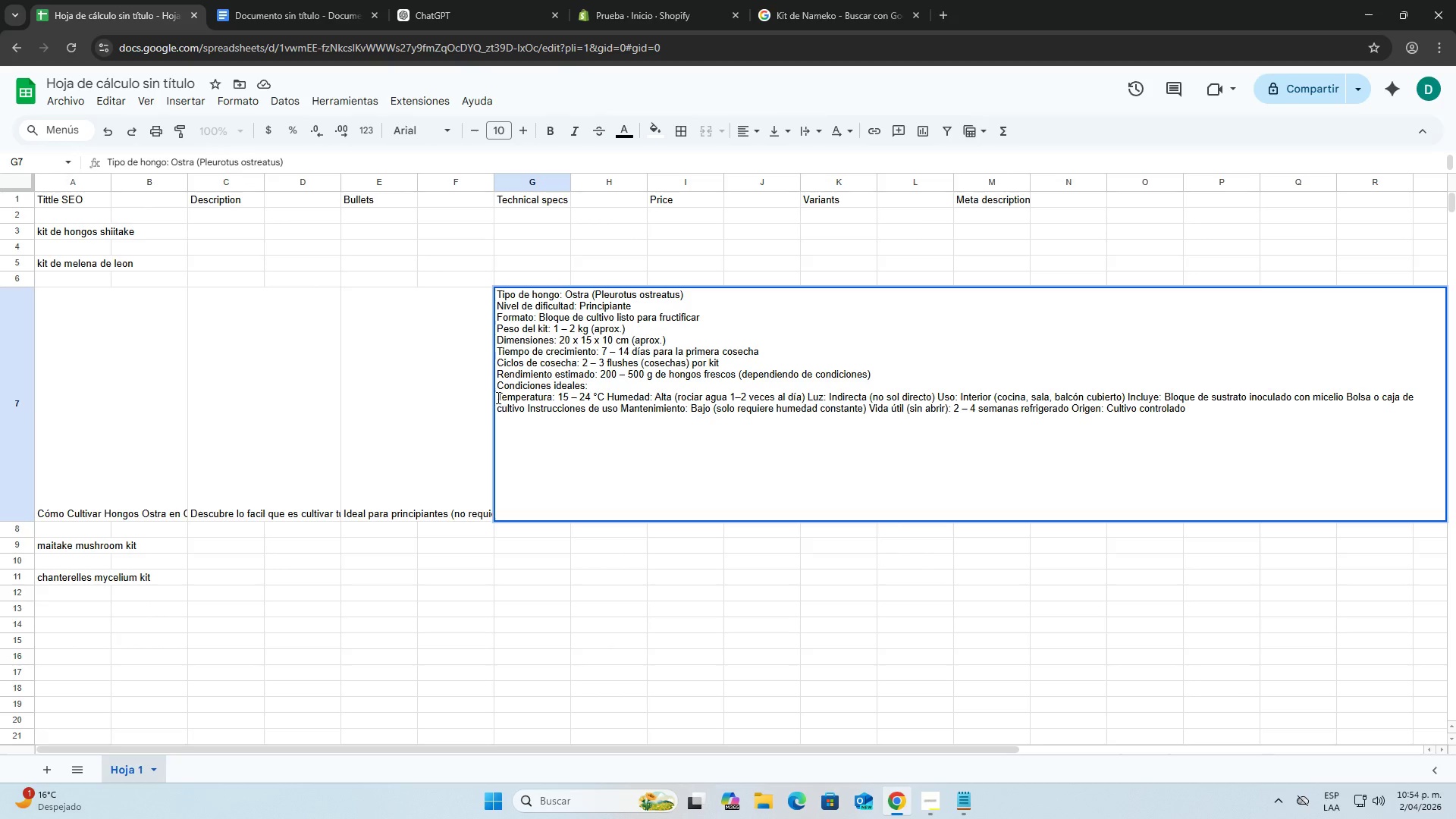 
double_click([497, 397])
 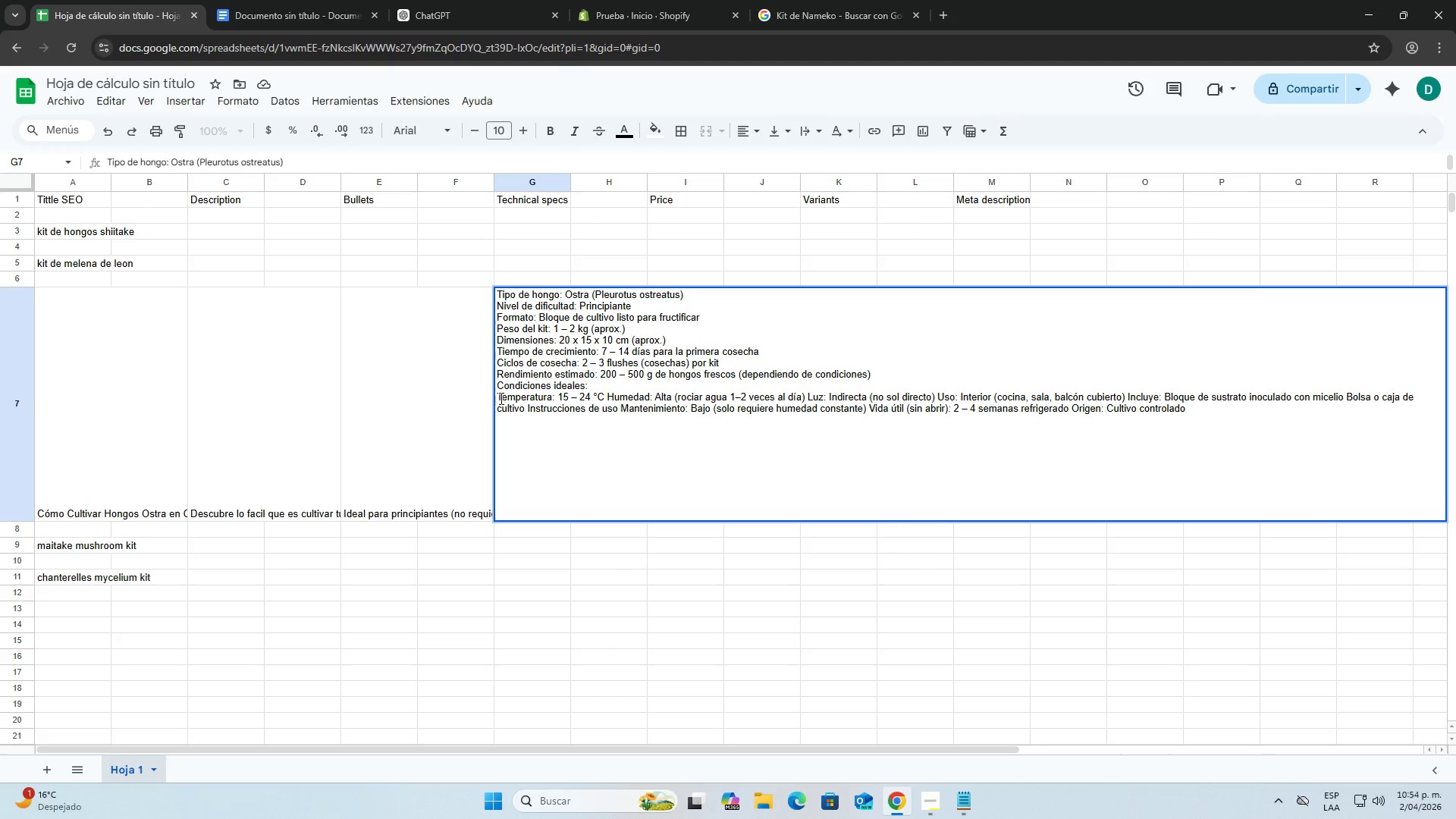 
left_click([500, 398])
 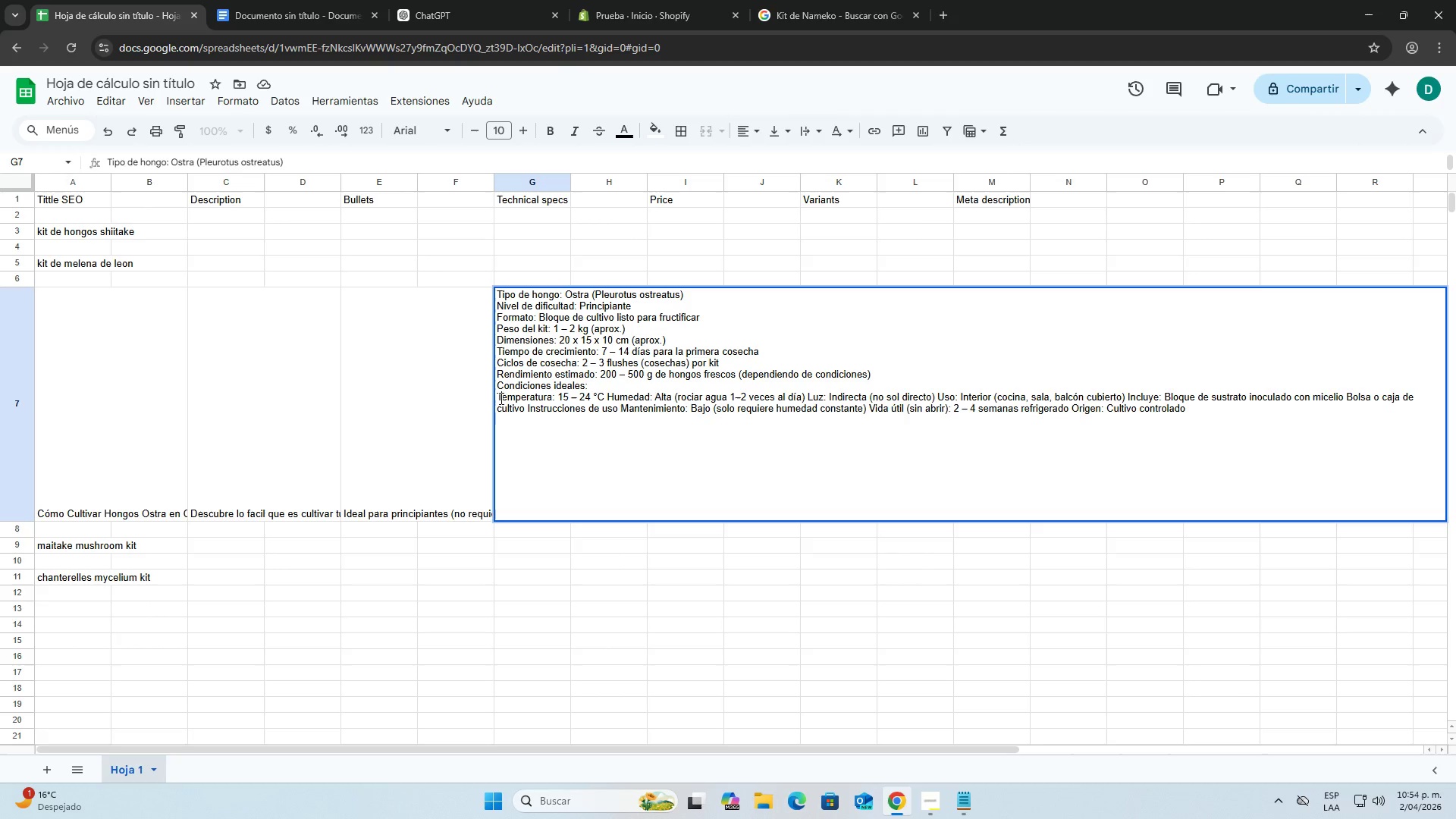 
key(ArrowLeft)
 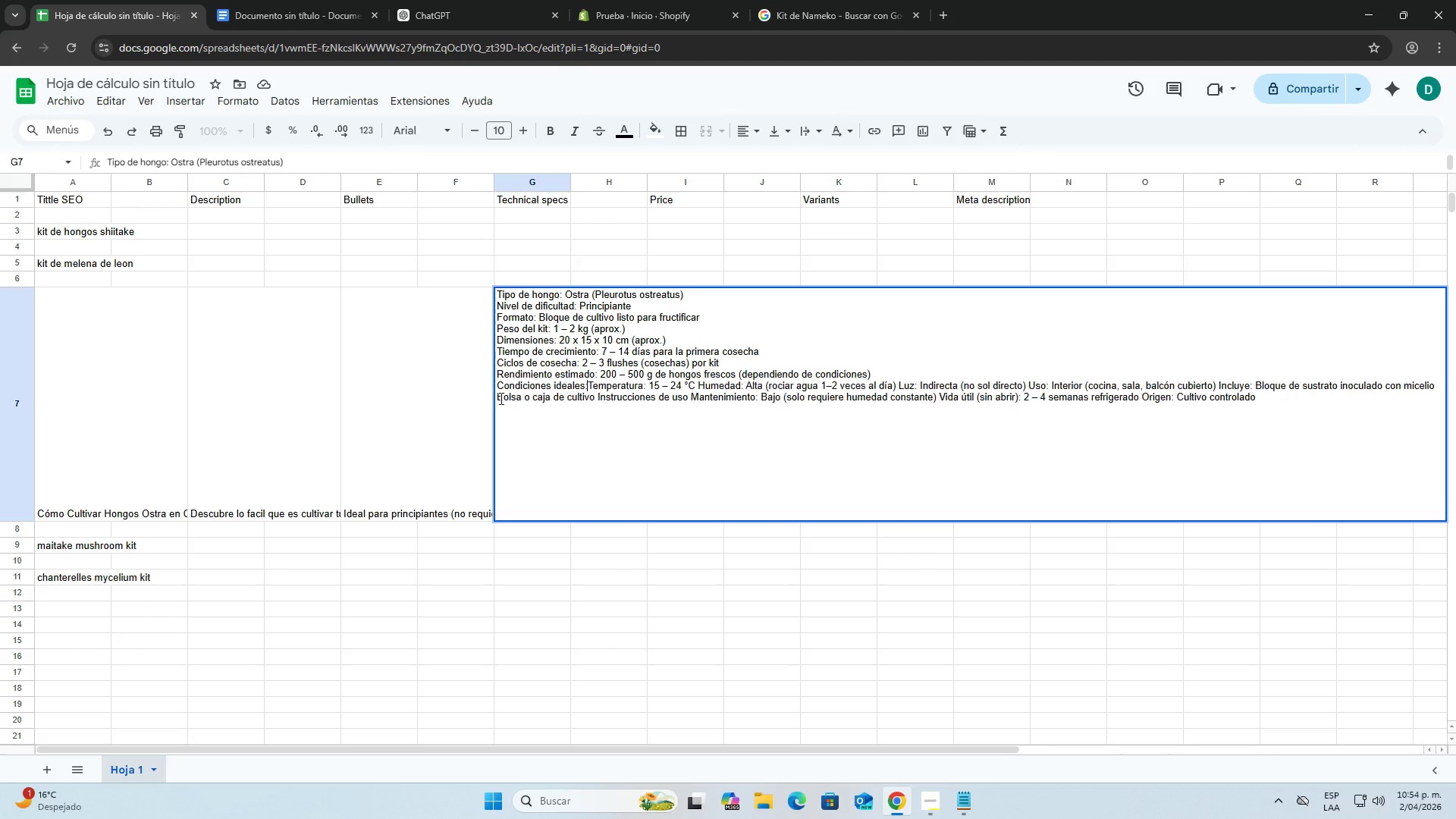 
key(Backspace)
 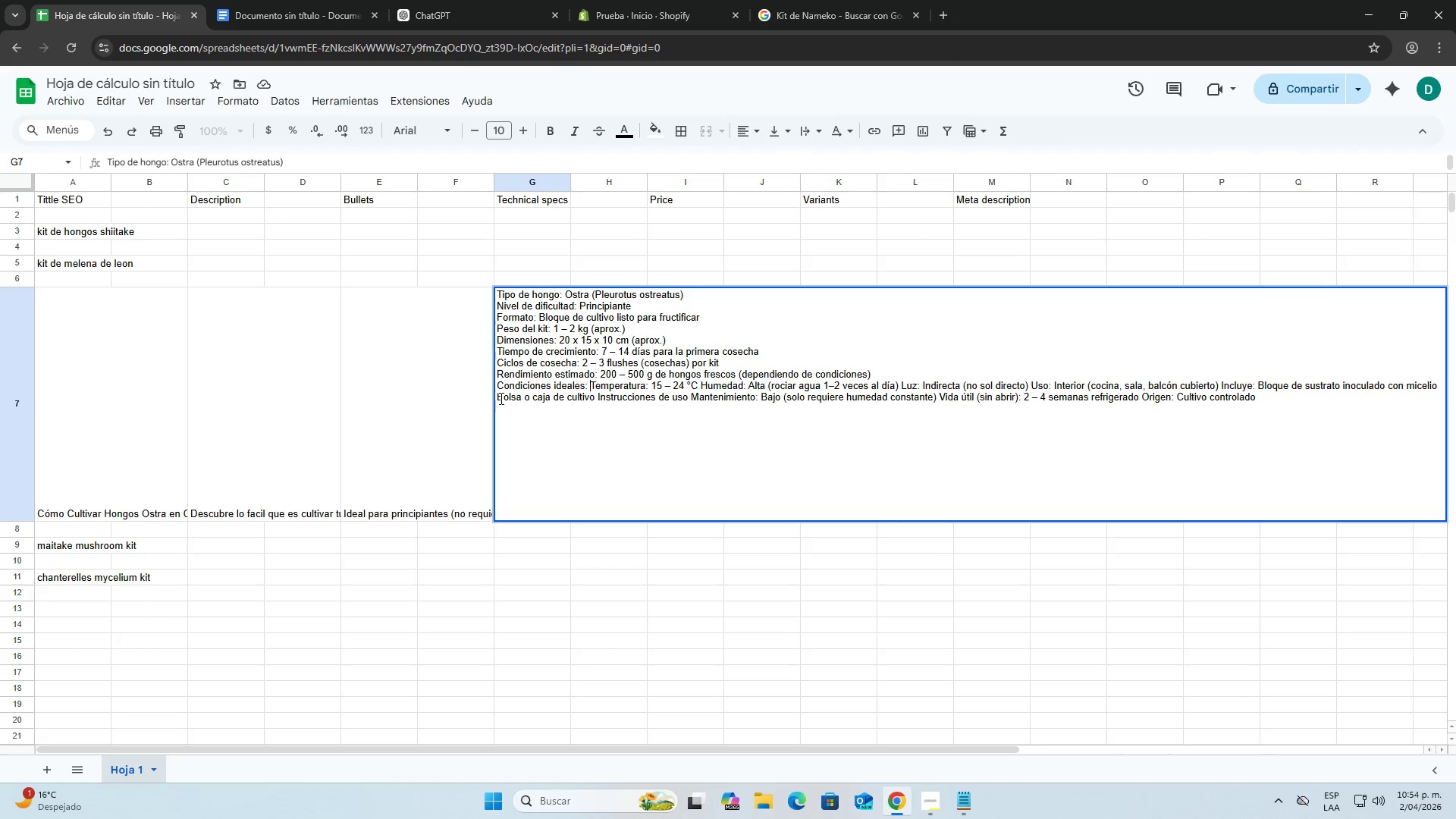 
key(Space)
 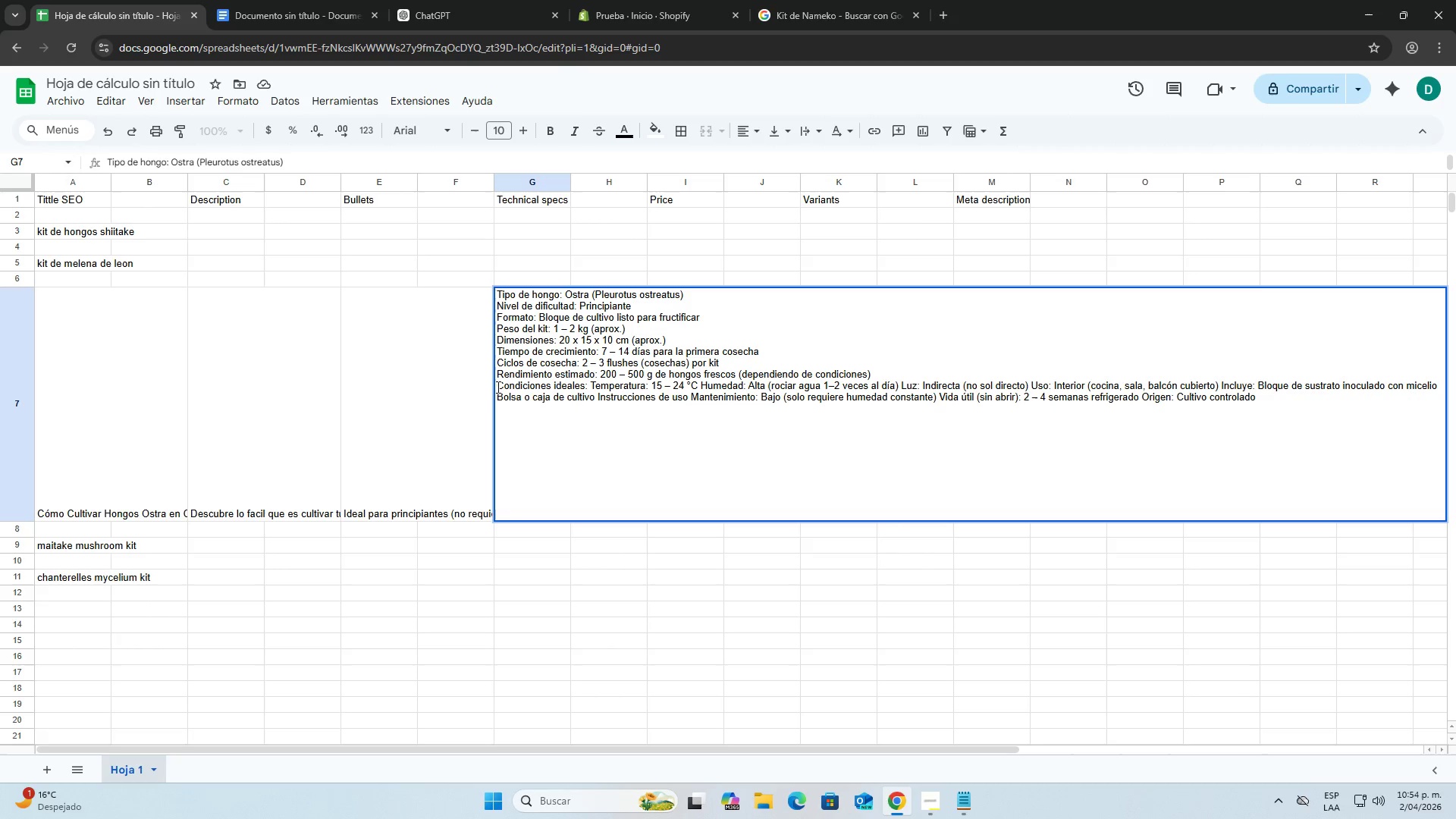 
left_click([497, 386])
 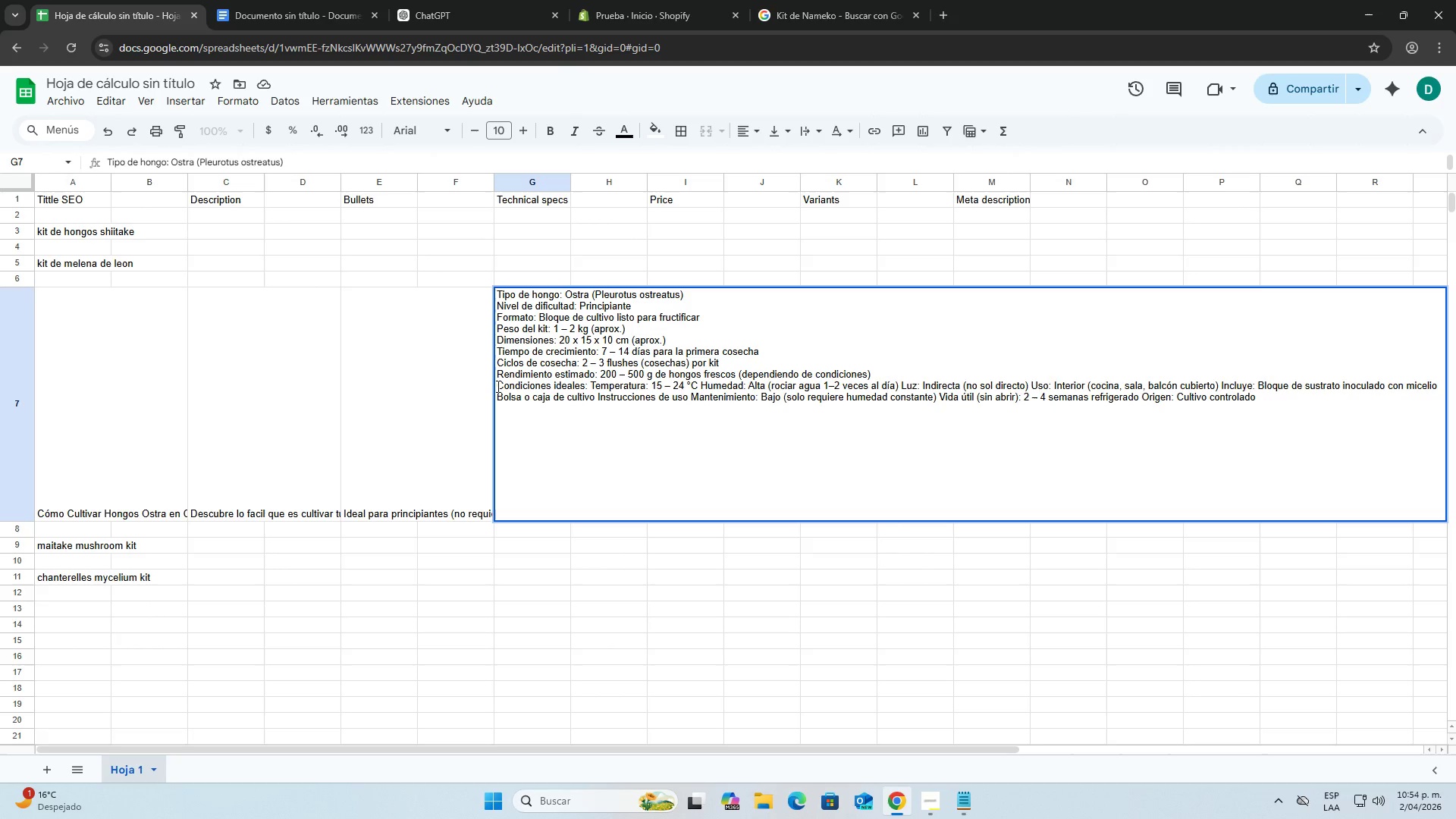 
key(Backspace)
 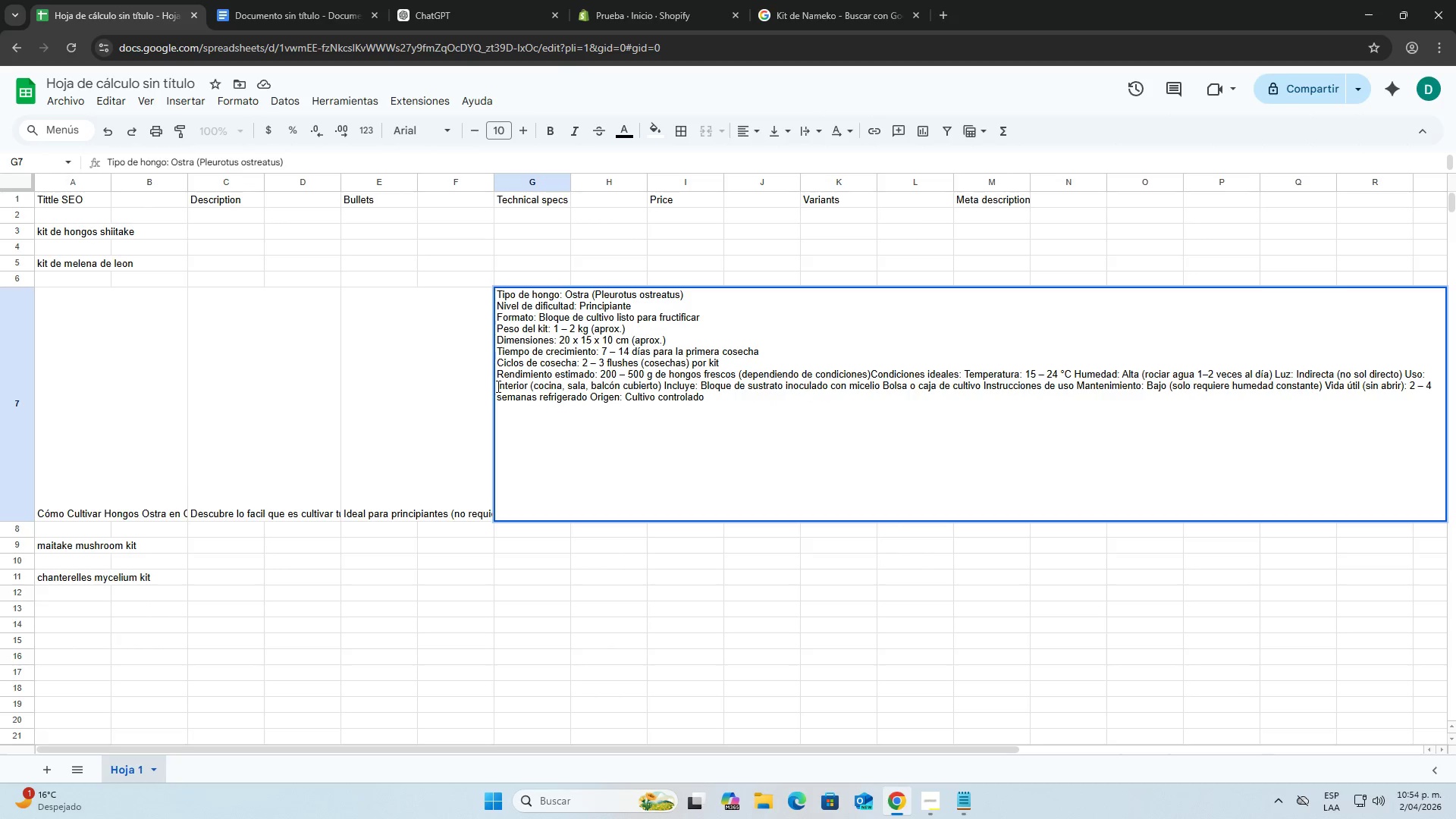 
key(Space)
 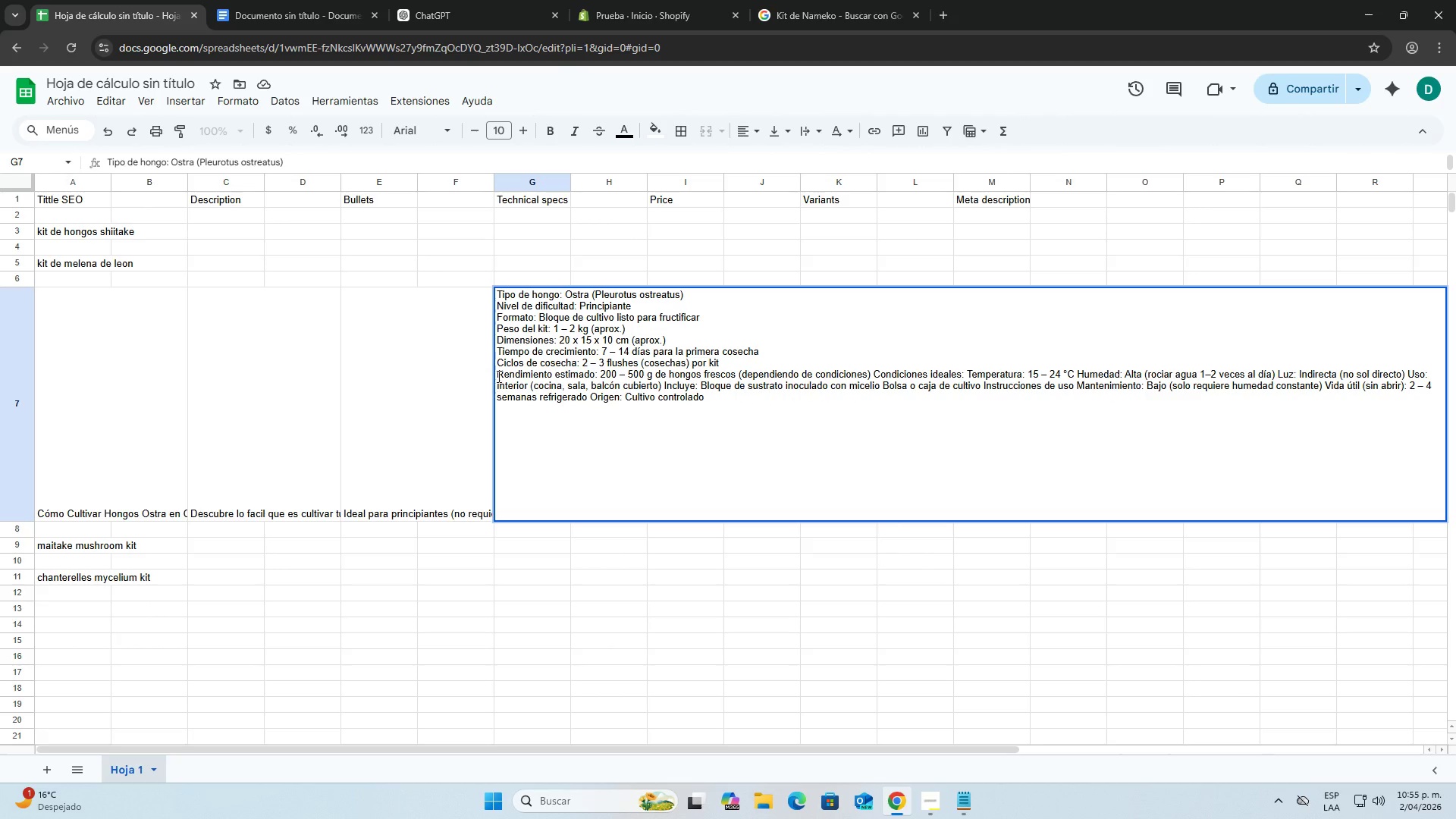 
left_click([497, 374])
 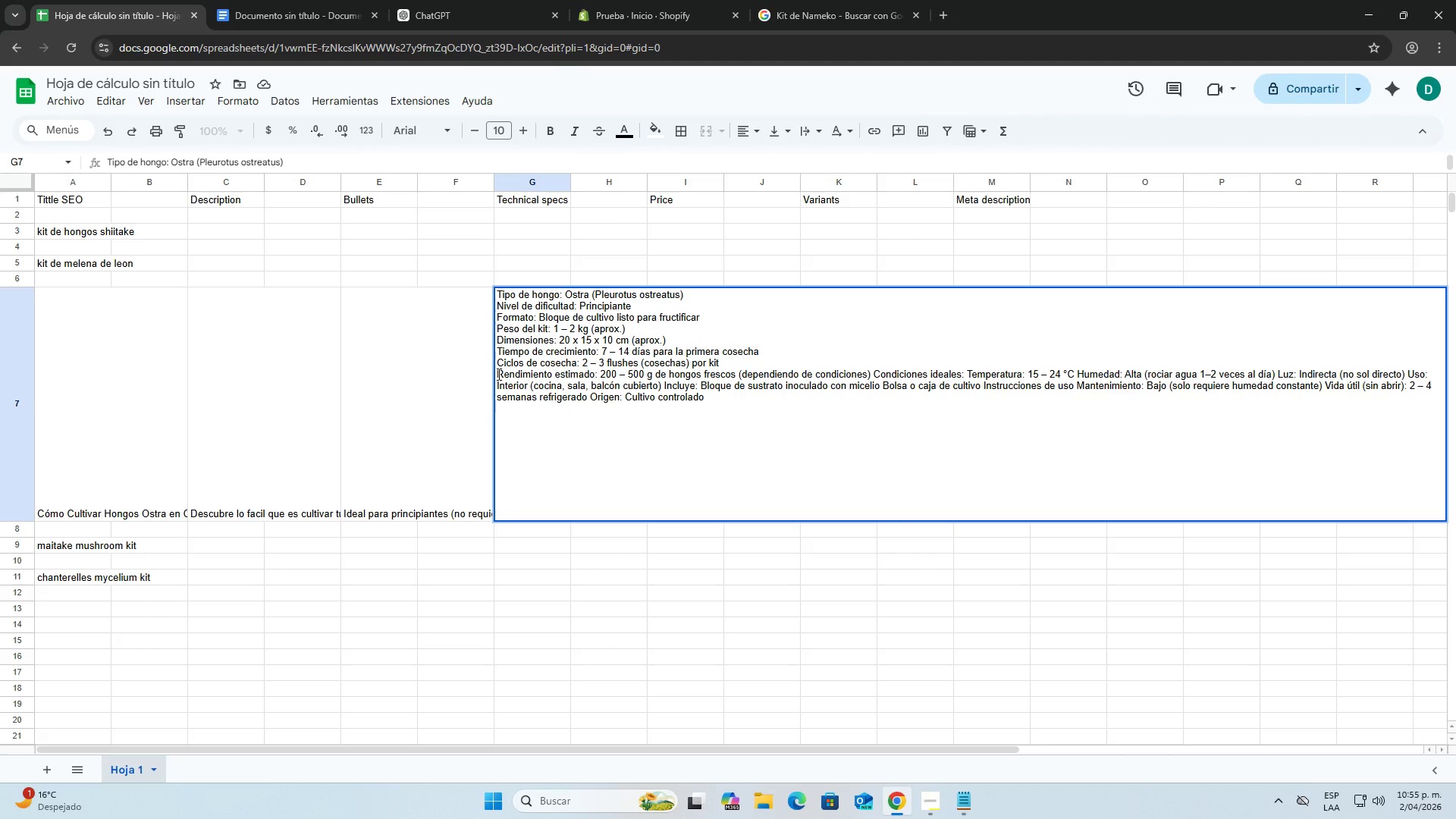 
key(Backspace)
 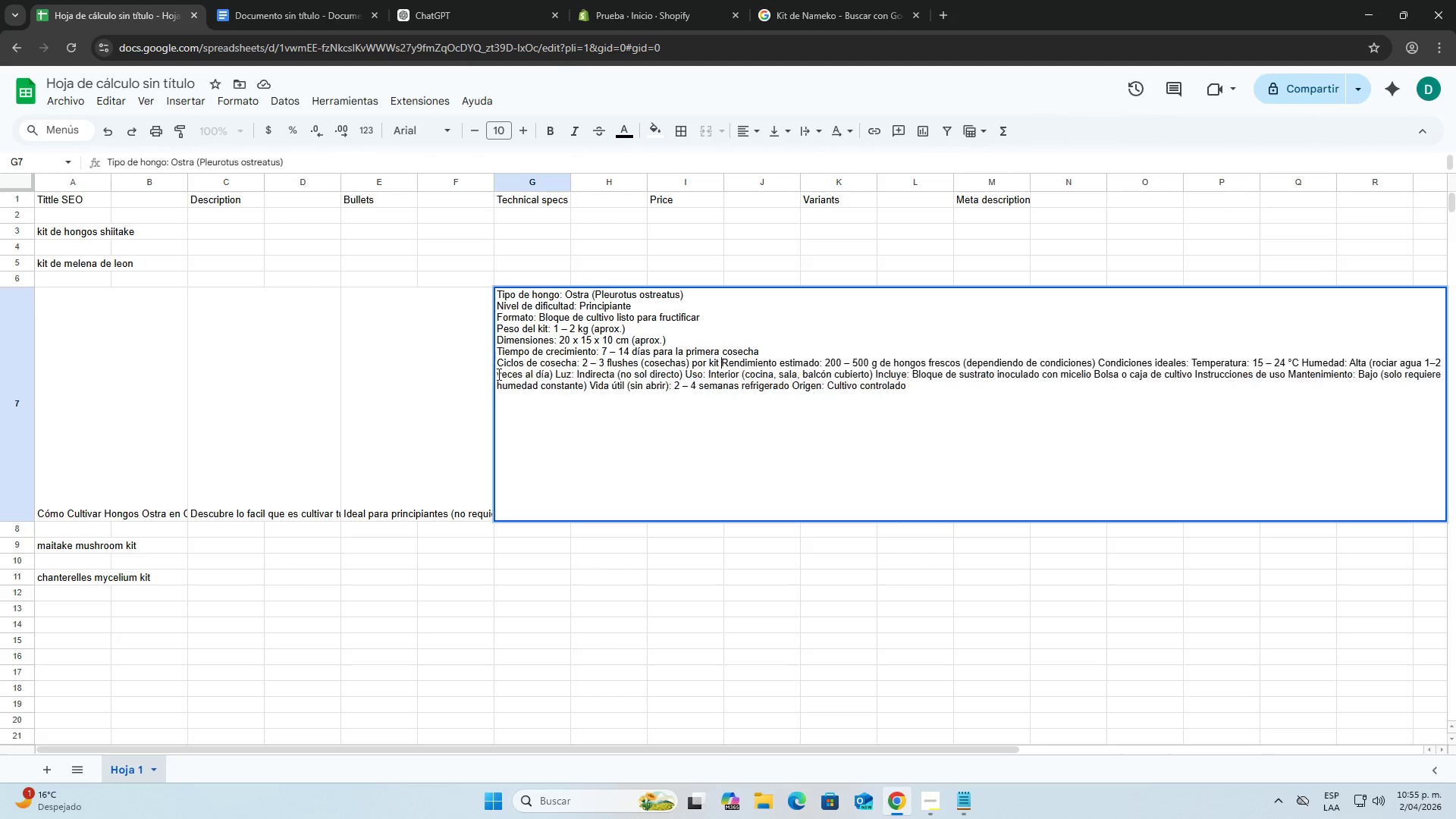 
key(Space)
 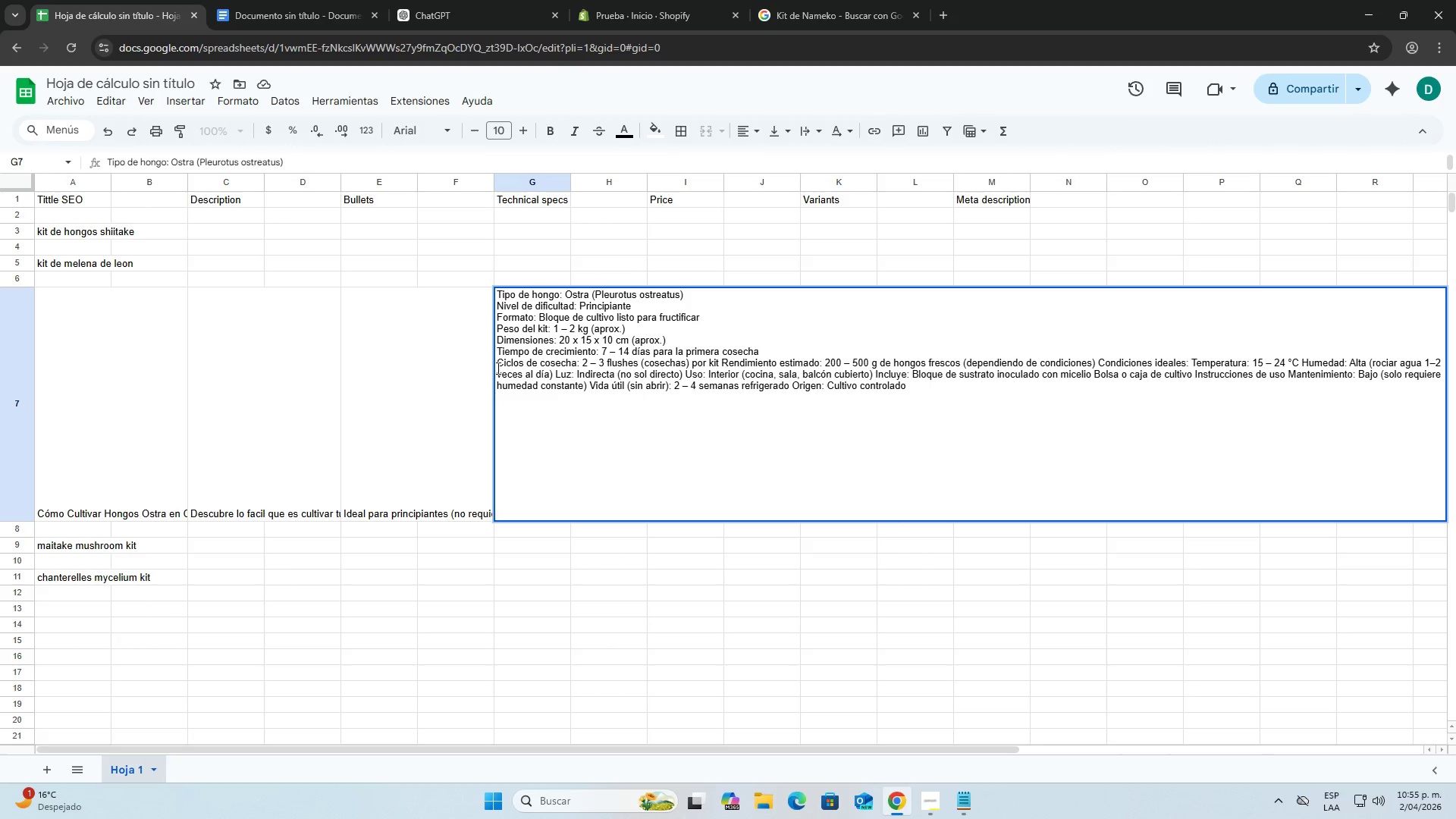 
left_click([497, 366])
 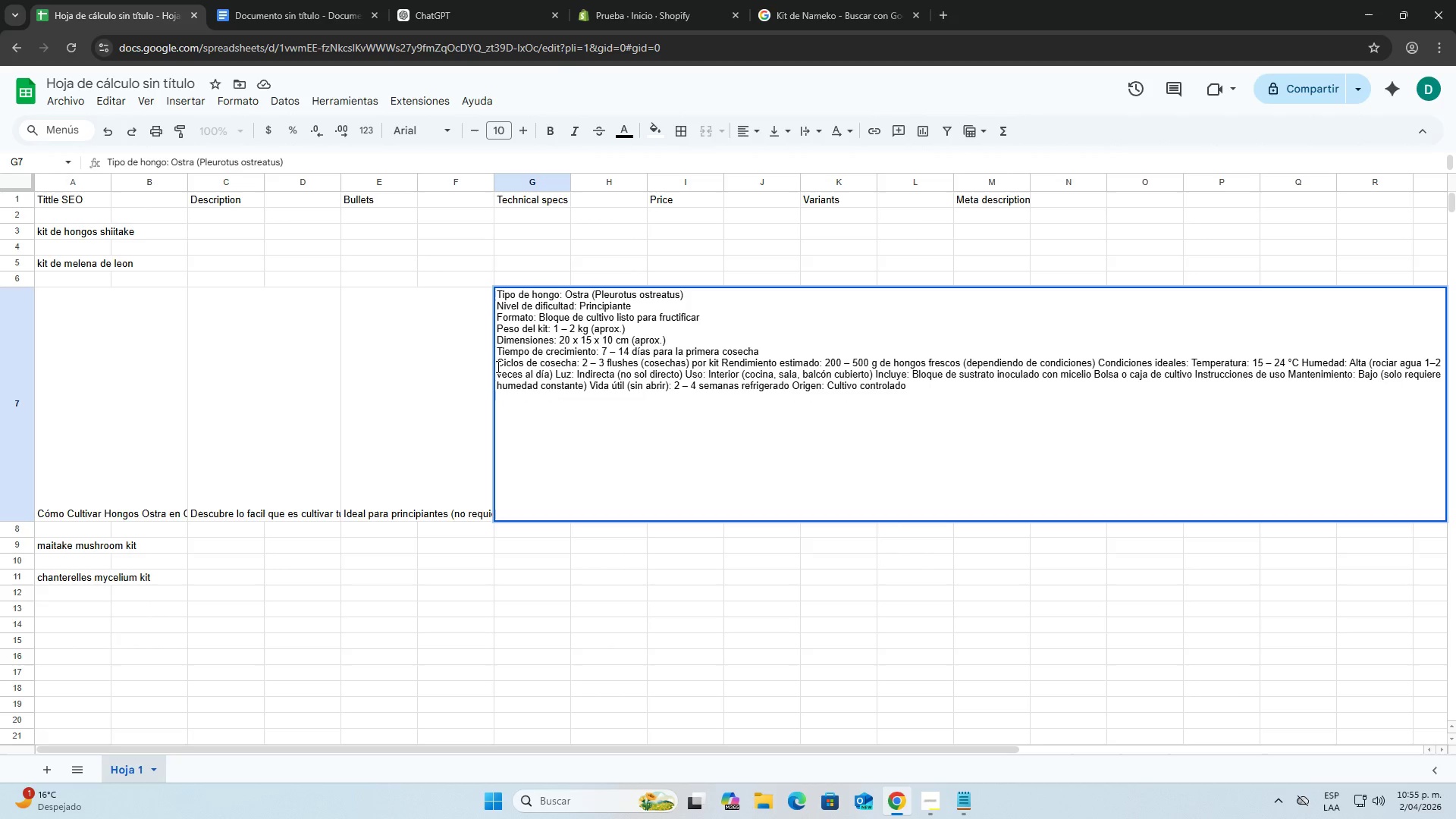 
key(Backspace)
 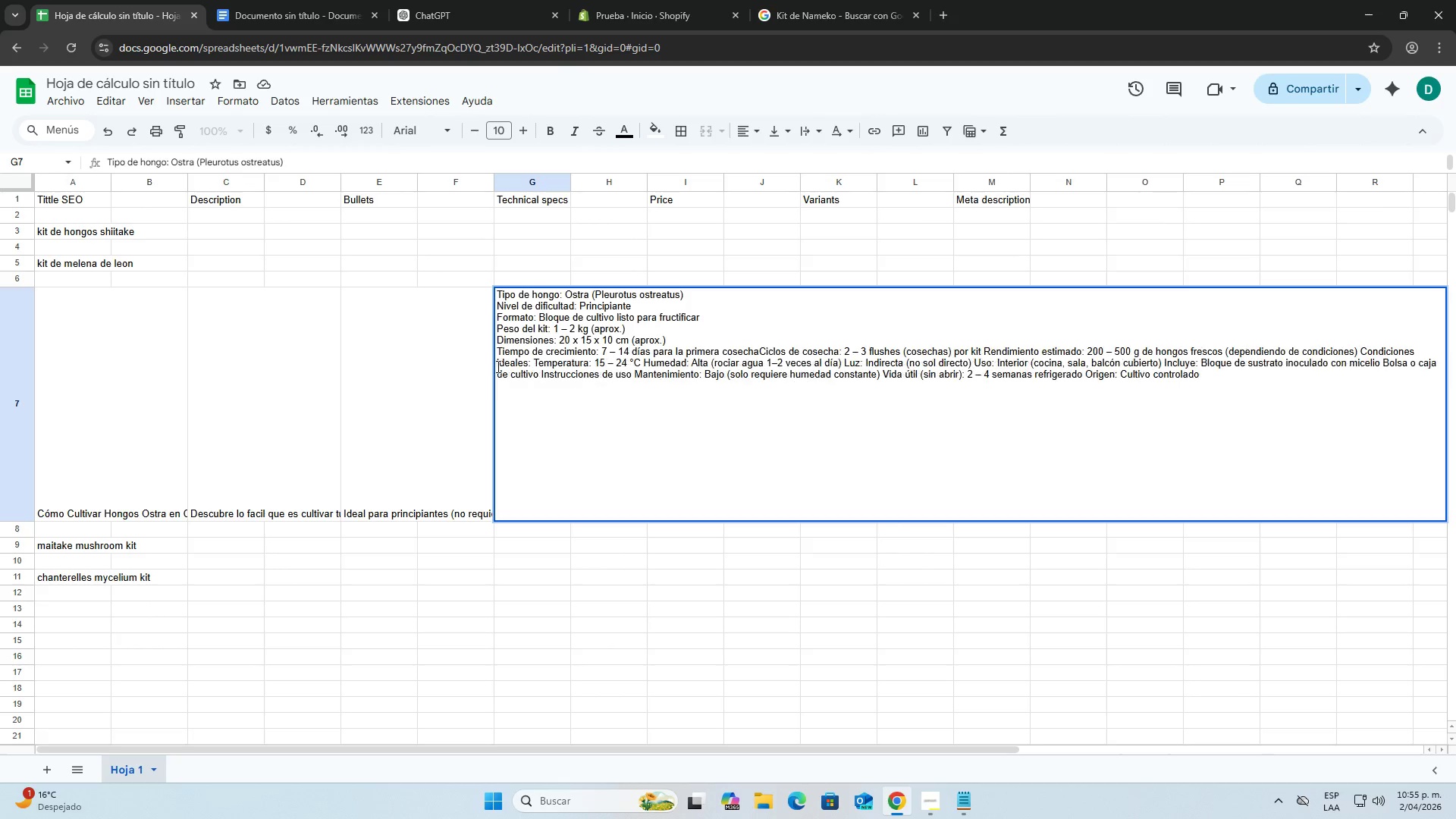 
key(Space)
 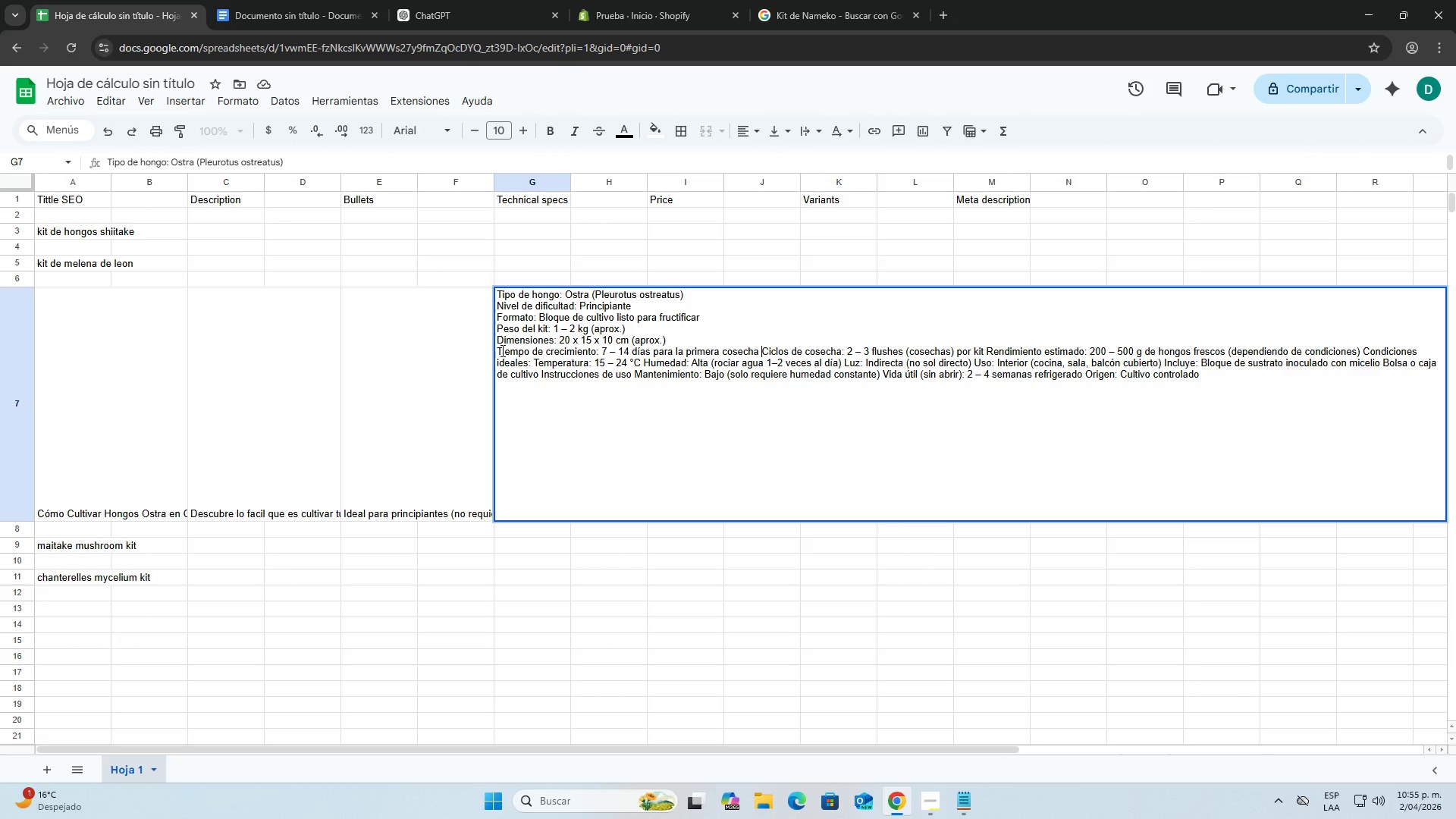 
left_click([497, 350])
 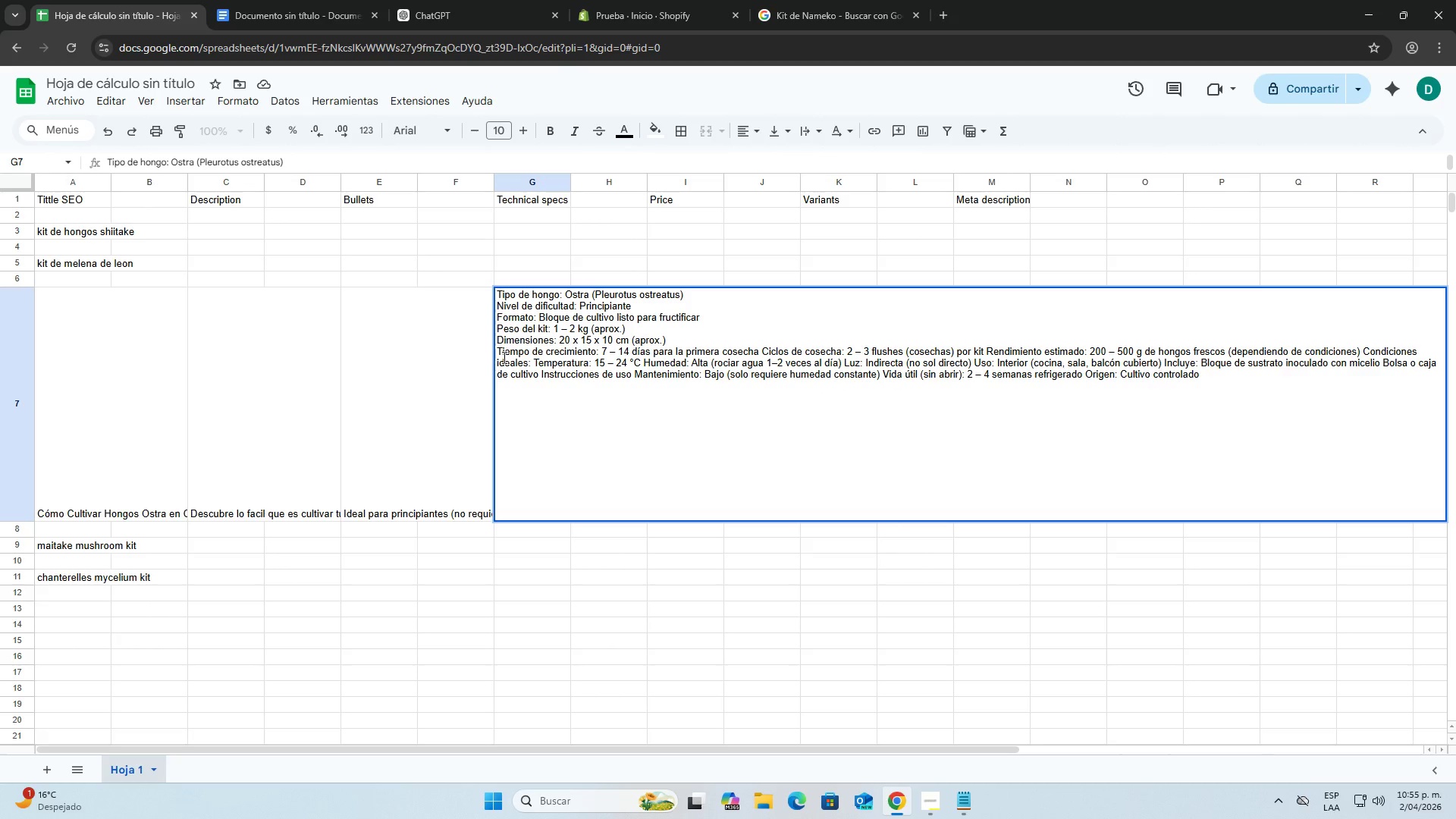 
key(Backspace)
 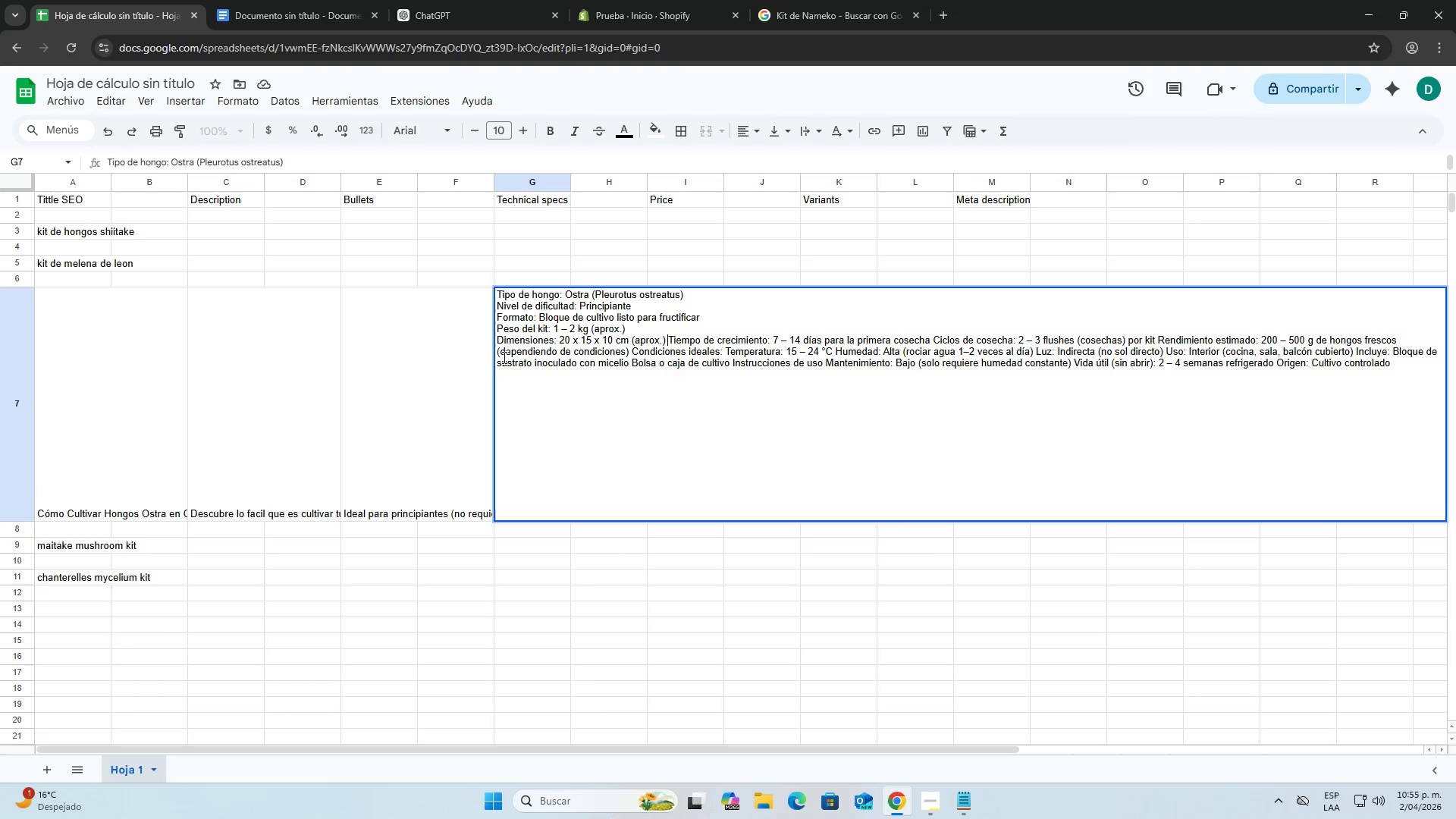 
key(Space)
 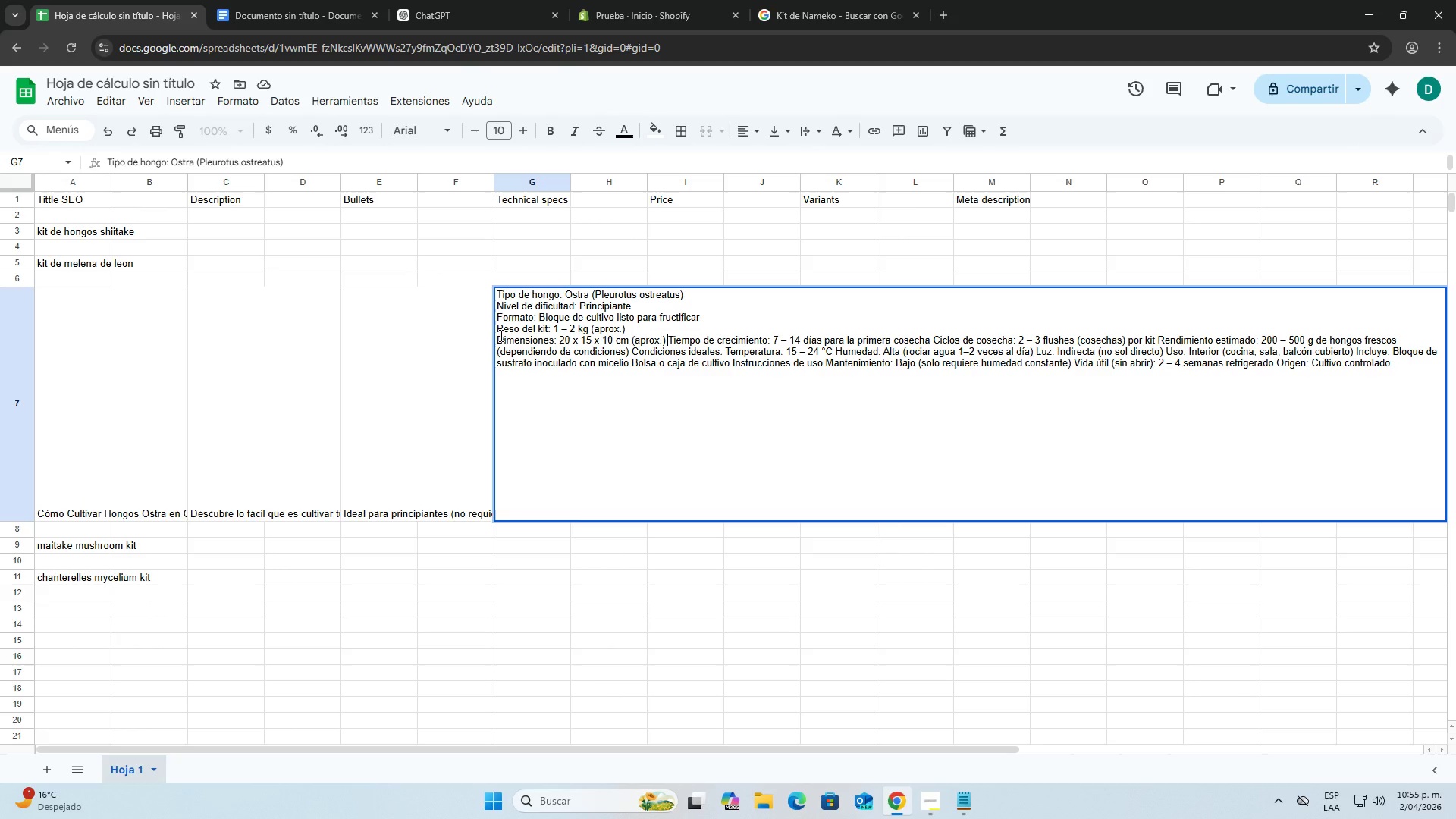 
left_click([497, 337])
 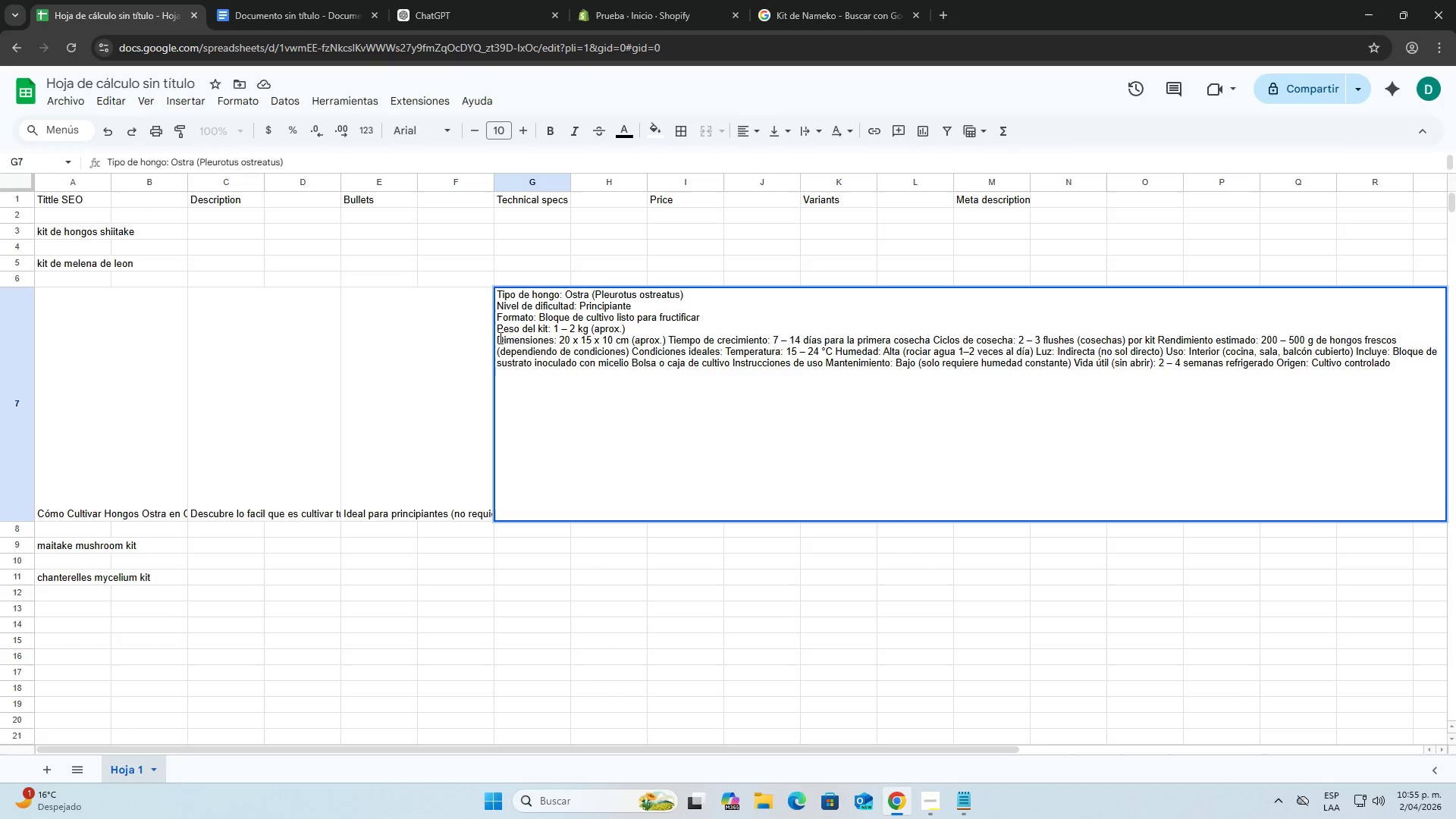 
key(Backspace)
 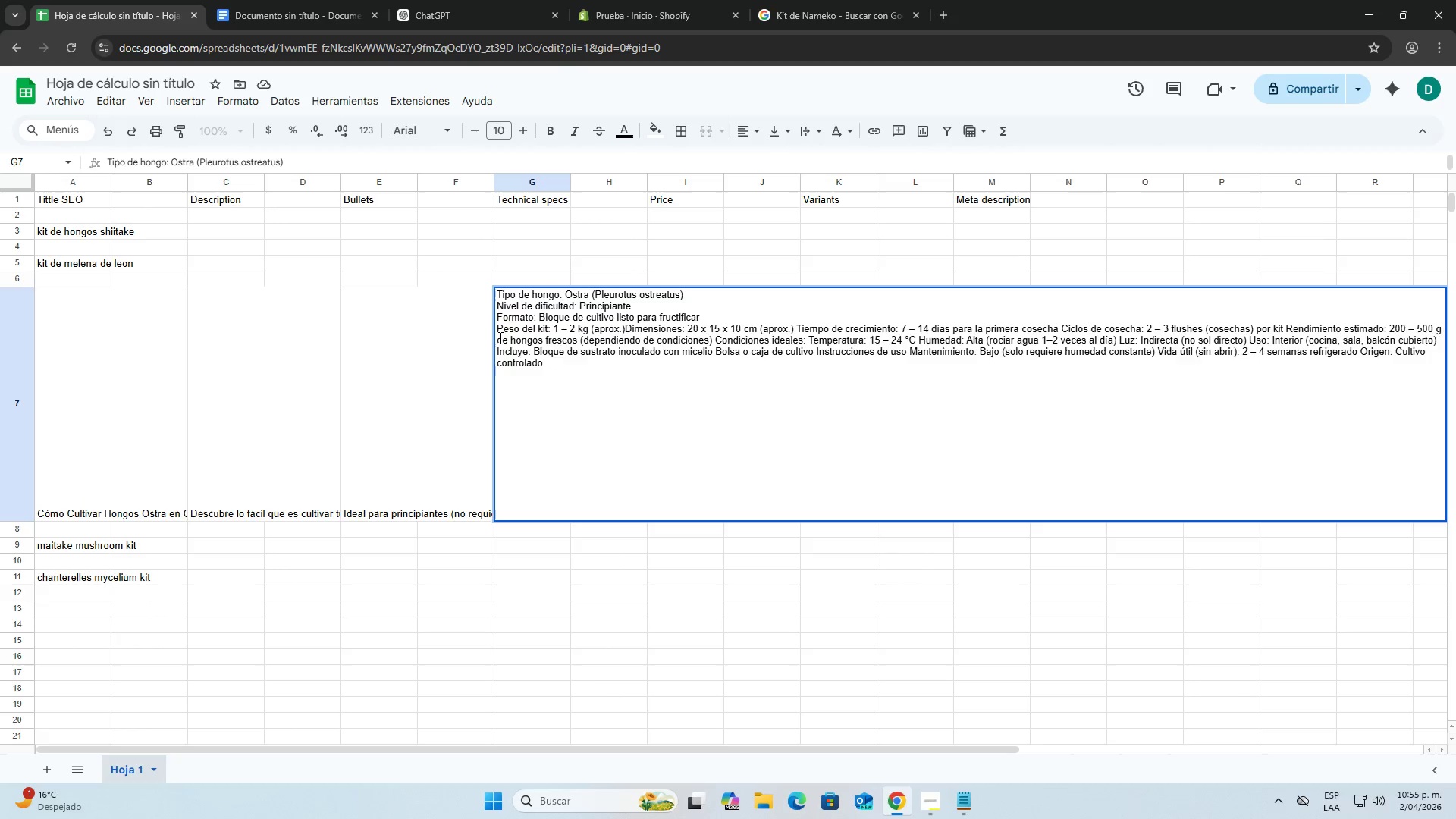 
key(Space)
 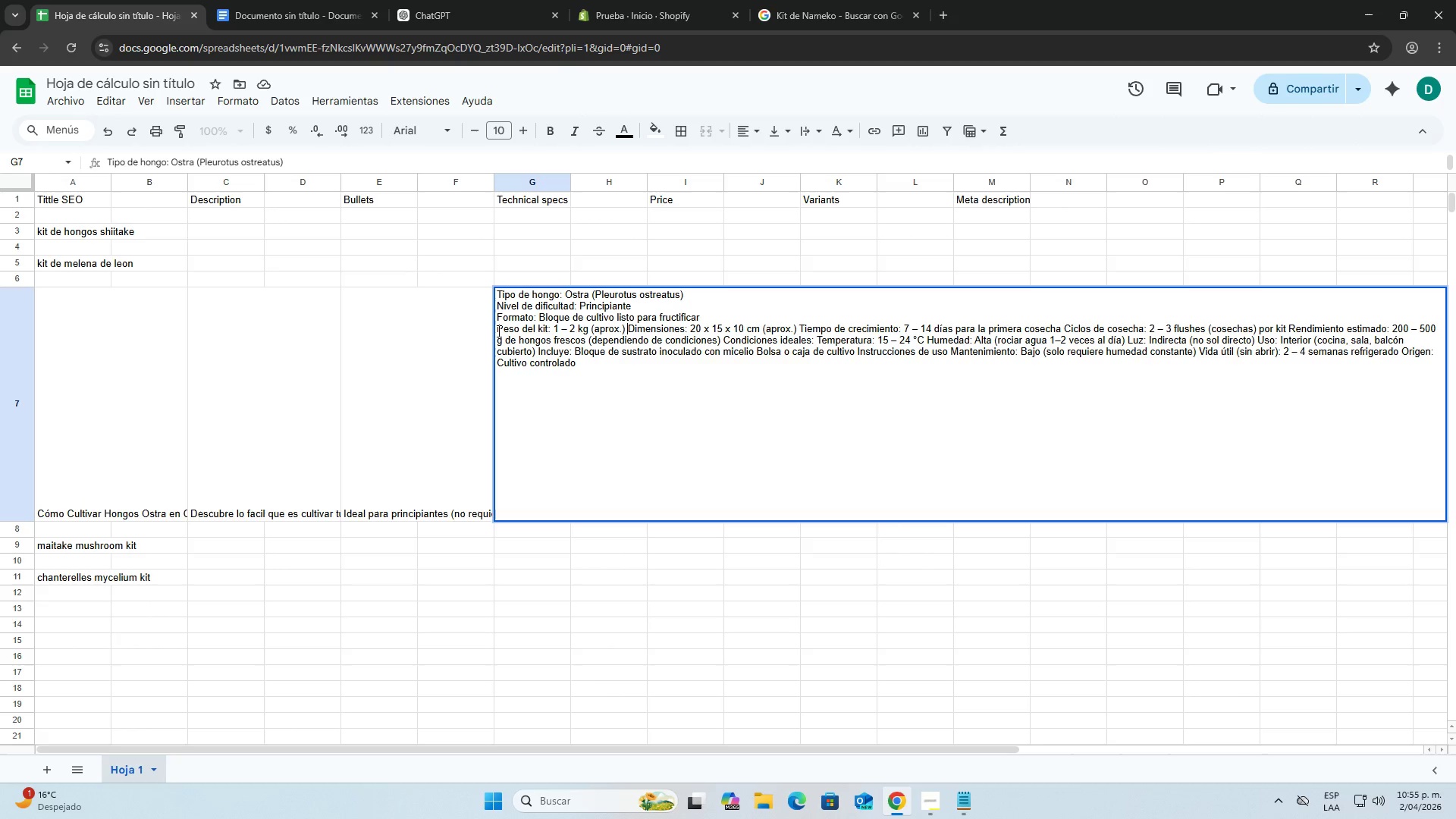 
left_click([497, 331])
 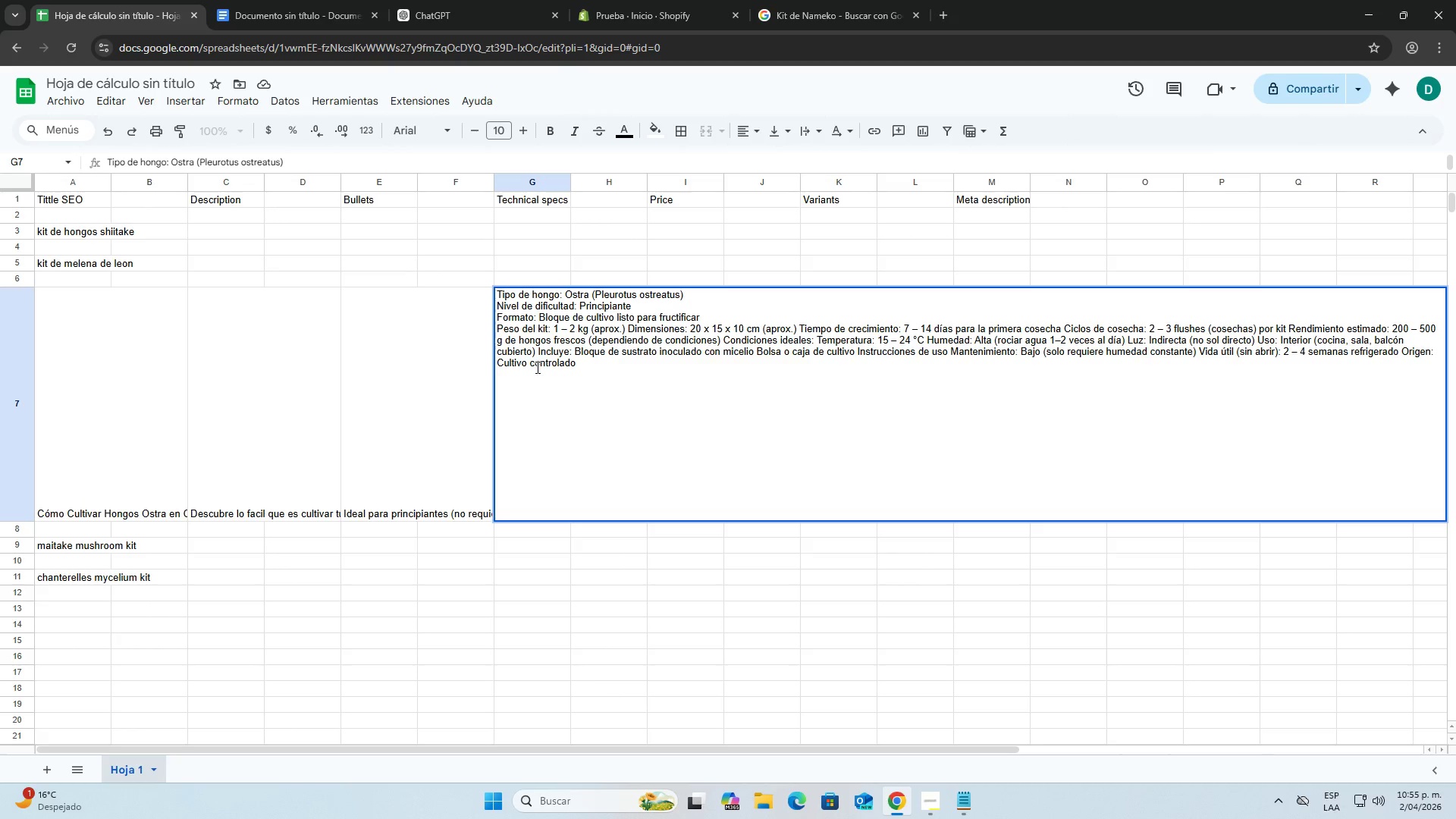 
key(Backspace)
 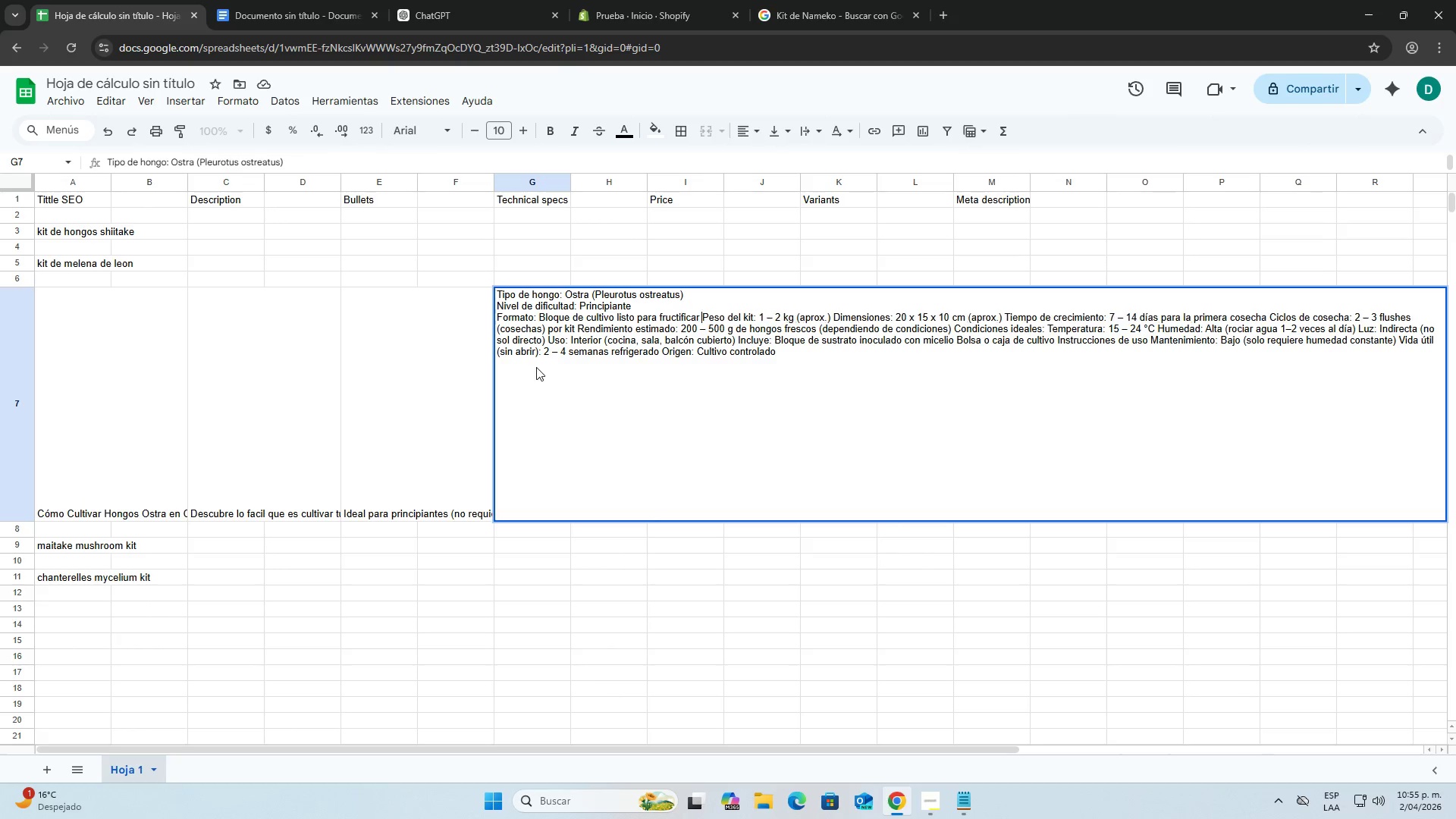 
key(Space)
 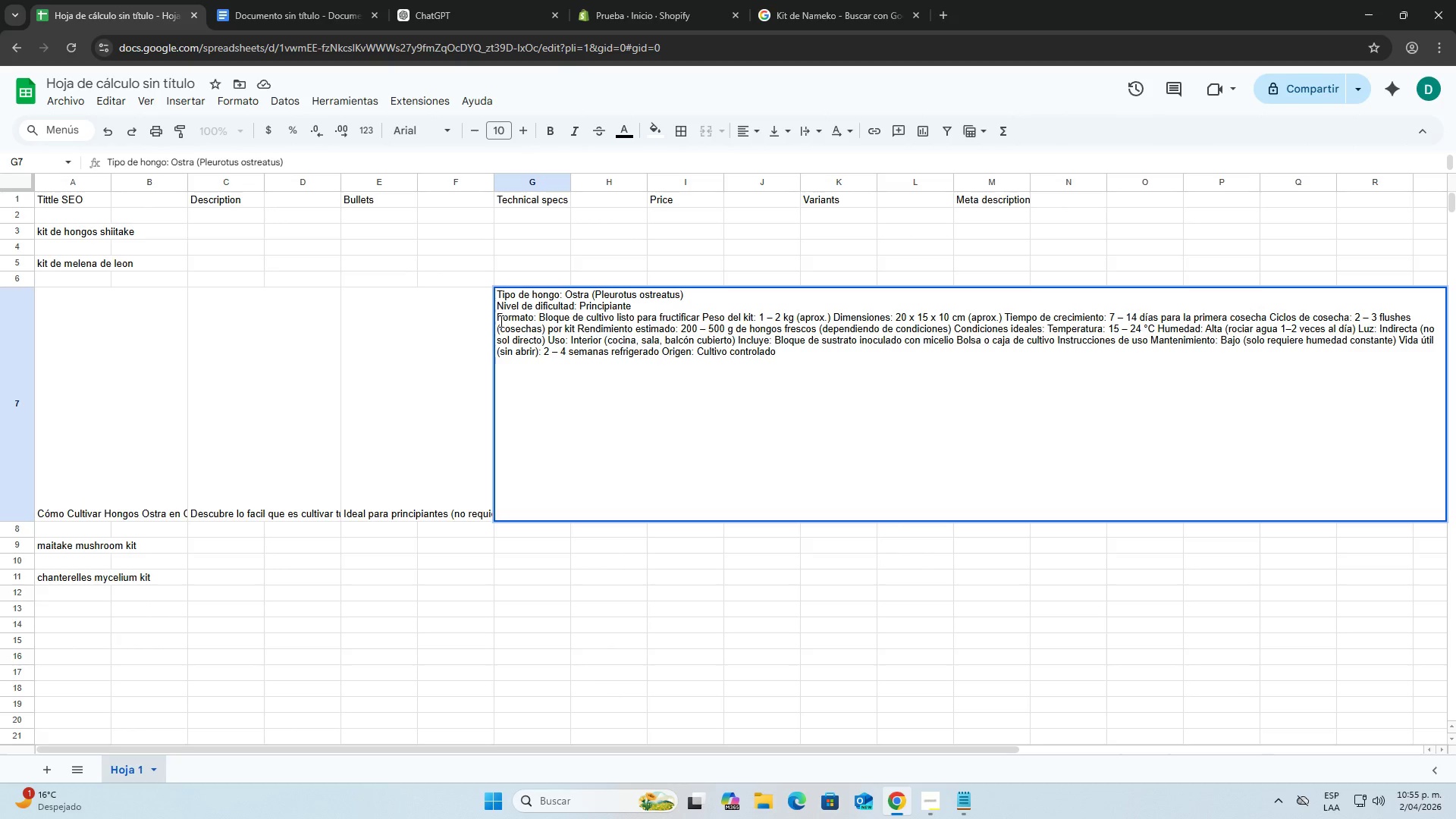 
left_click([498, 308])
 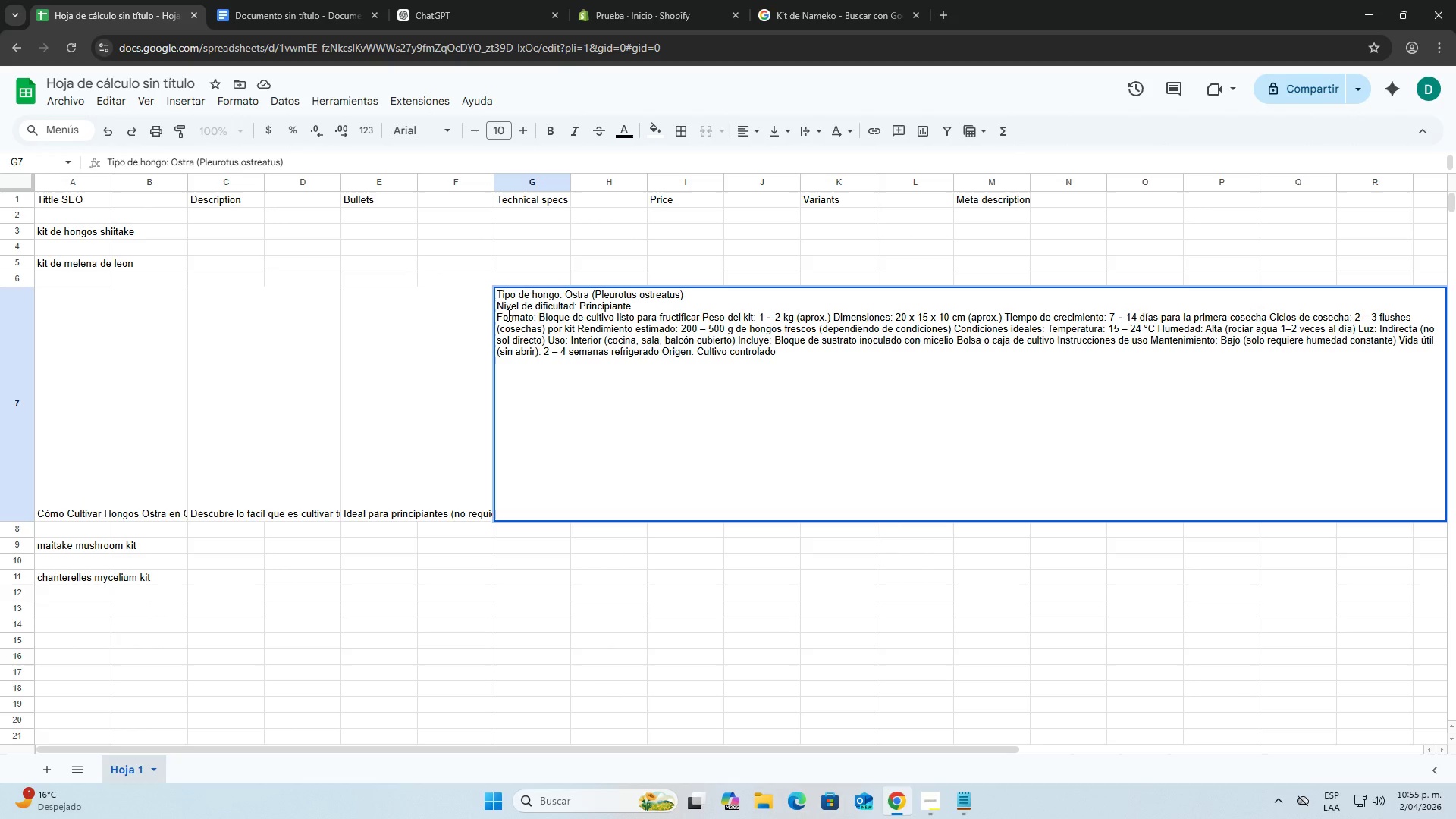 
key(Backspace)
 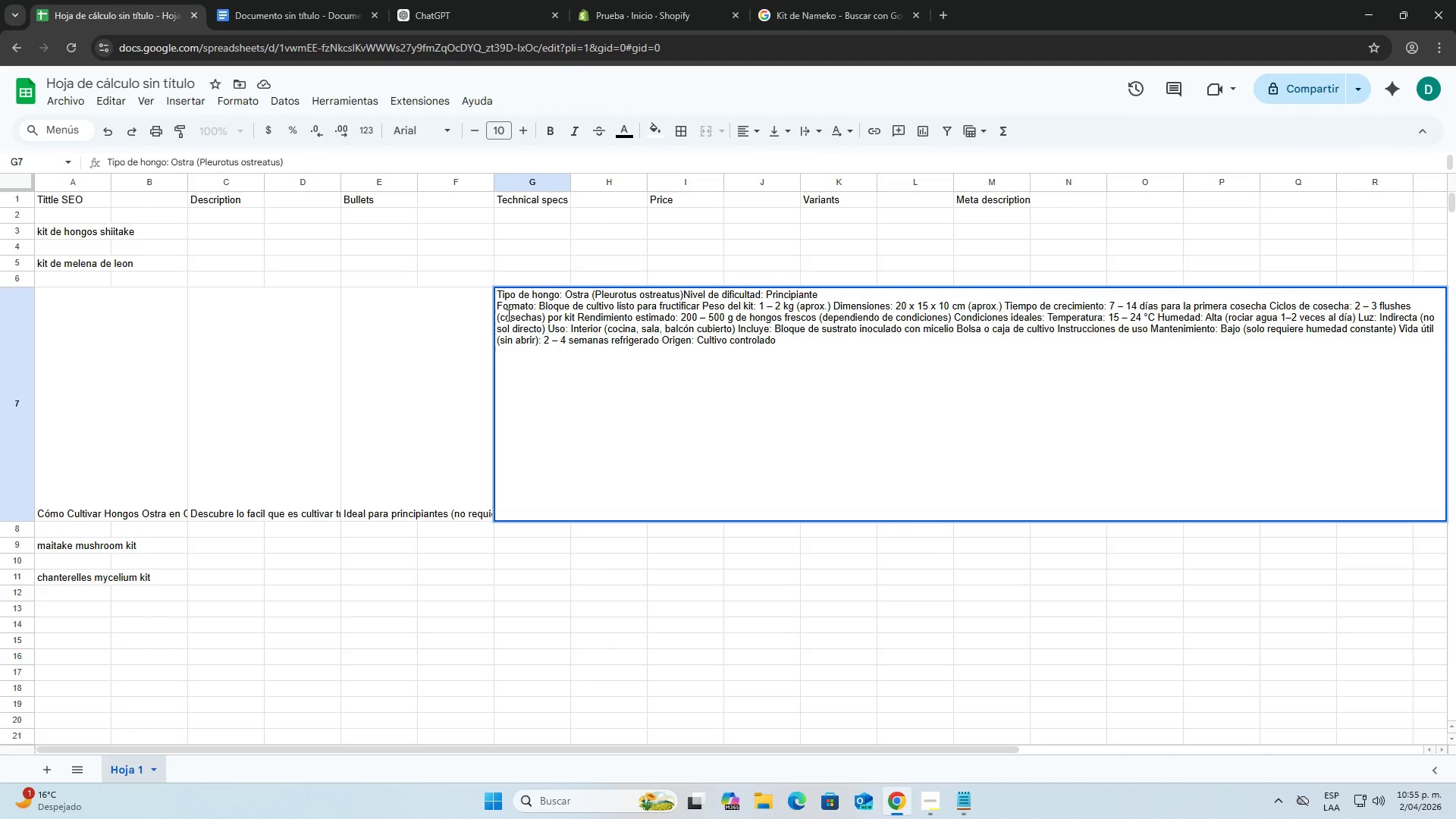 
key(Space)
 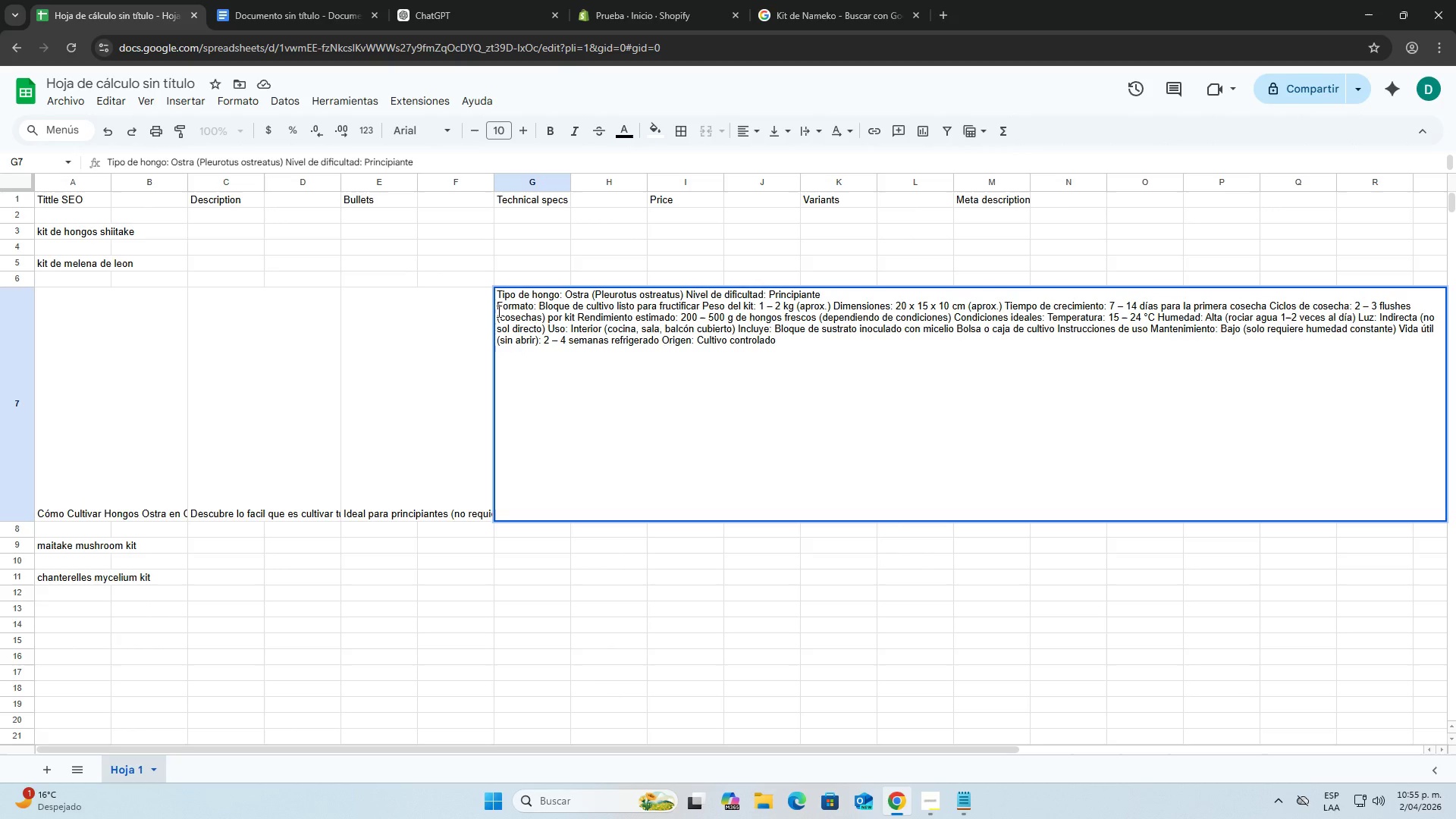 
left_click([495, 308])
 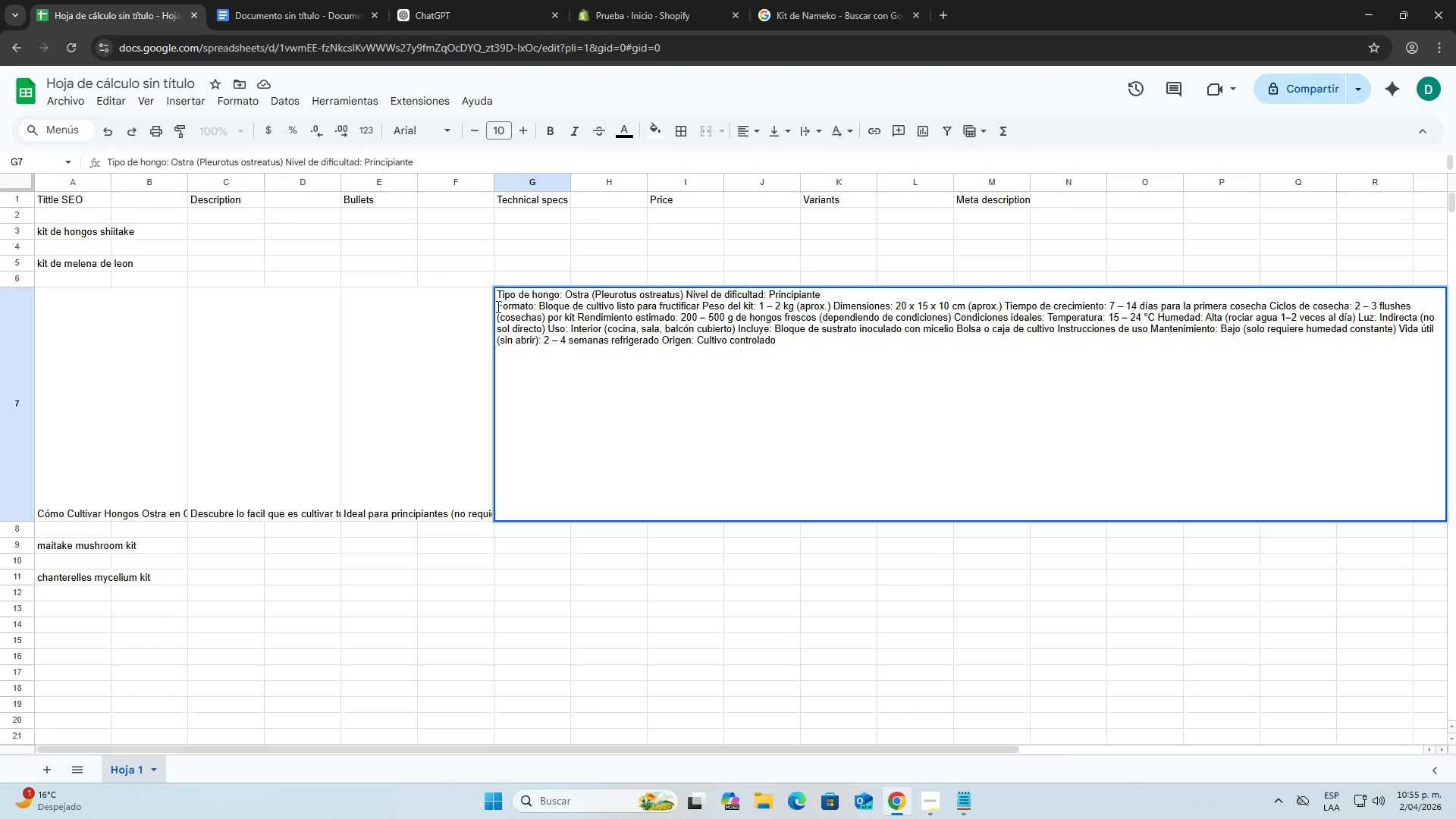 
left_click([497, 306])
 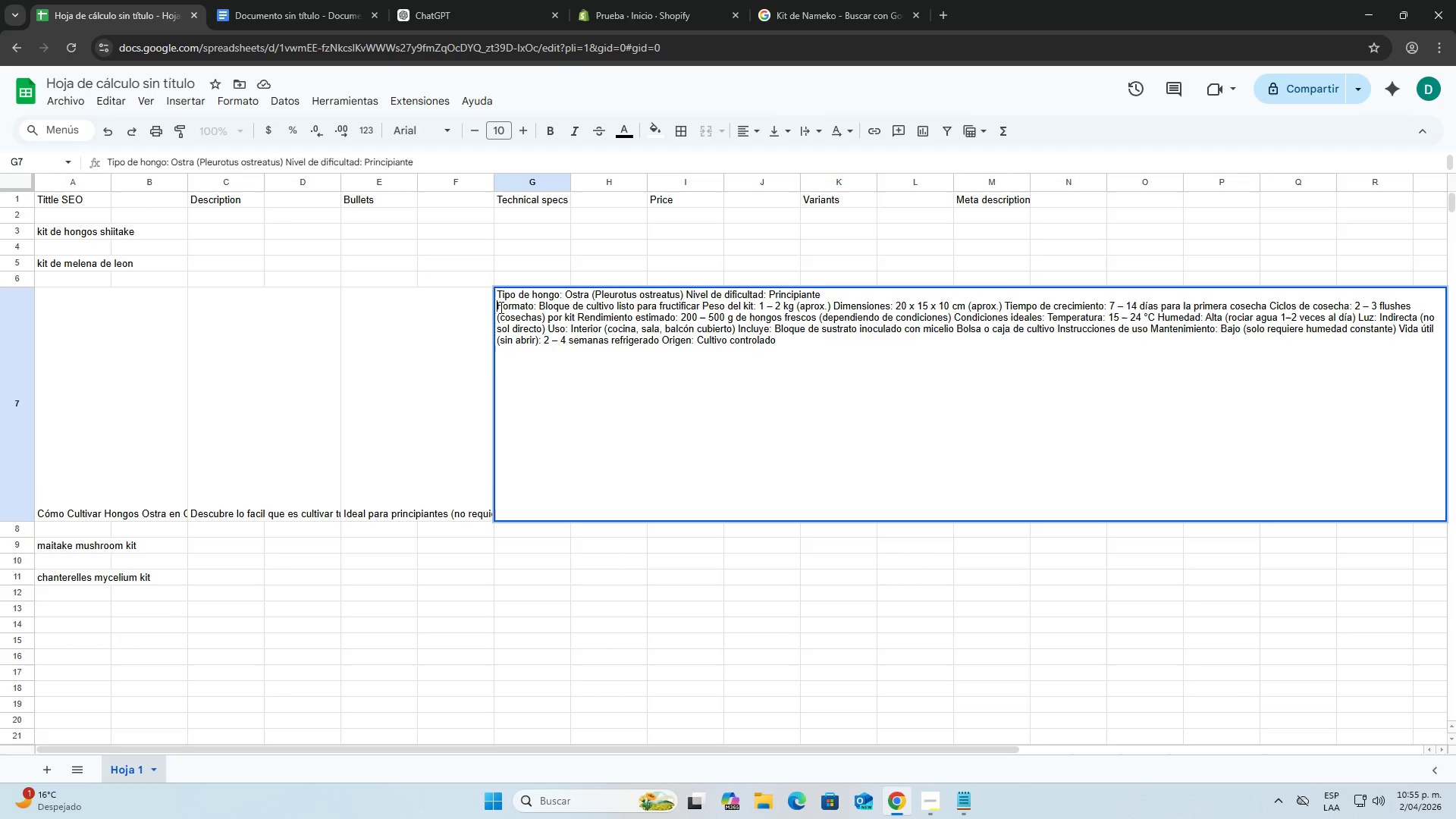 
key(Backspace)
 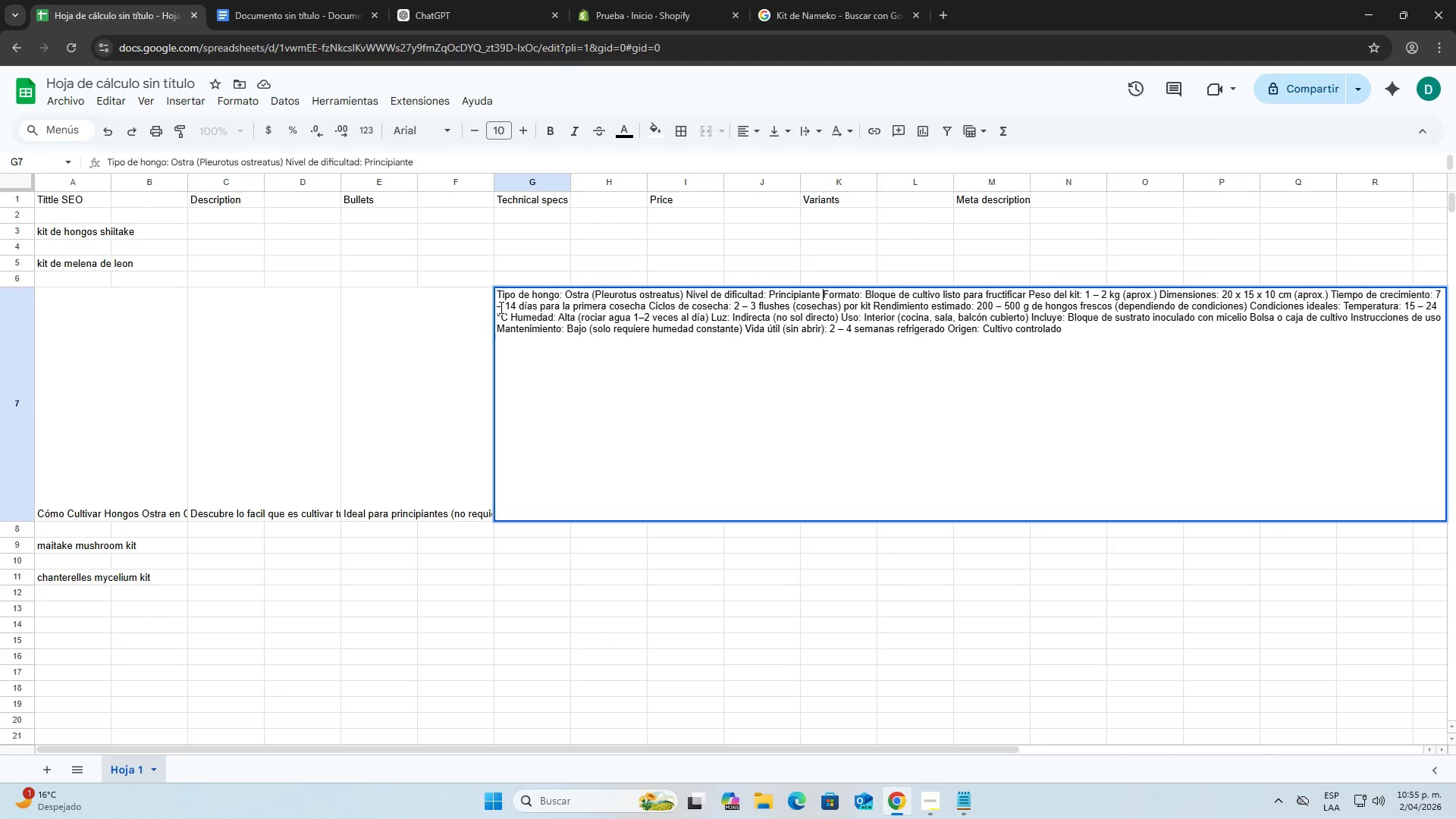 
key(Space)
 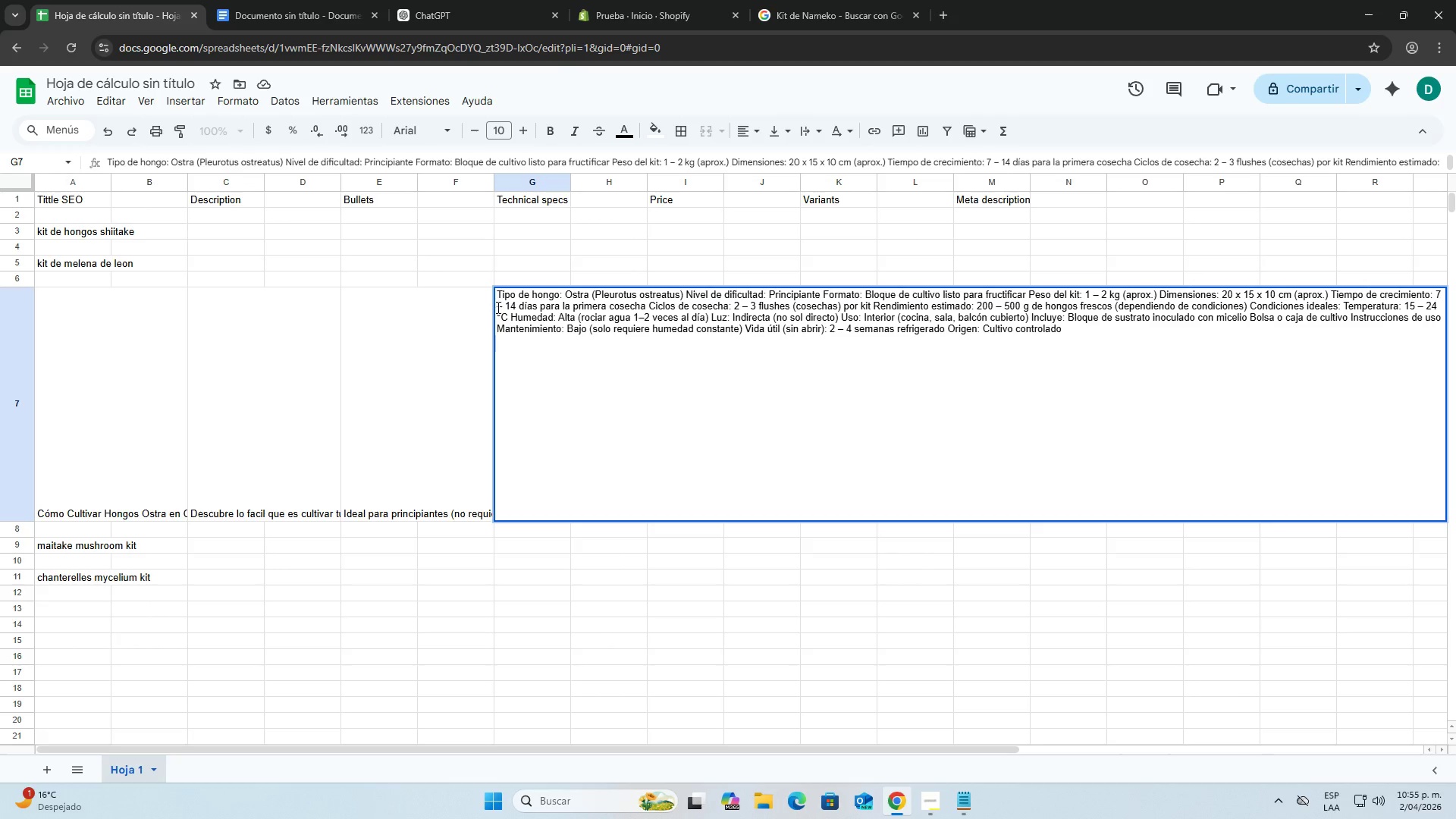 
left_click([494, 307])
 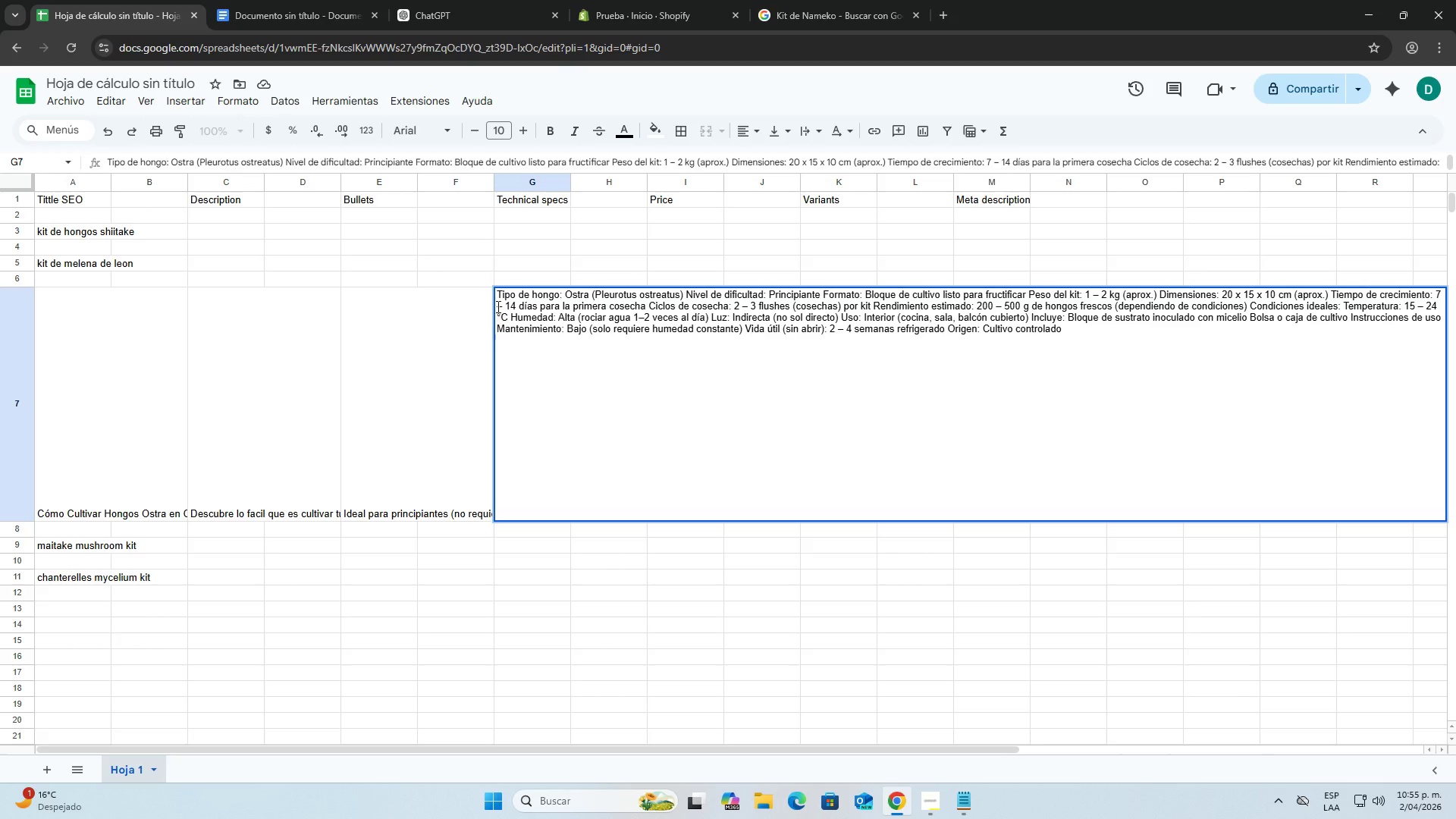 
left_click([497, 306])
 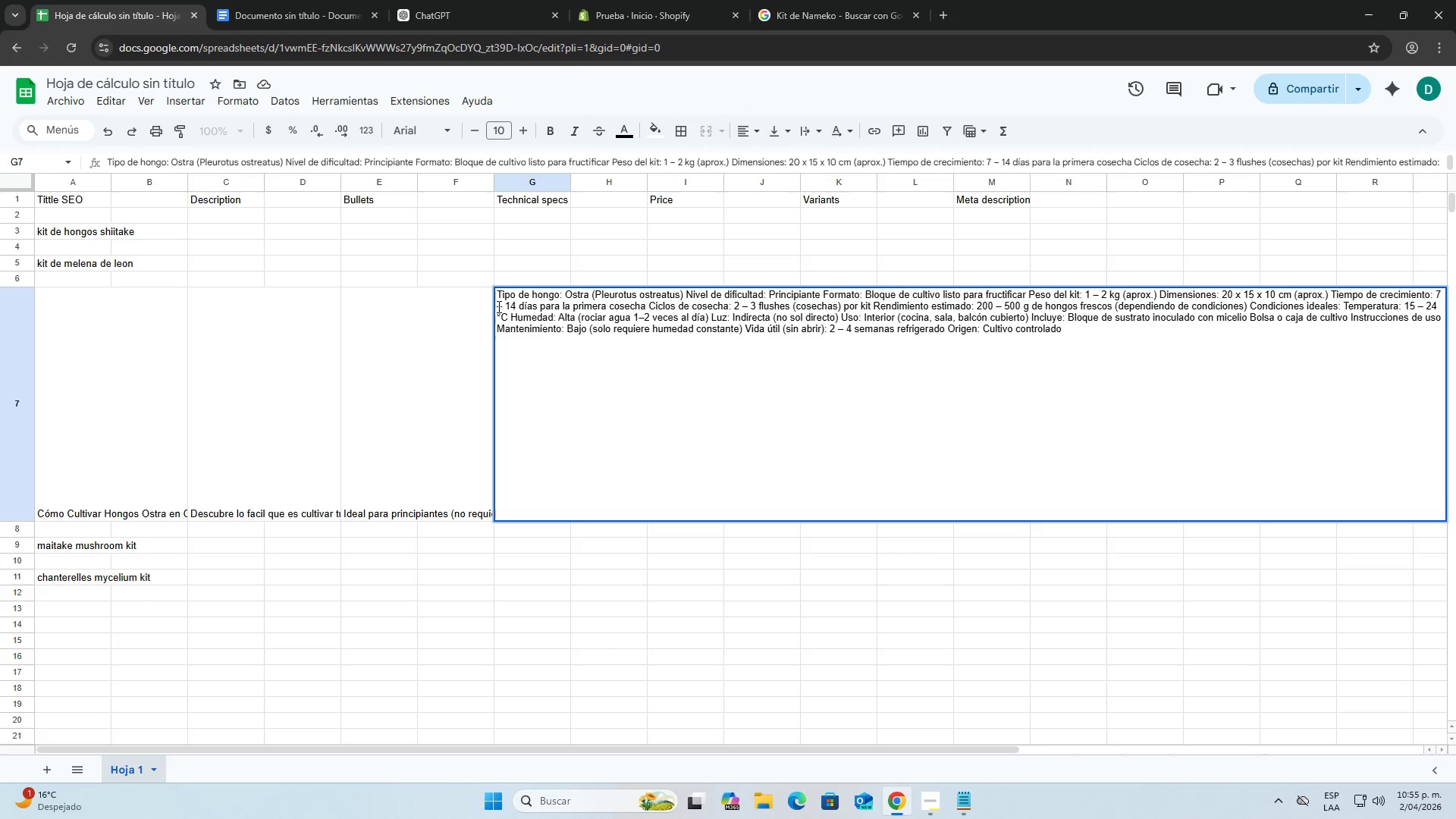 
key(Space)
 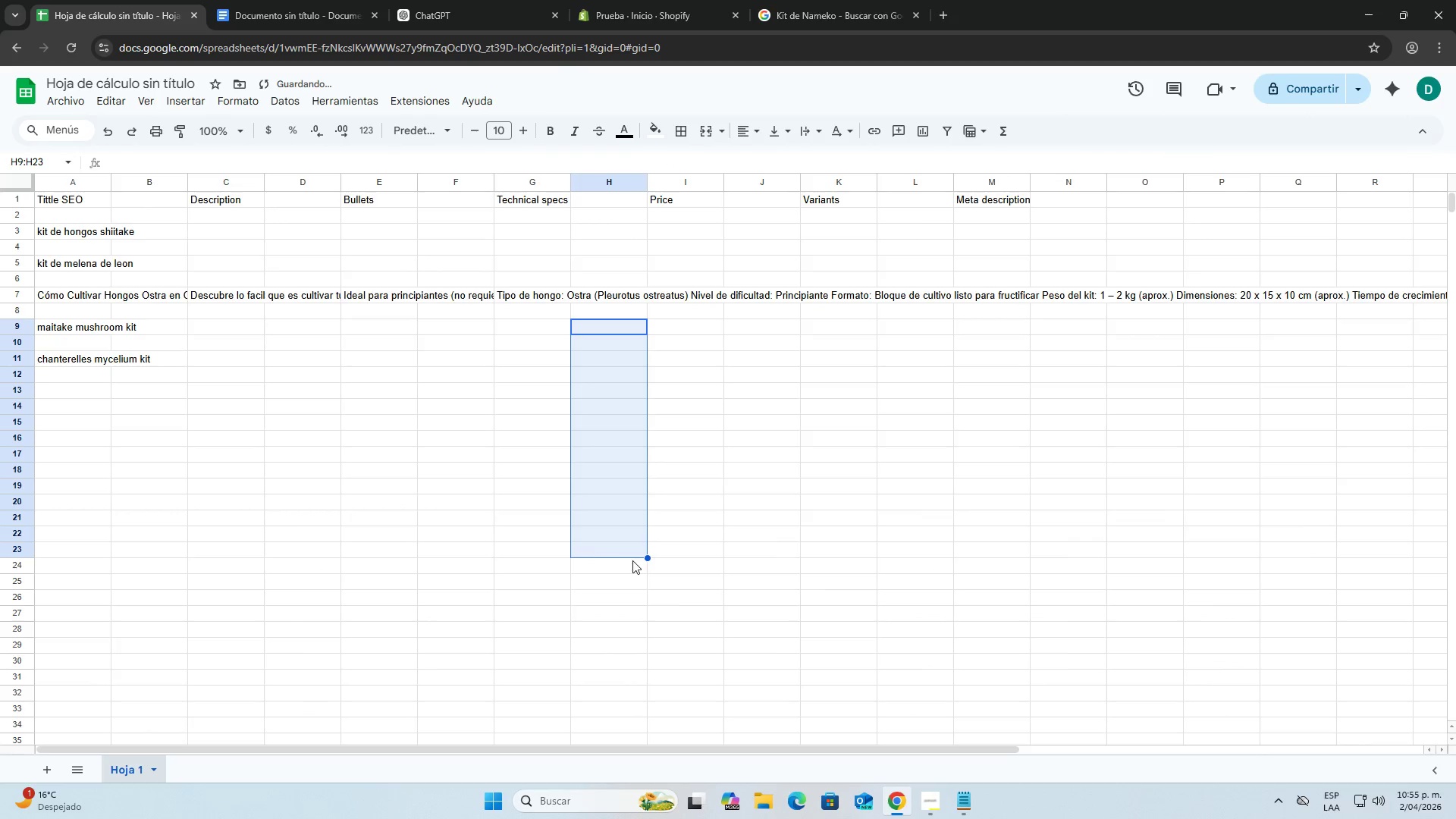 
left_click([551, 446])
 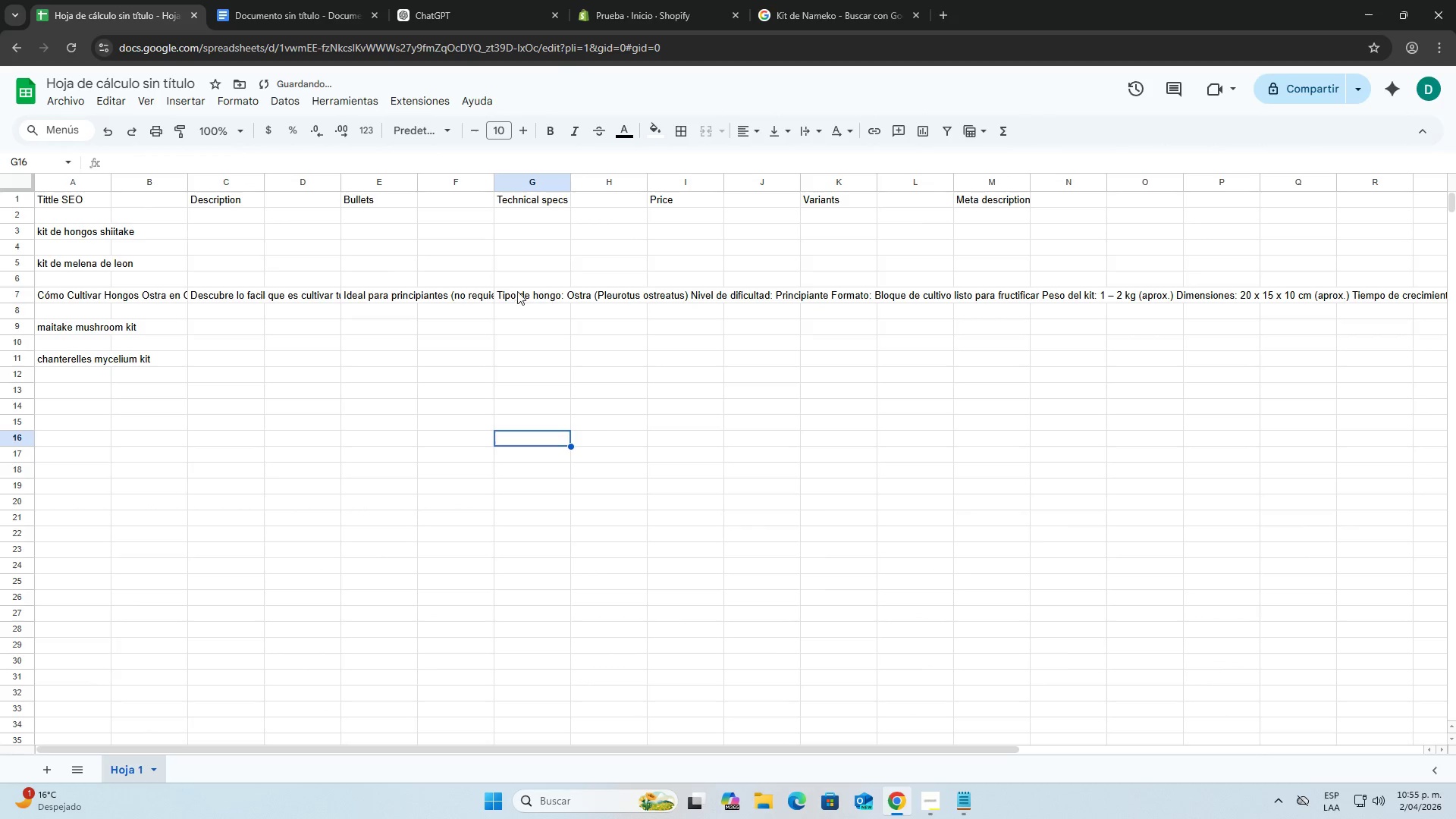 
scroll: coordinate [486, 444], scroll_direction: up, amount: 2.0
 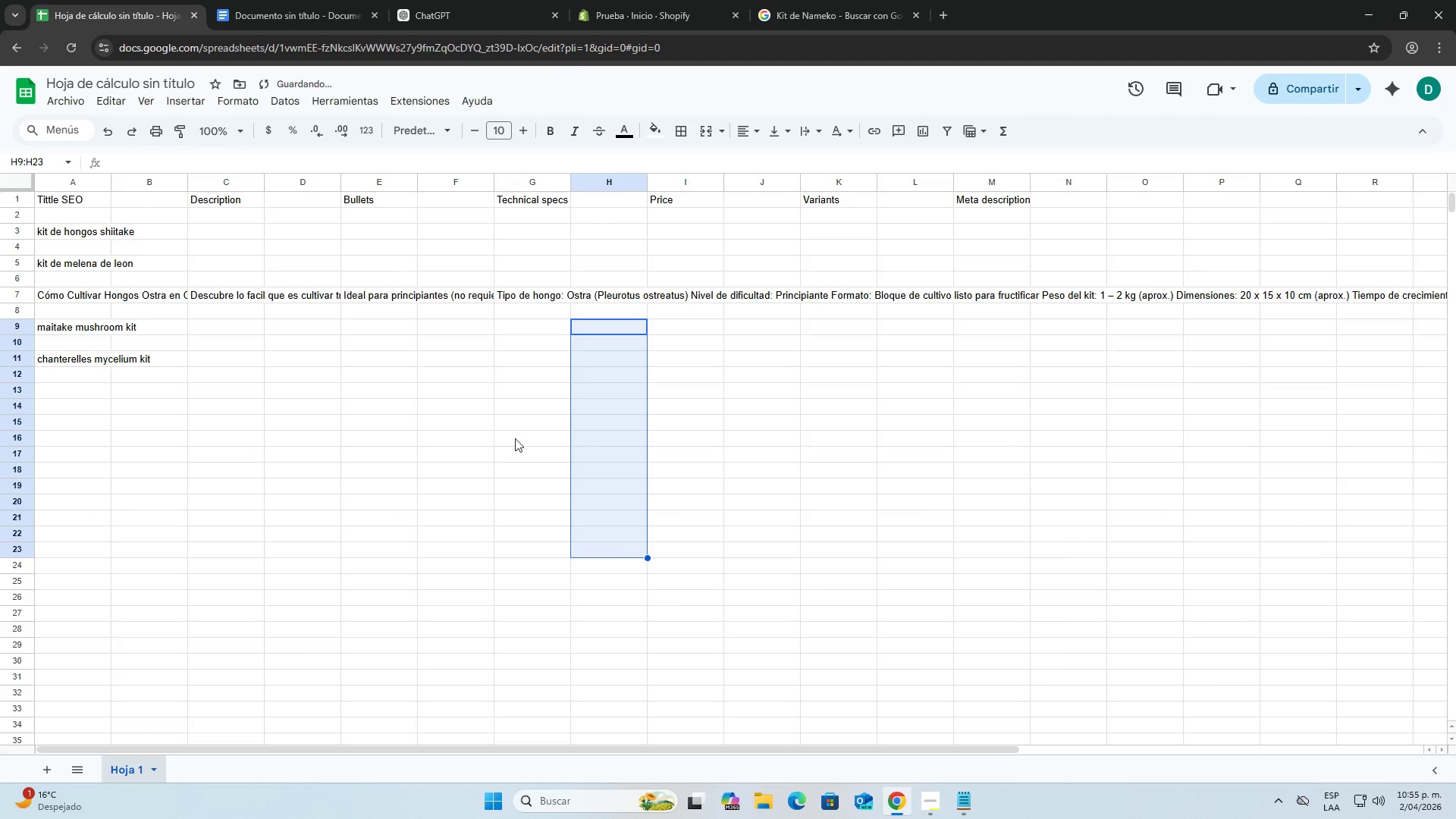 
double_click([517, 290])
 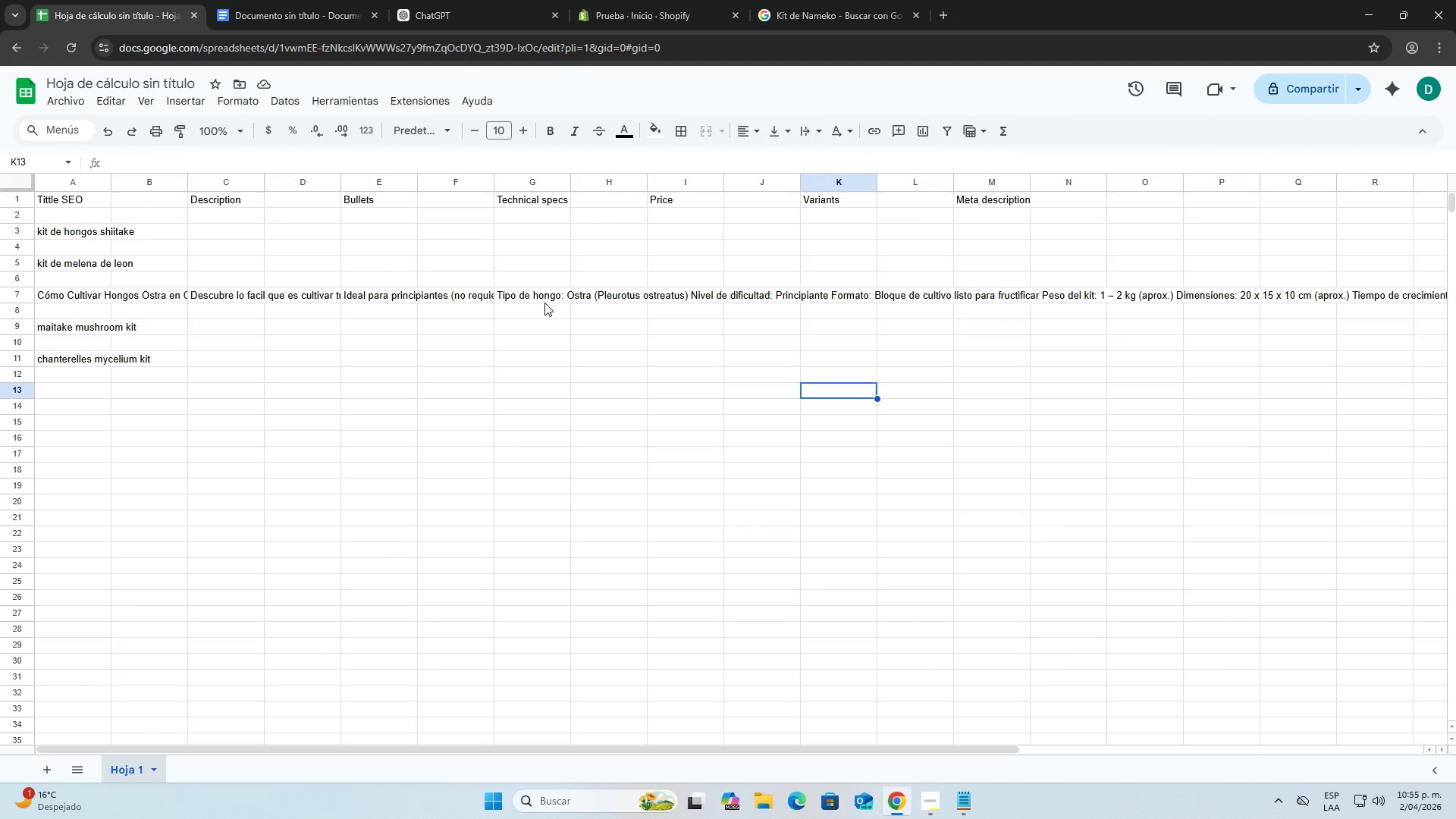 
wait(8.73)
 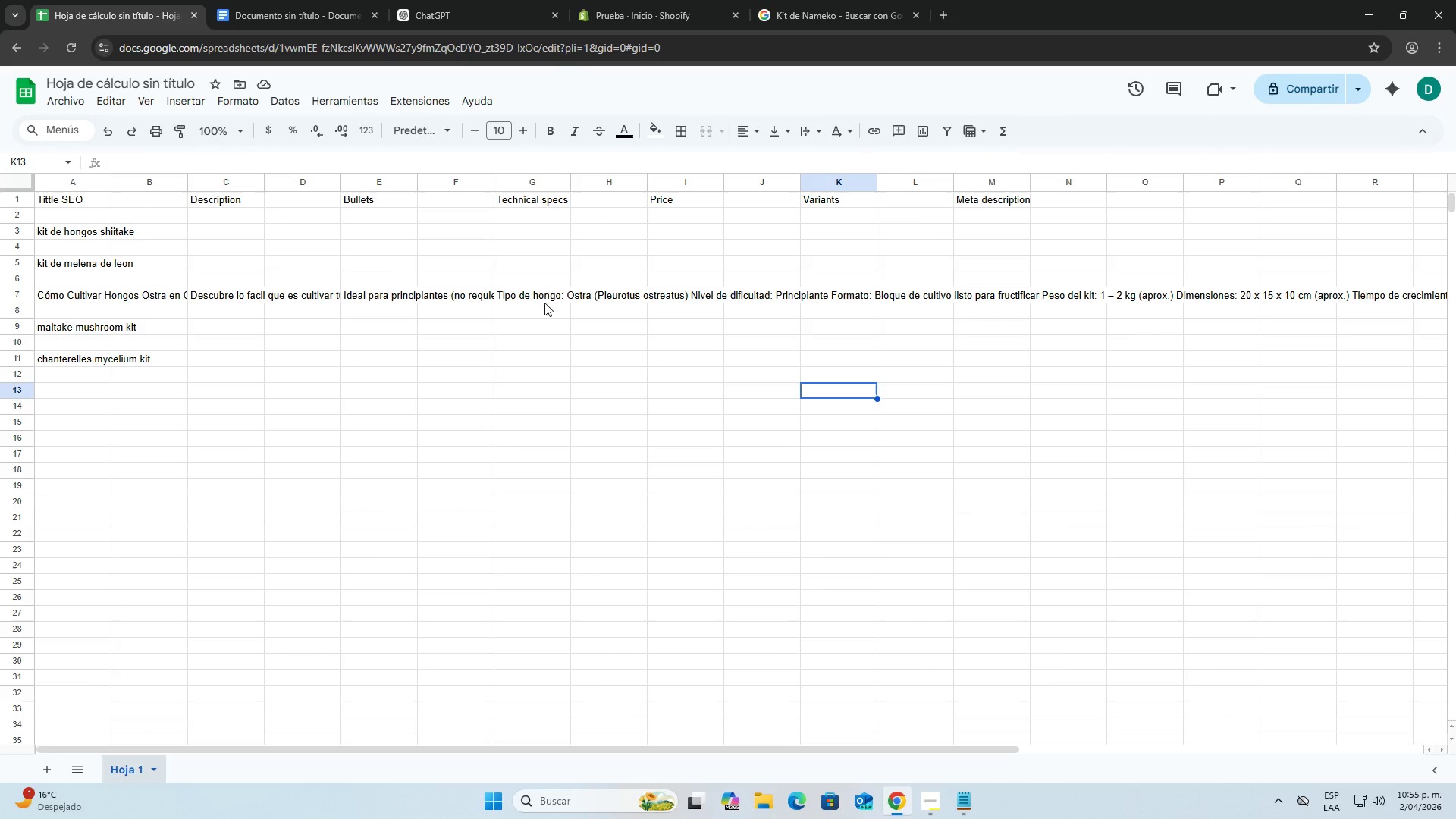 
double_click([64, 302])
 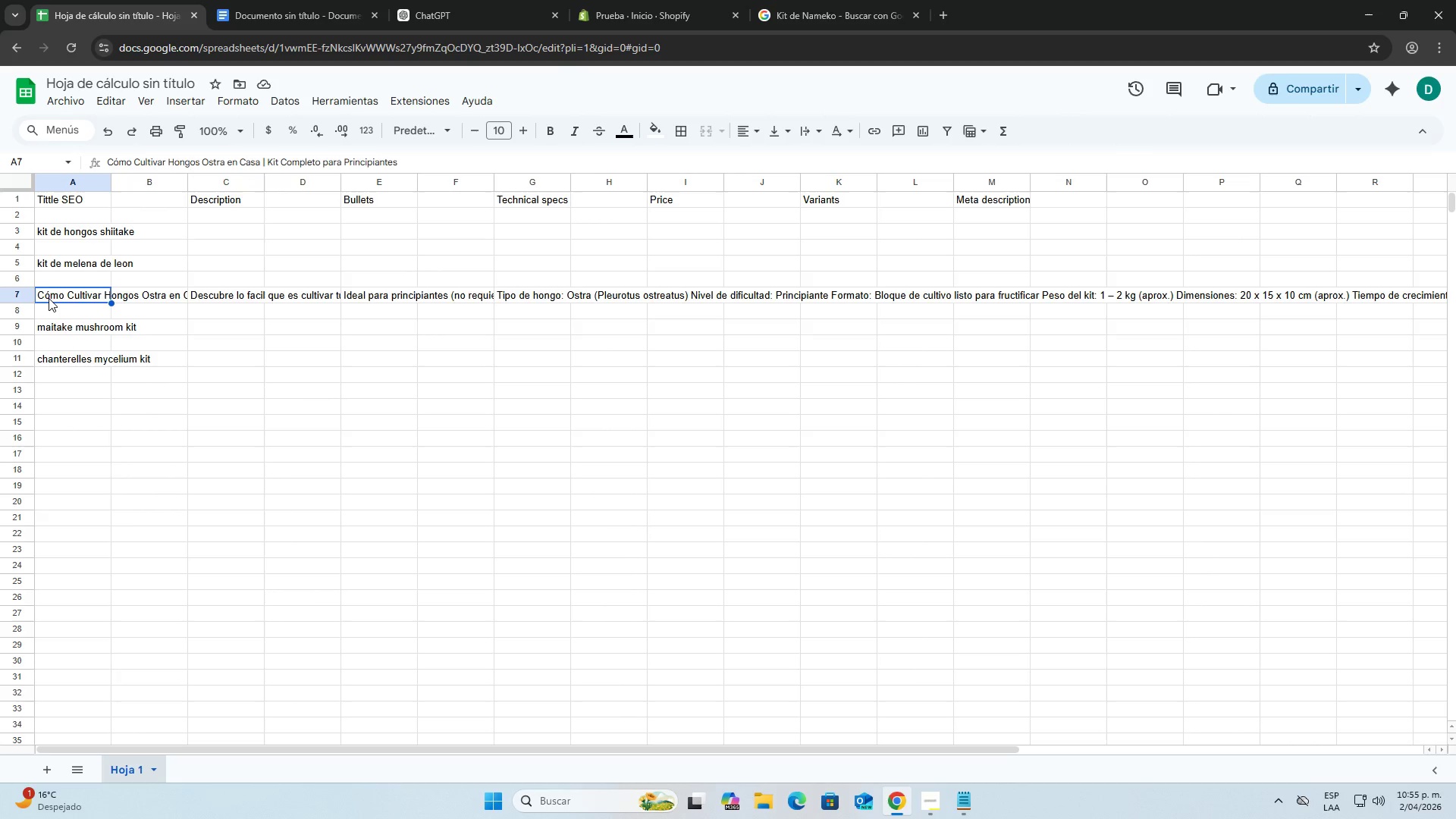 
double_click([49, 298])
 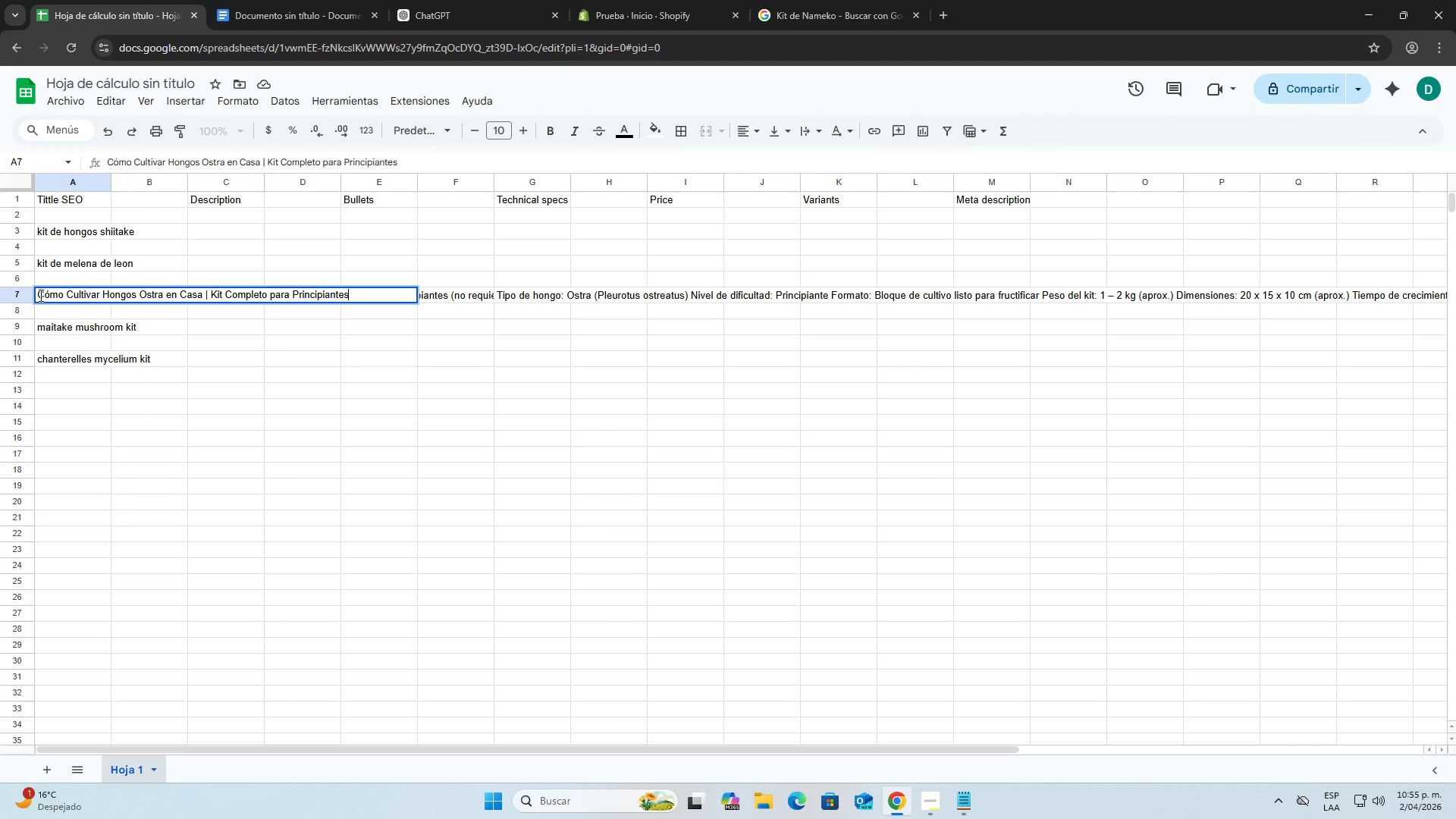 
left_click_drag(start_coordinate=[39, 295], to_coordinate=[203, 309])
 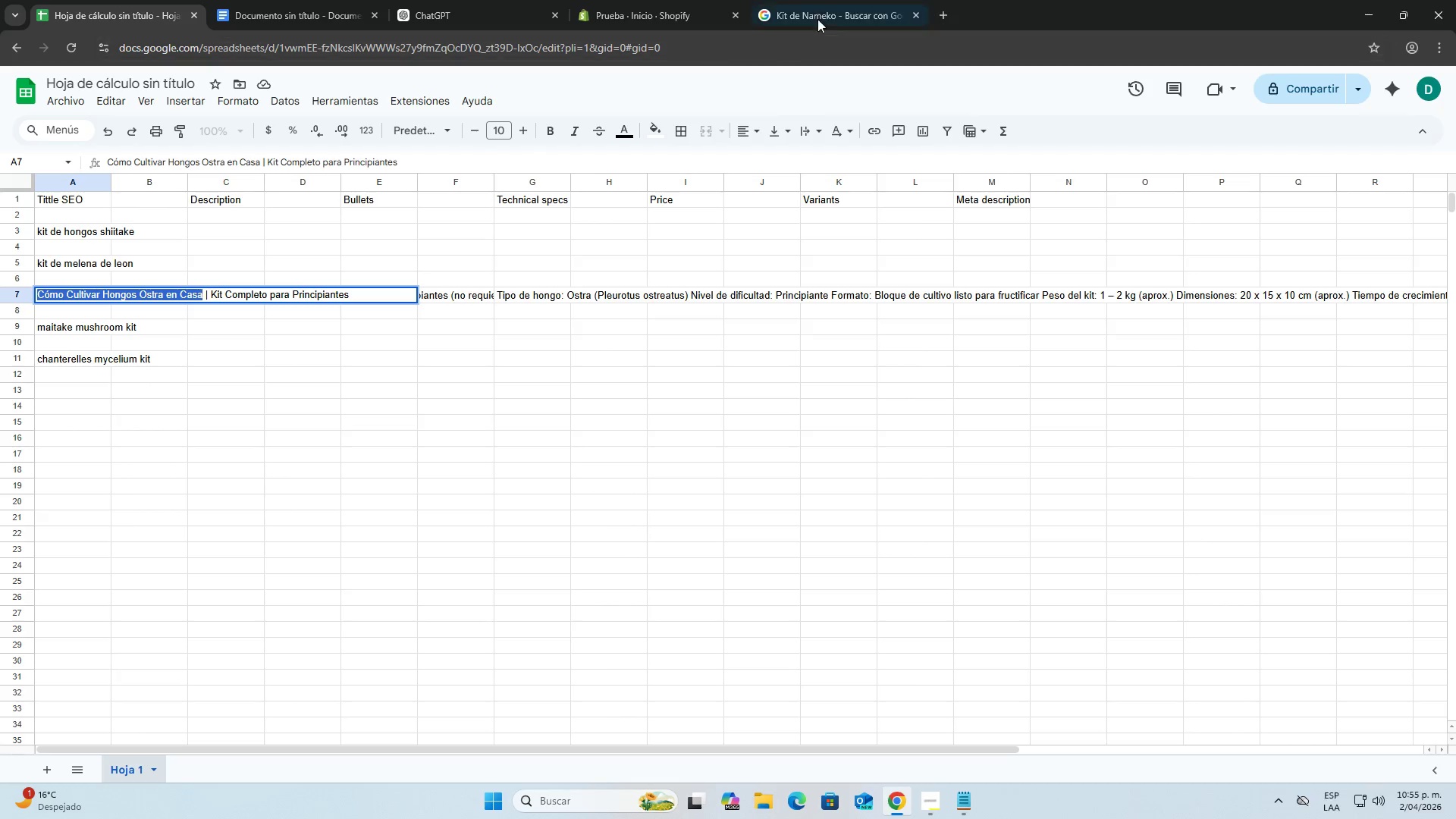 
left_click([832, 10])
 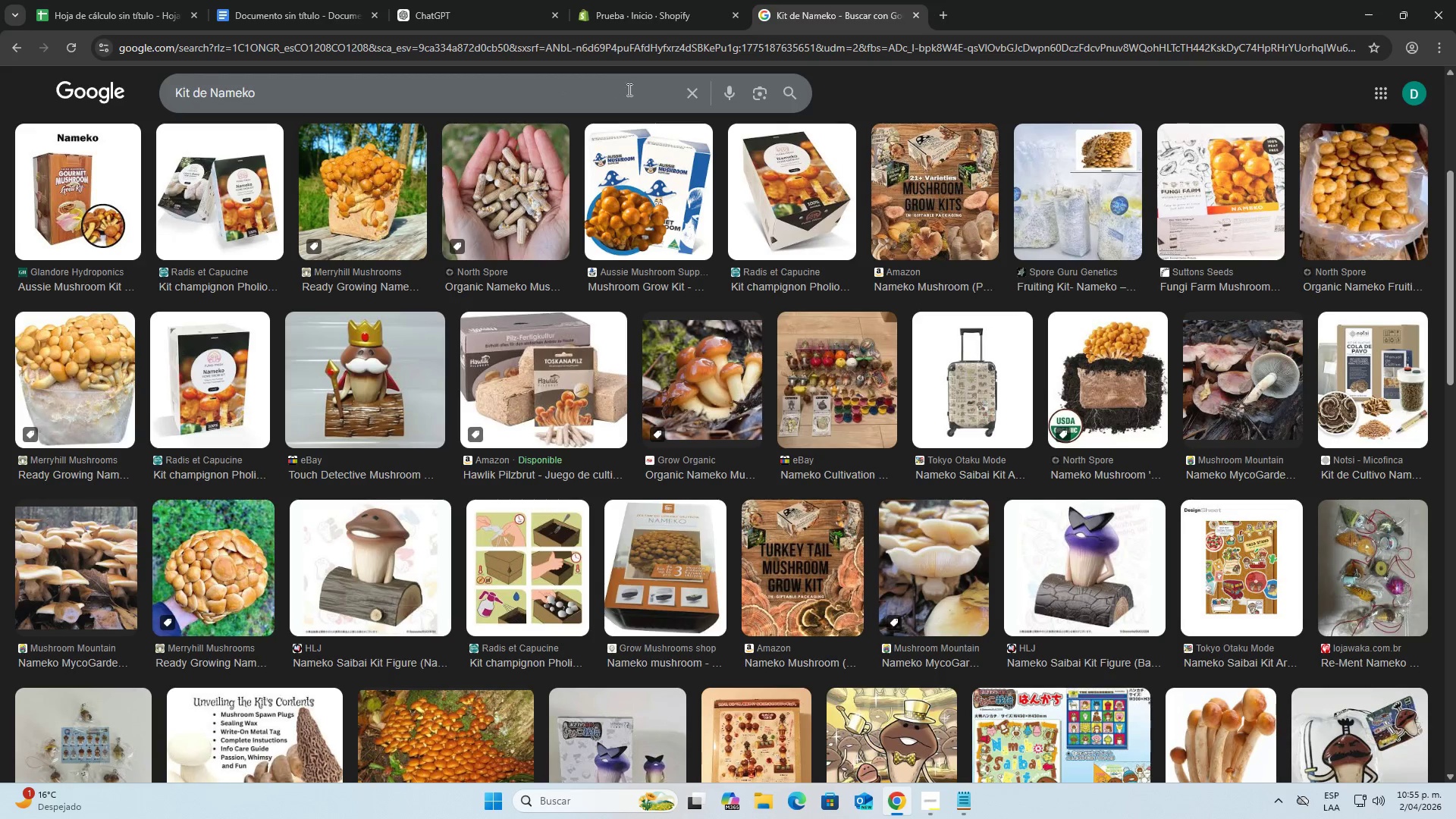 
left_click([693, 90])
 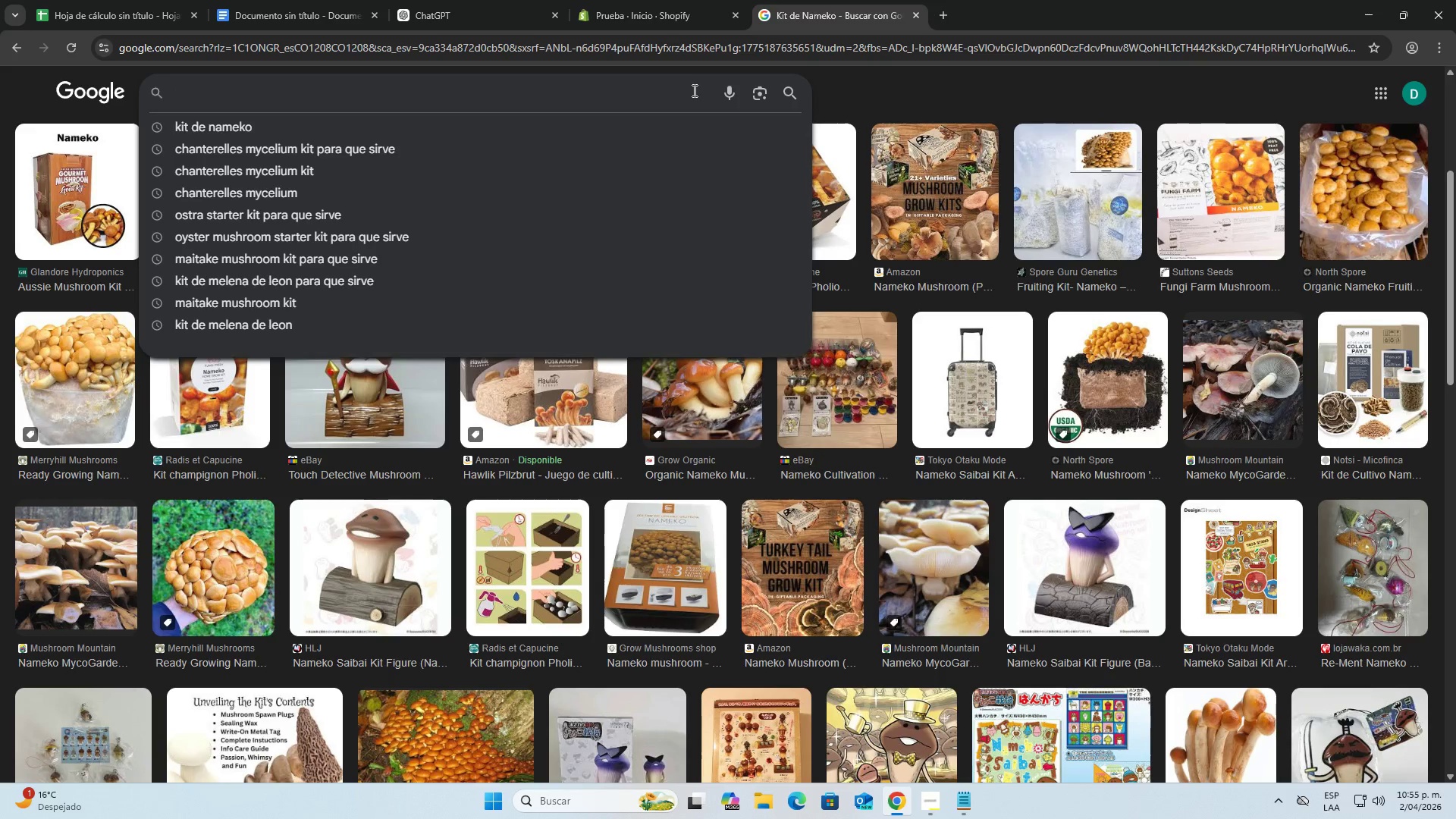 
type(hongos ostra pirce)
 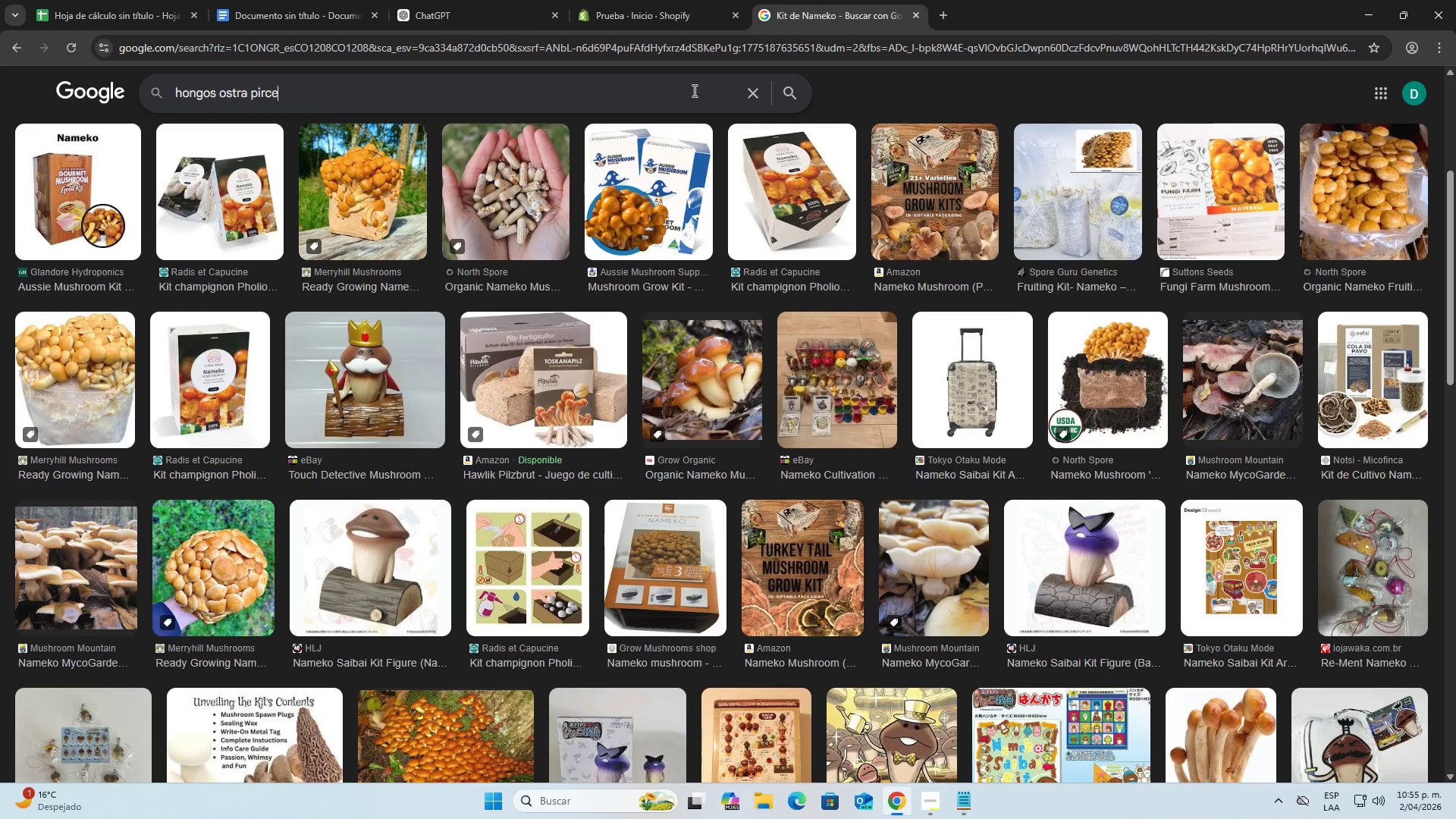 
key(Enter)
 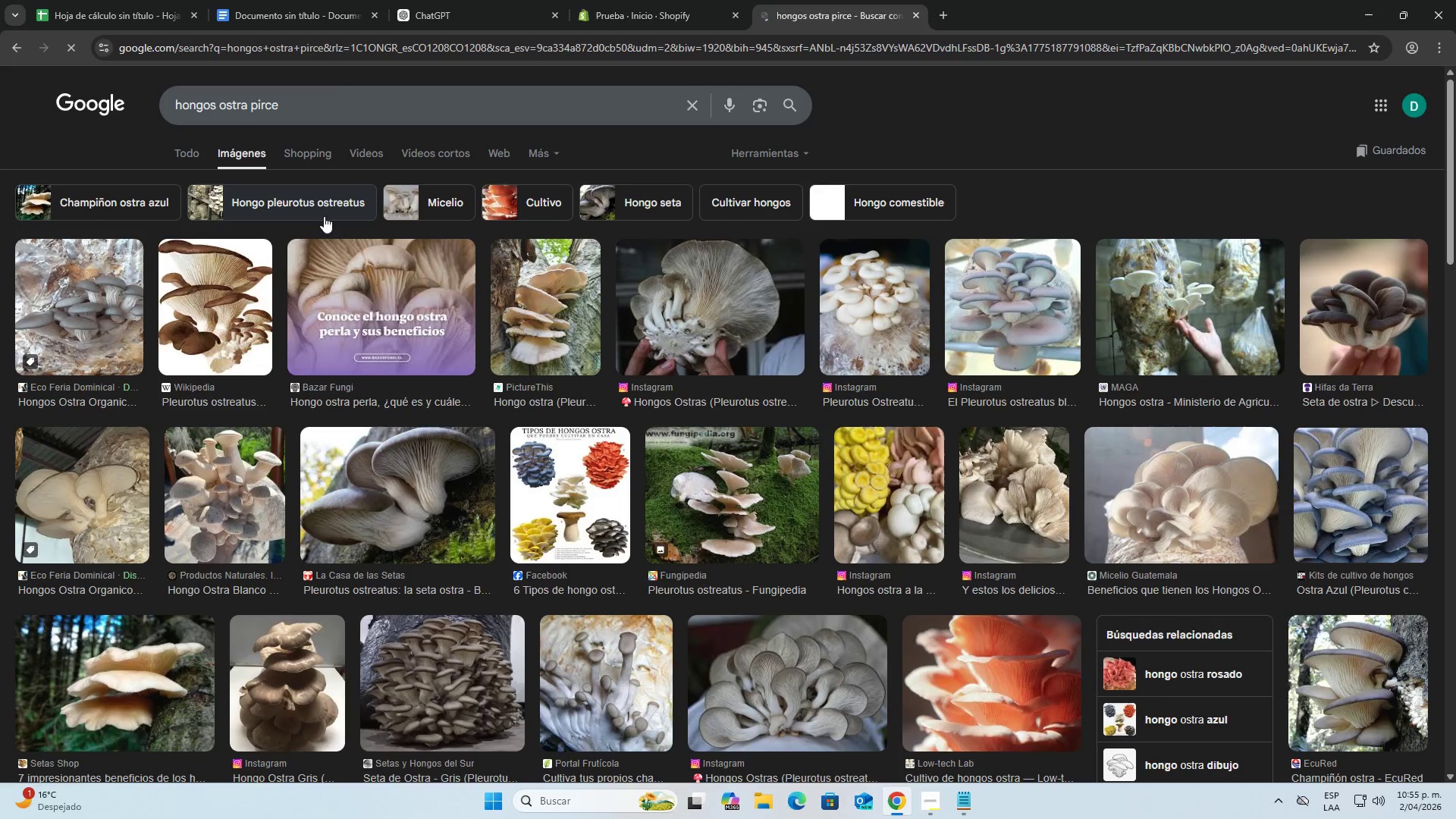 
mouse_move([214, 168])
 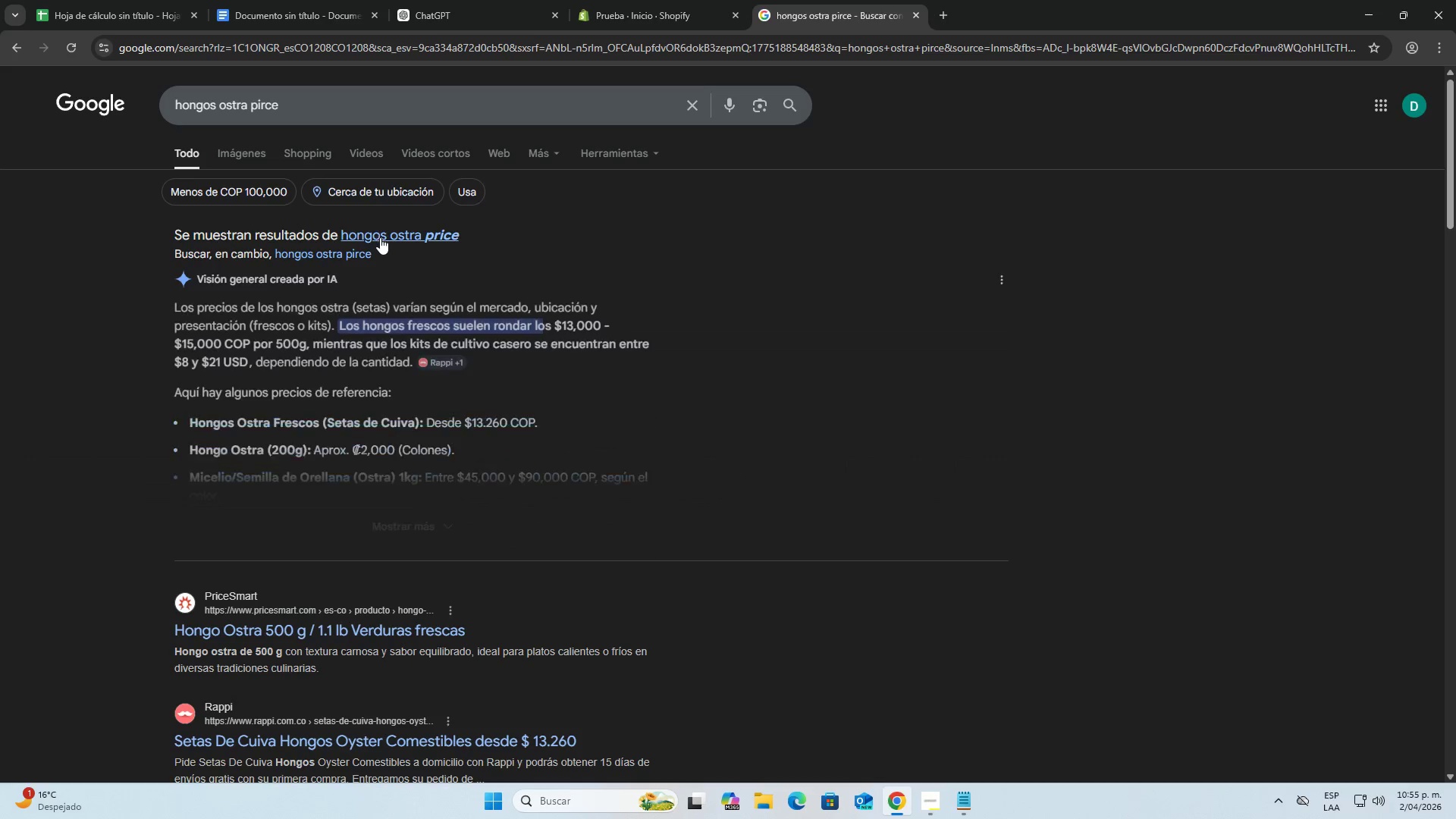 
left_click([380, 237])
 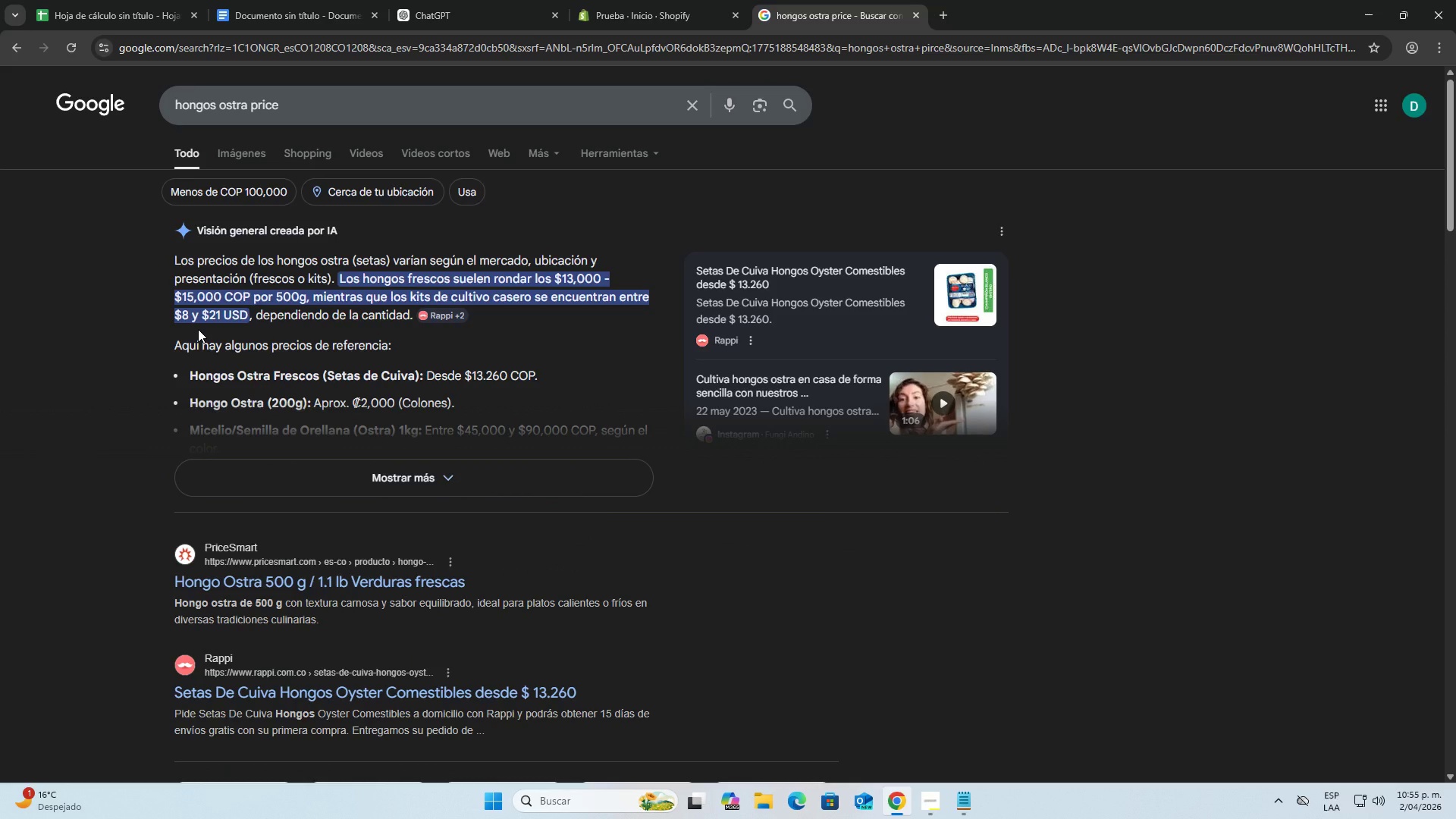 
wait(12.89)
 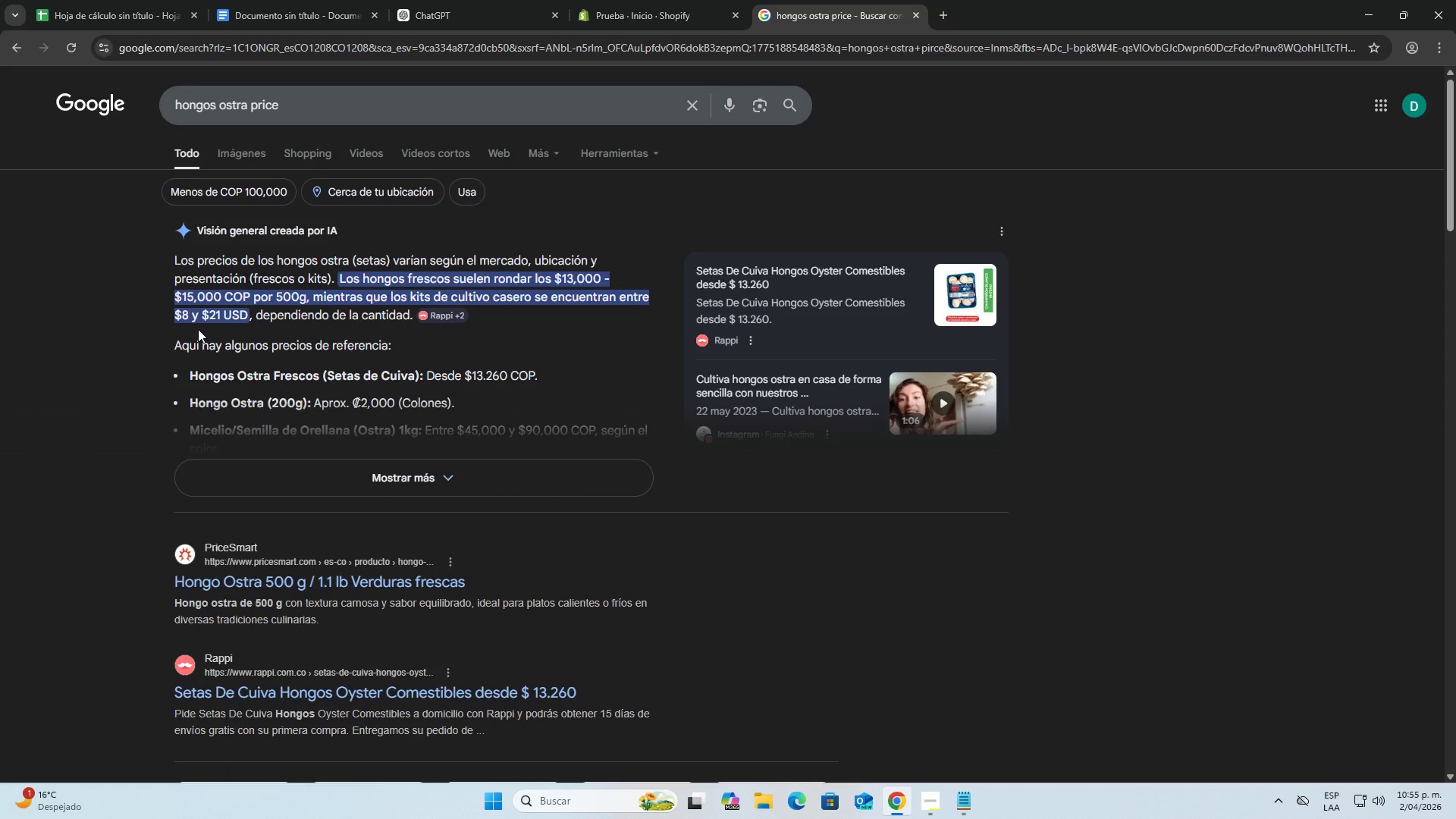 
left_click_drag(start_coordinate=[179, 318], to_coordinate=[240, 319])
 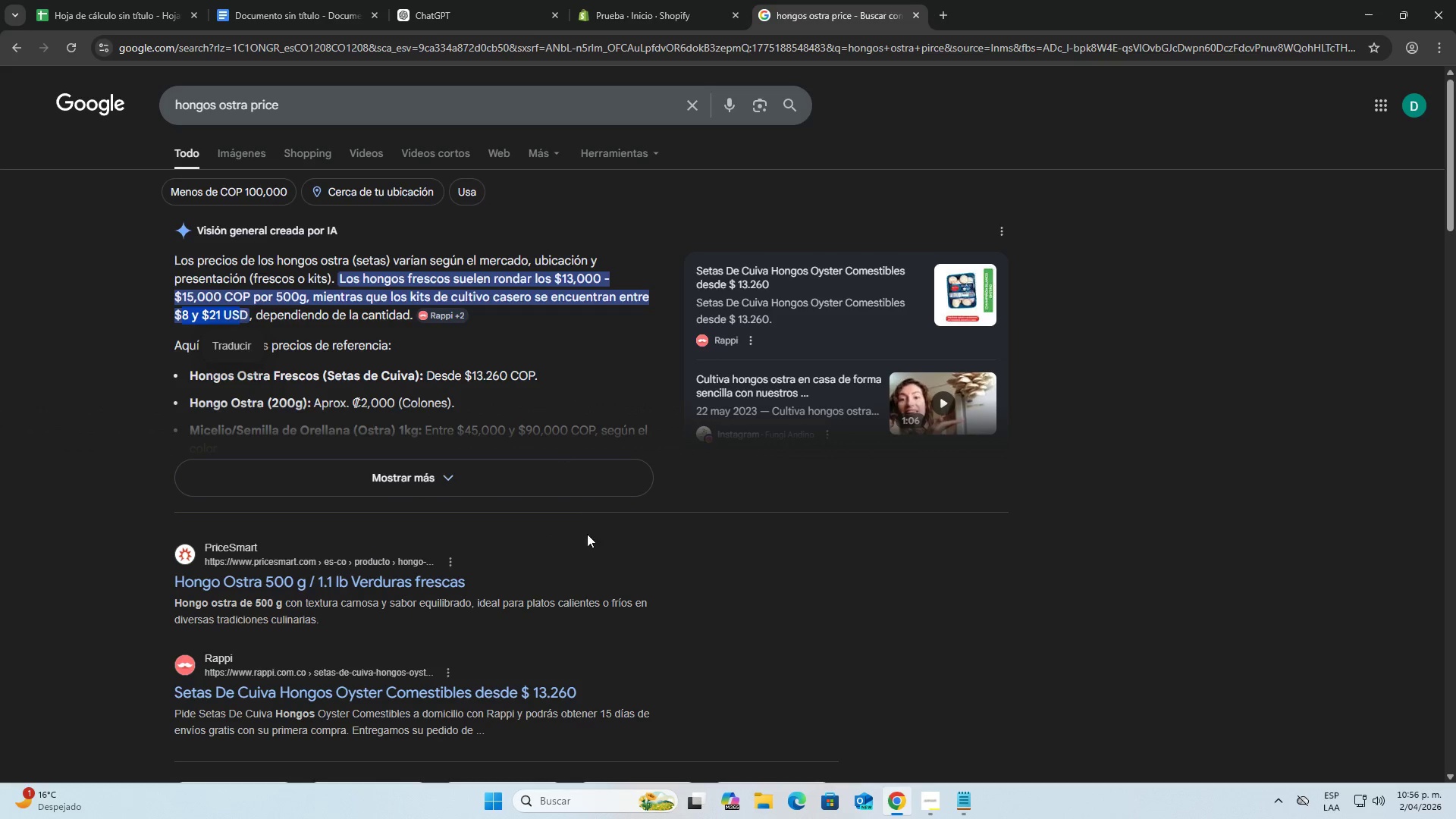 
left_click([761, 561])
 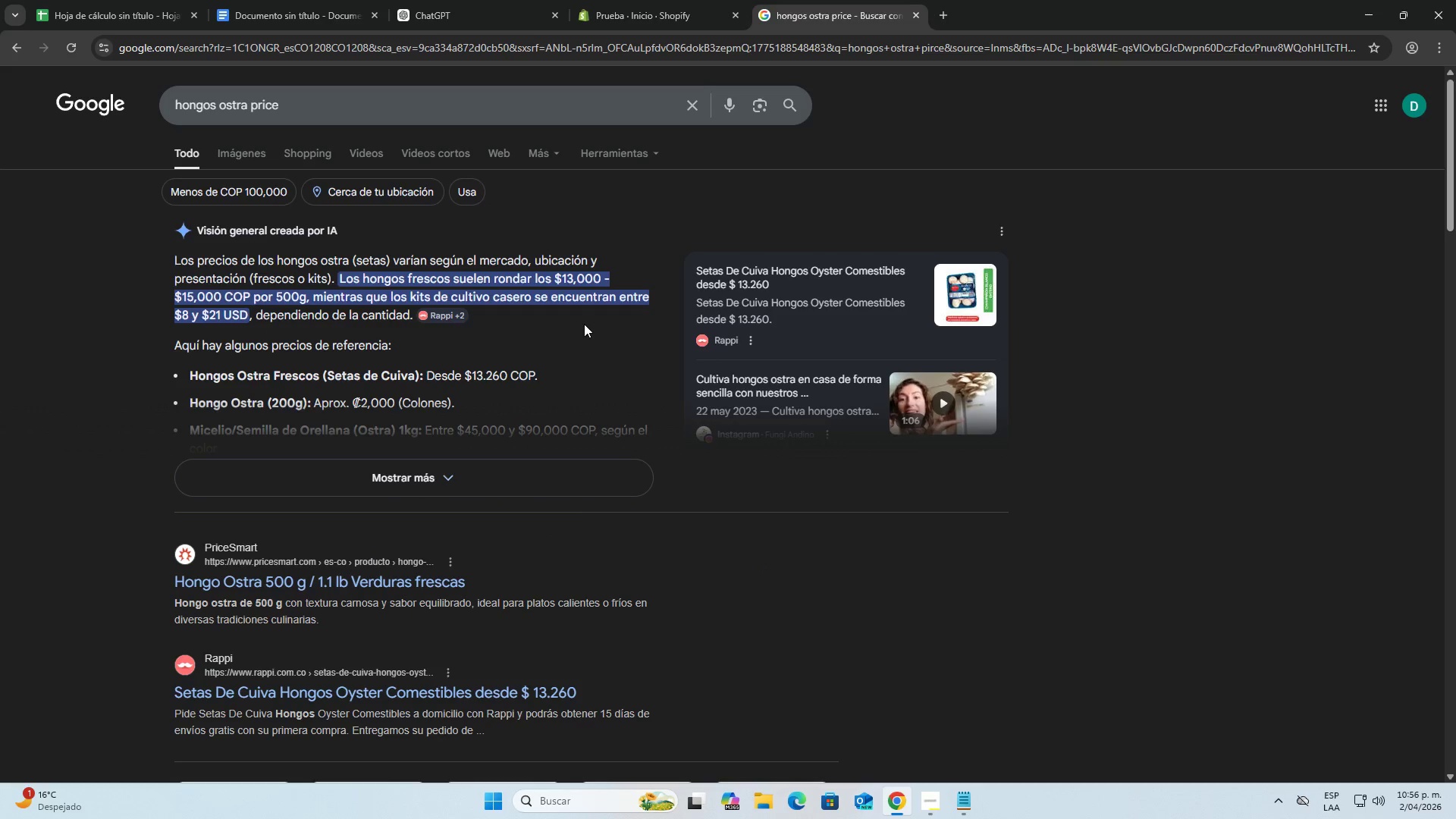 
double_click([652, 0])
 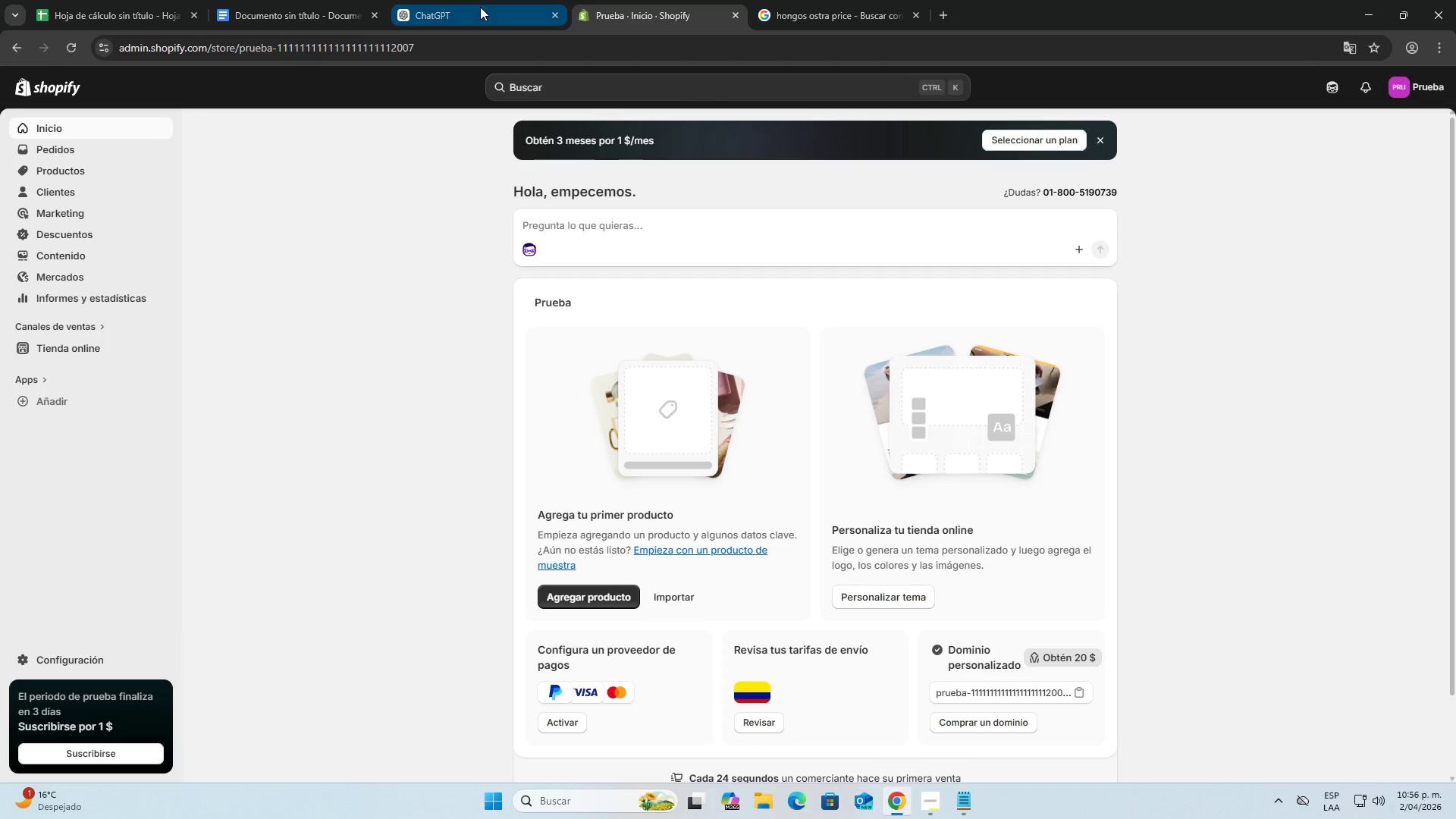 
left_click([480, 7])
 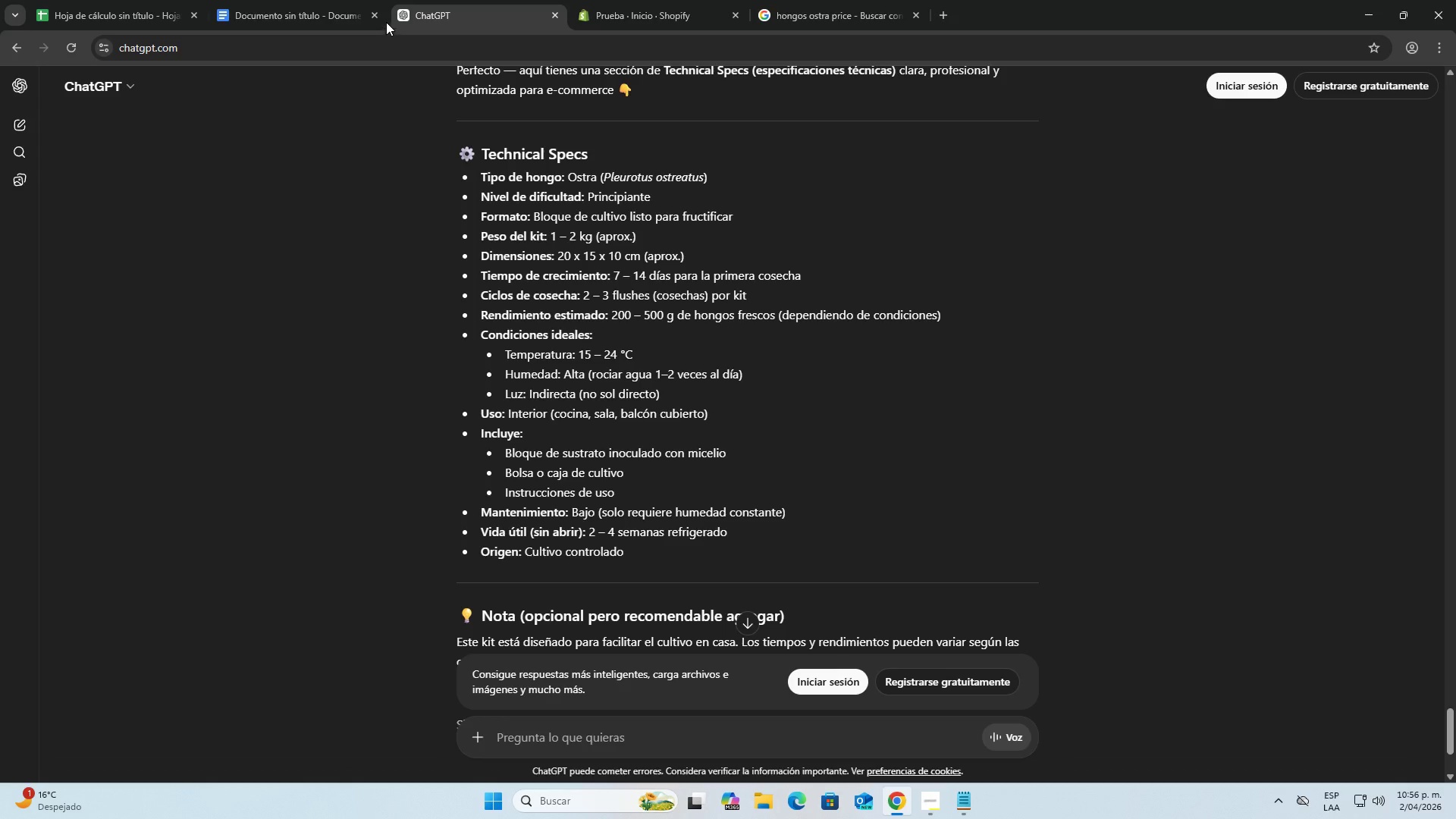 
left_click([328, 0])
 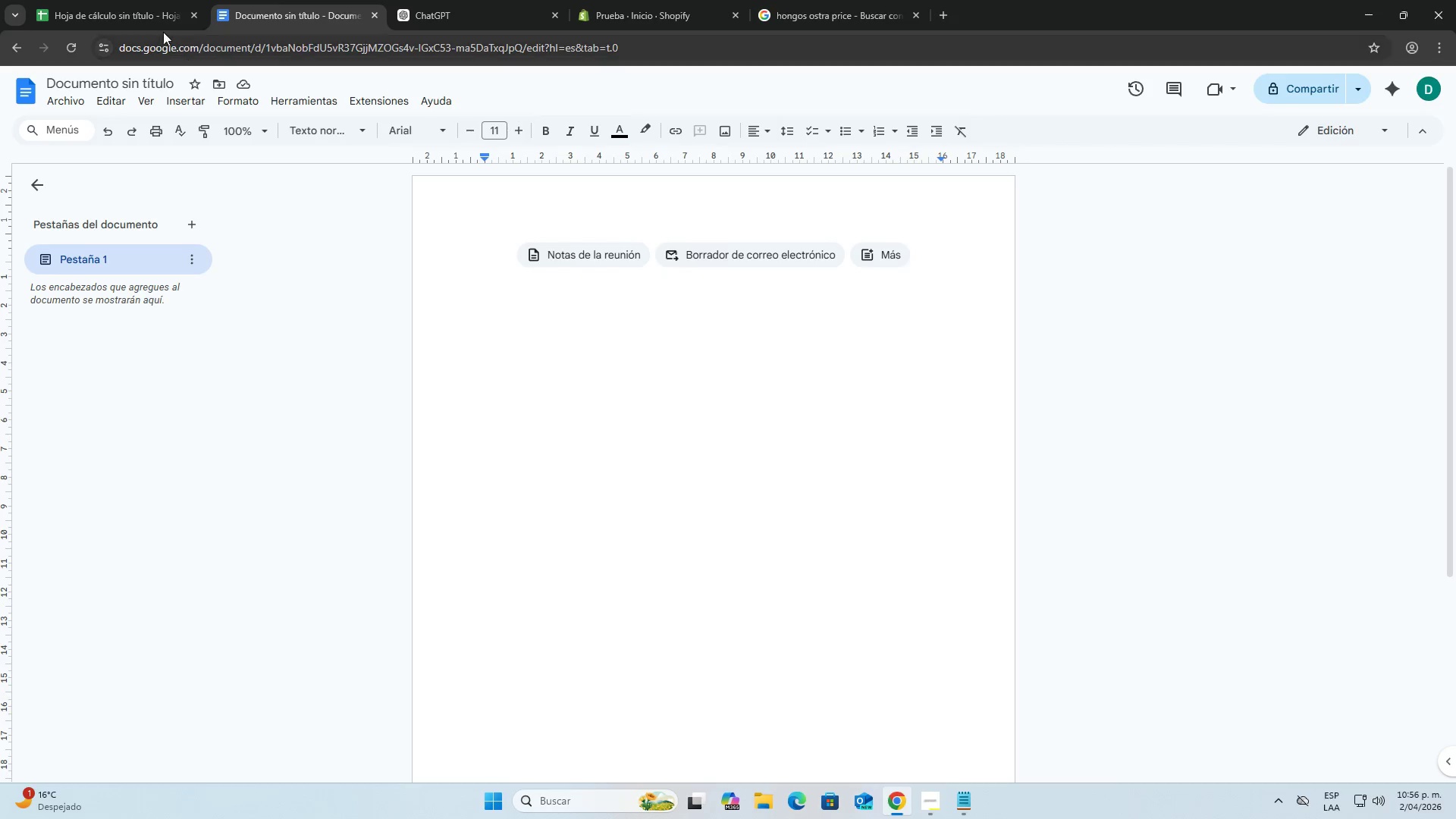 
left_click([140, 0])
 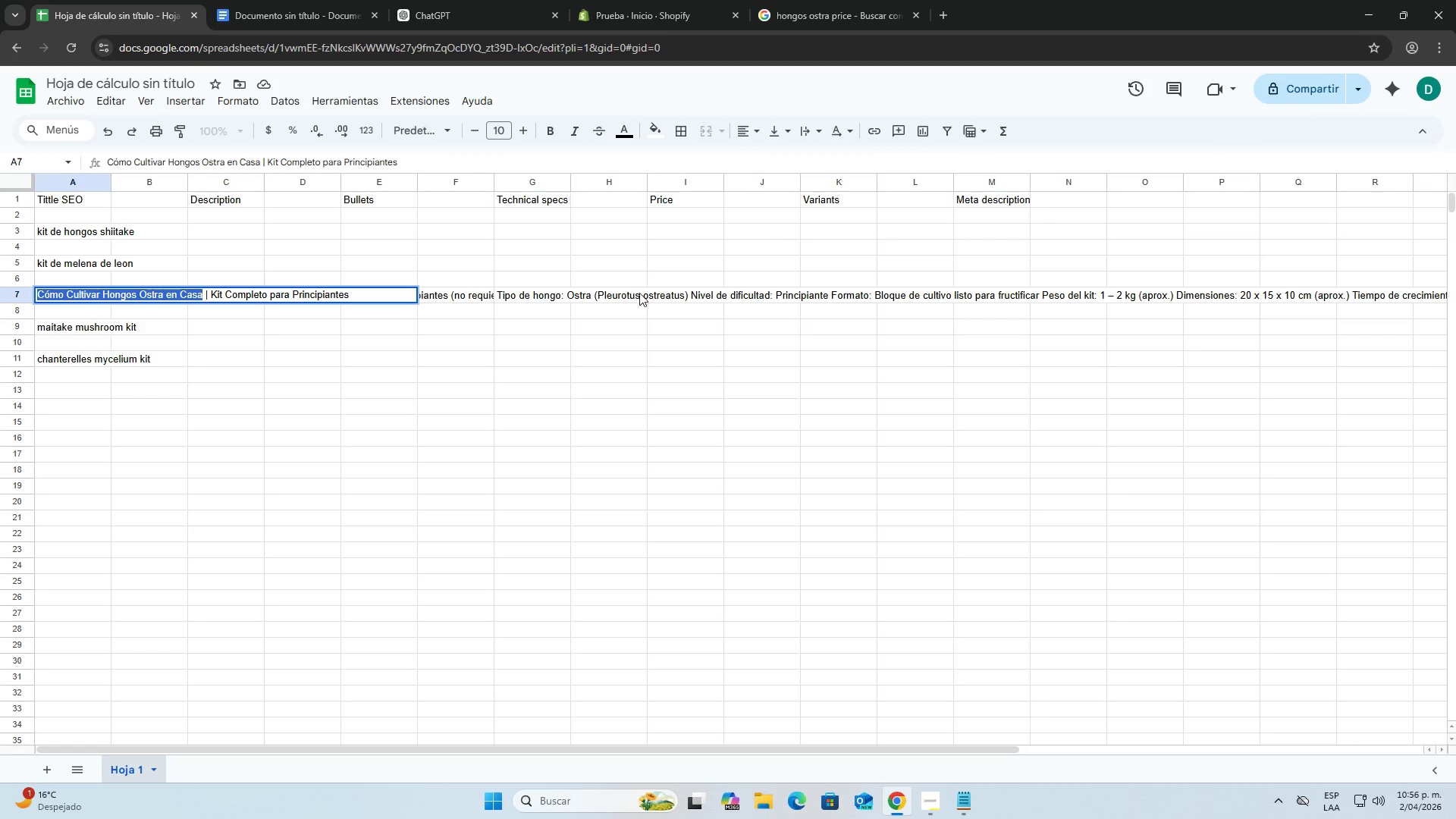 
double_click([668, 293])
 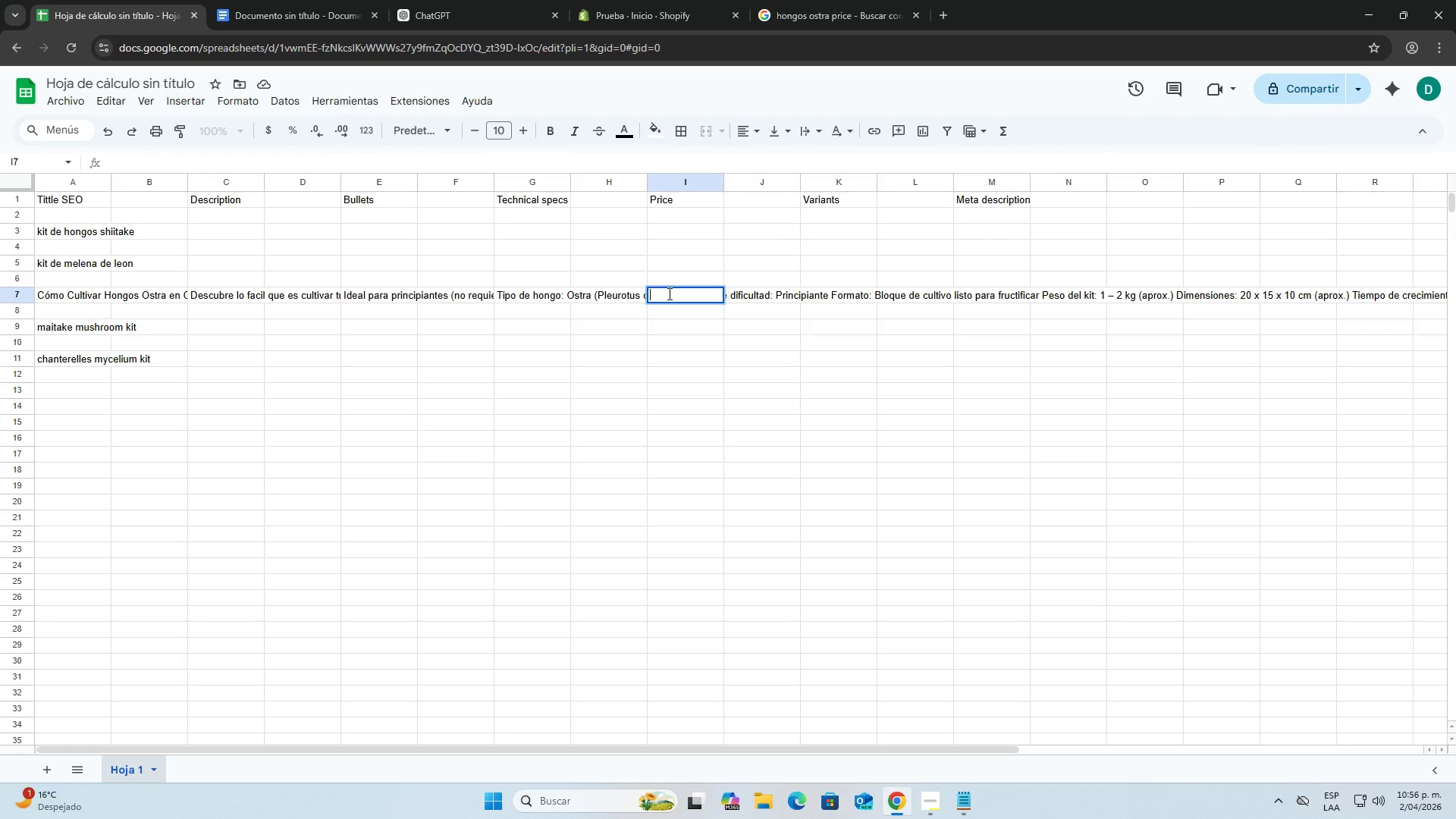 
wait(5.86)
 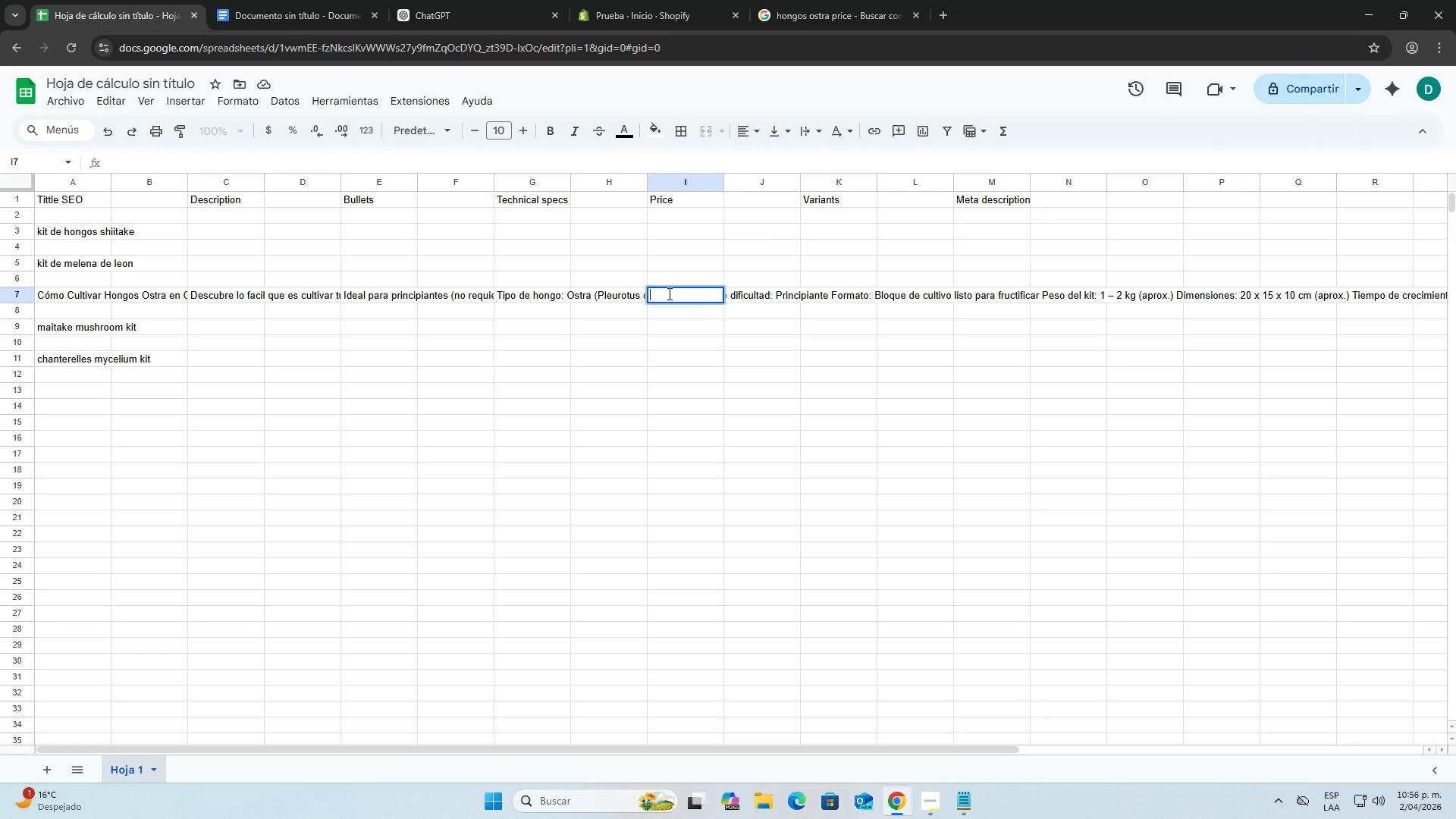 
type(25$)
 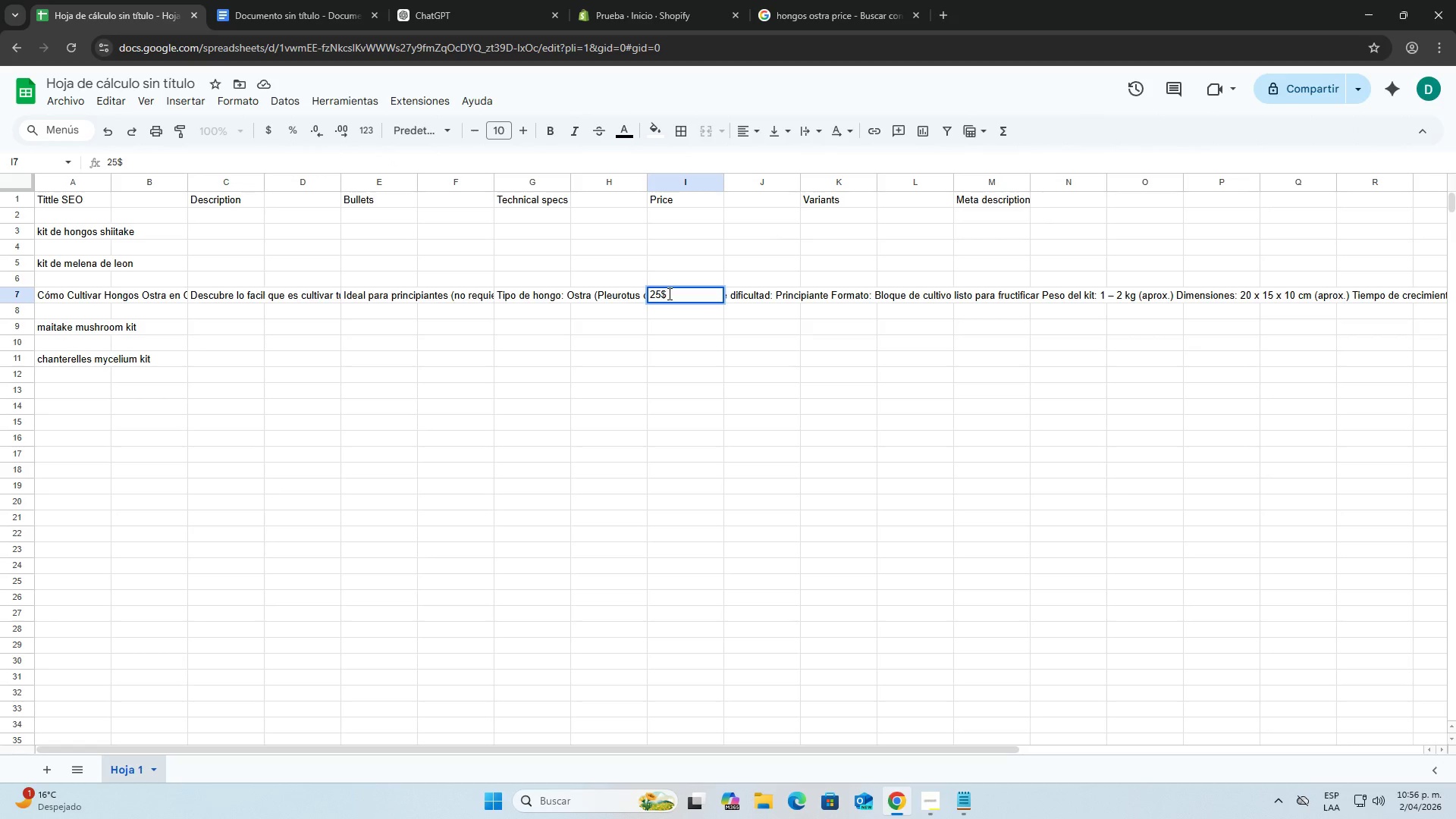 
double_click([815, 298])
 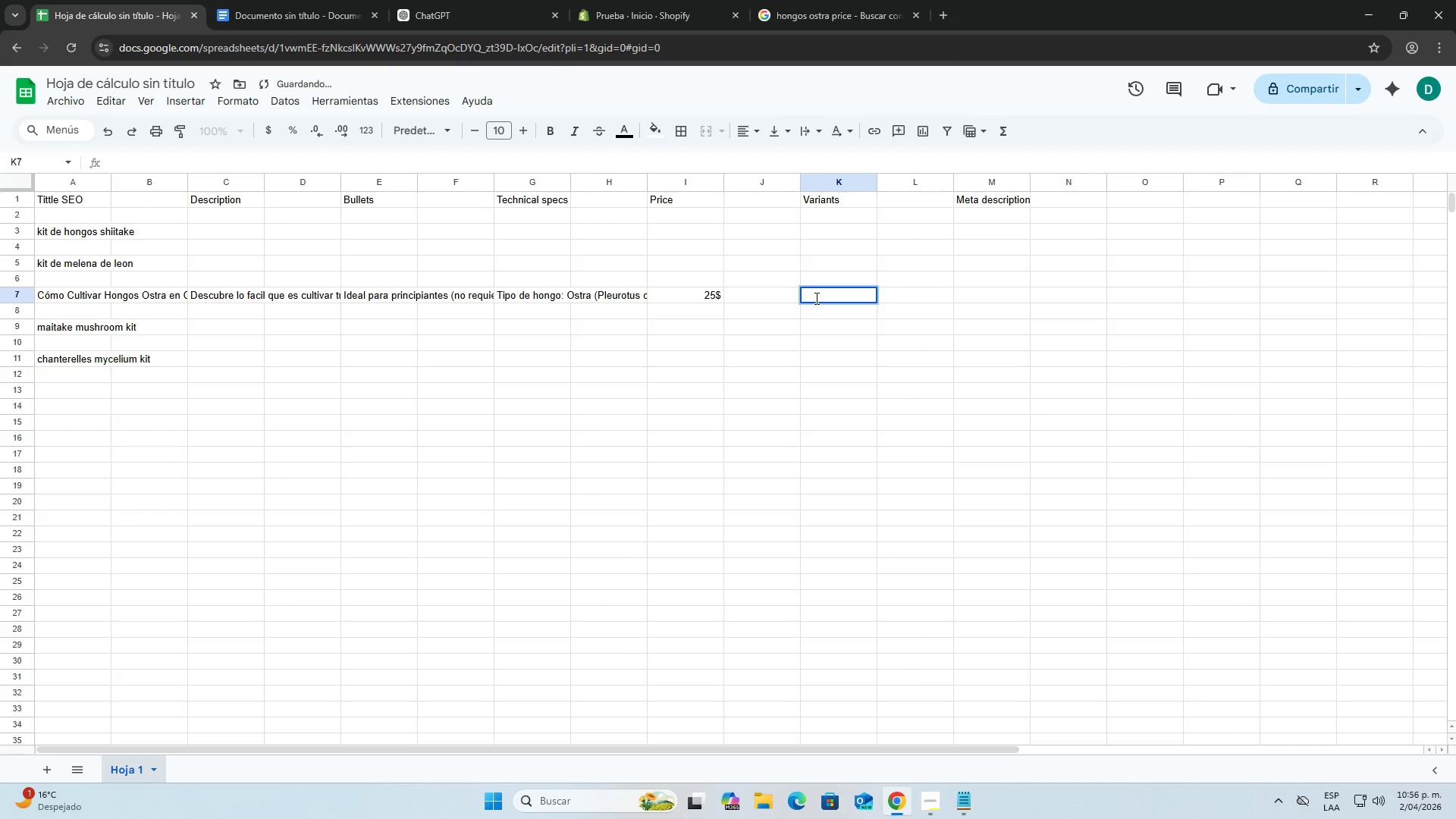 
type(sinb)
key(Backspace)
key(Backspace)
key(Backspace)
key(Backspace)
type(Single kit)
 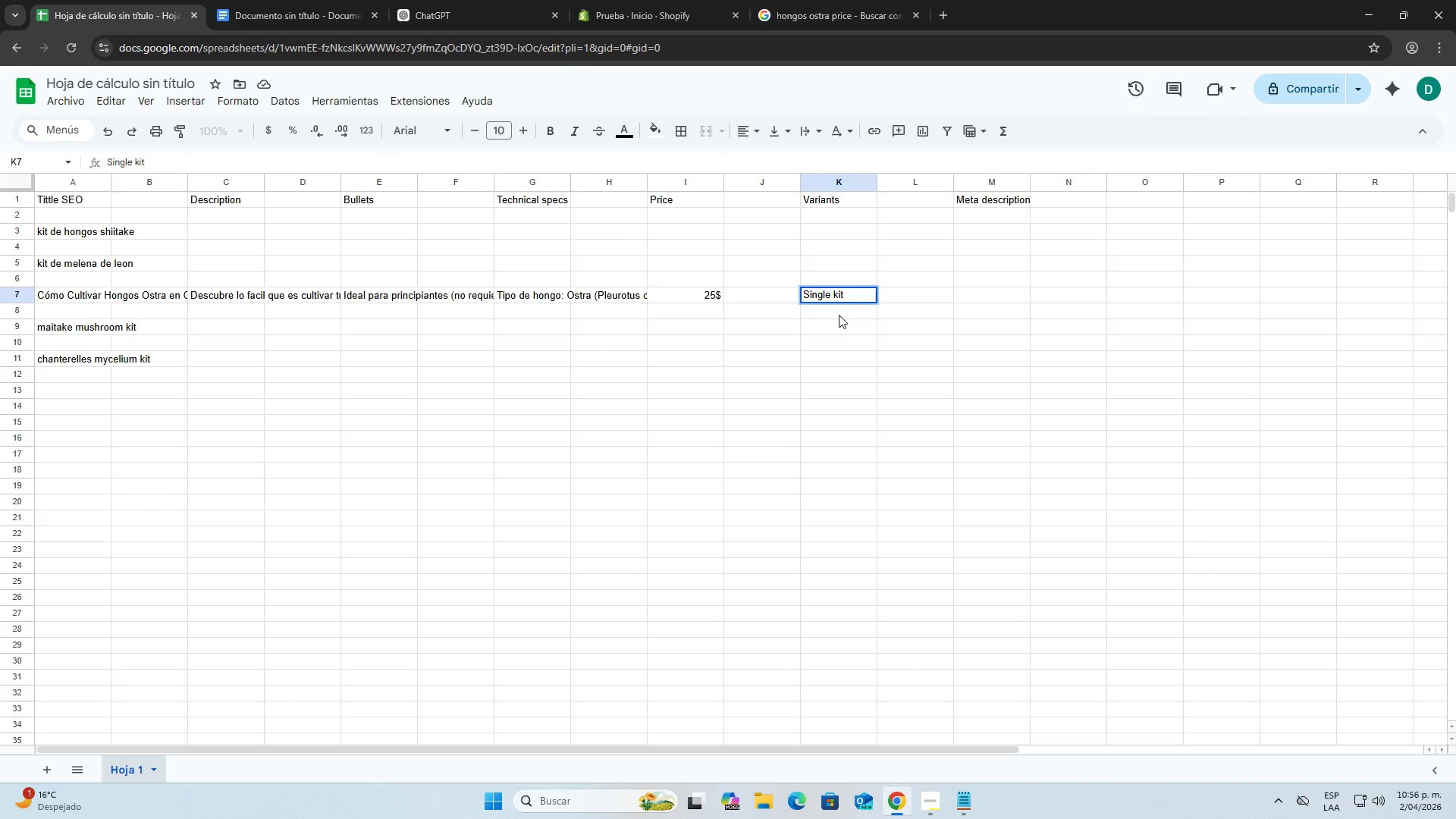 
left_click([905, 301])
 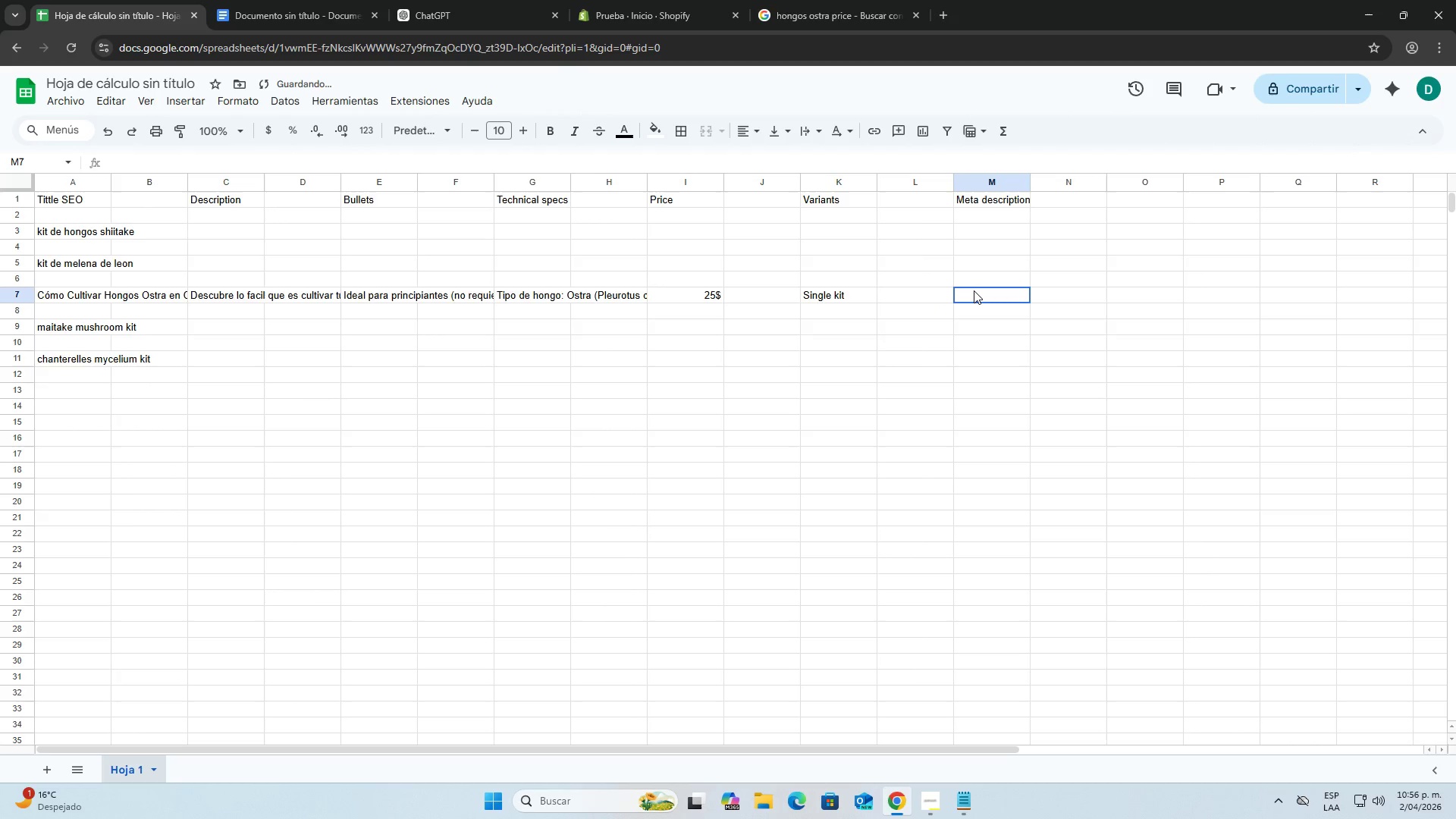 
double_click([974, 290])
 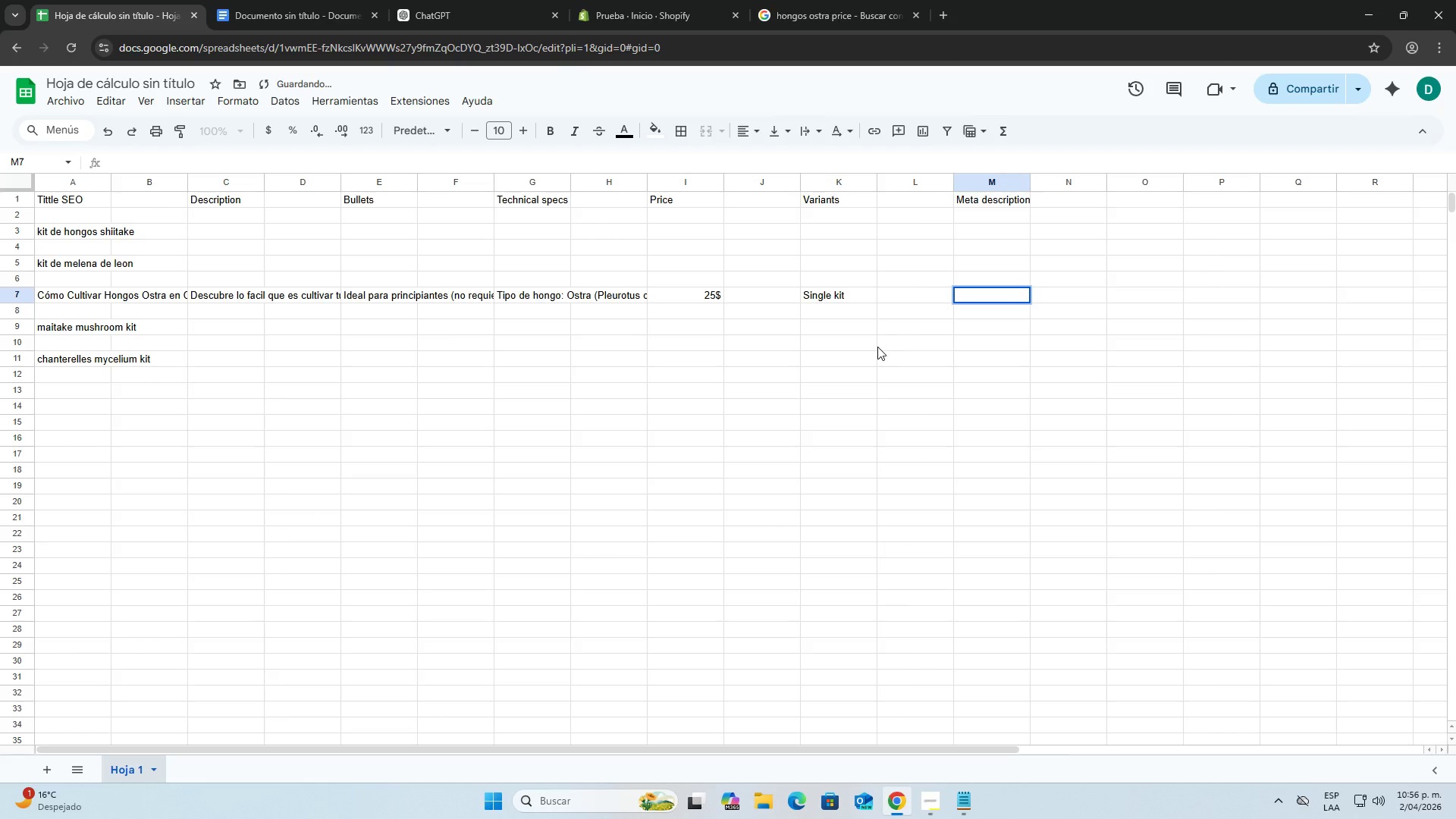 
scroll: coordinate [880, 347], scroll_direction: up, amount: 1.0
 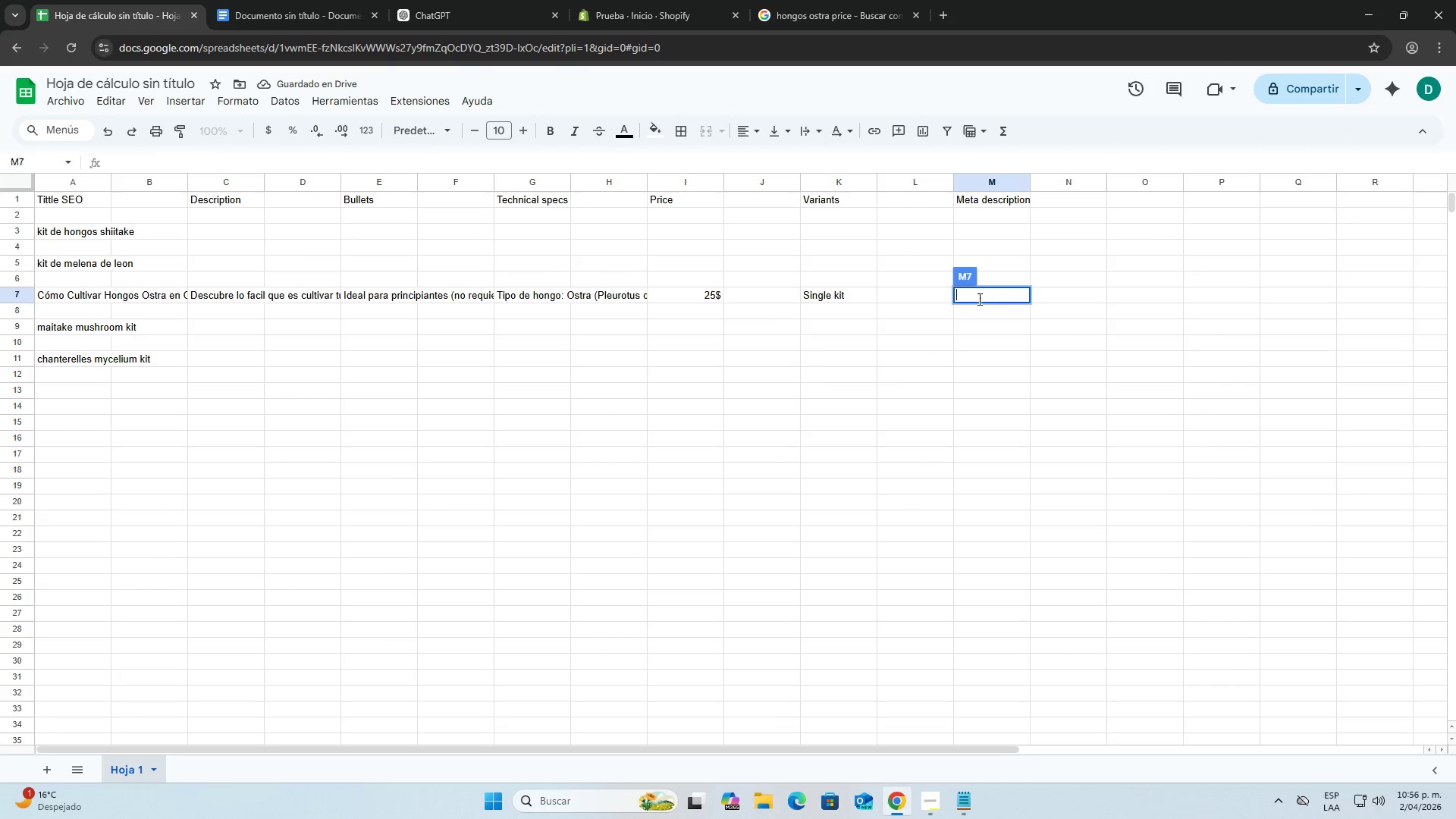 
double_click([977, 295])
 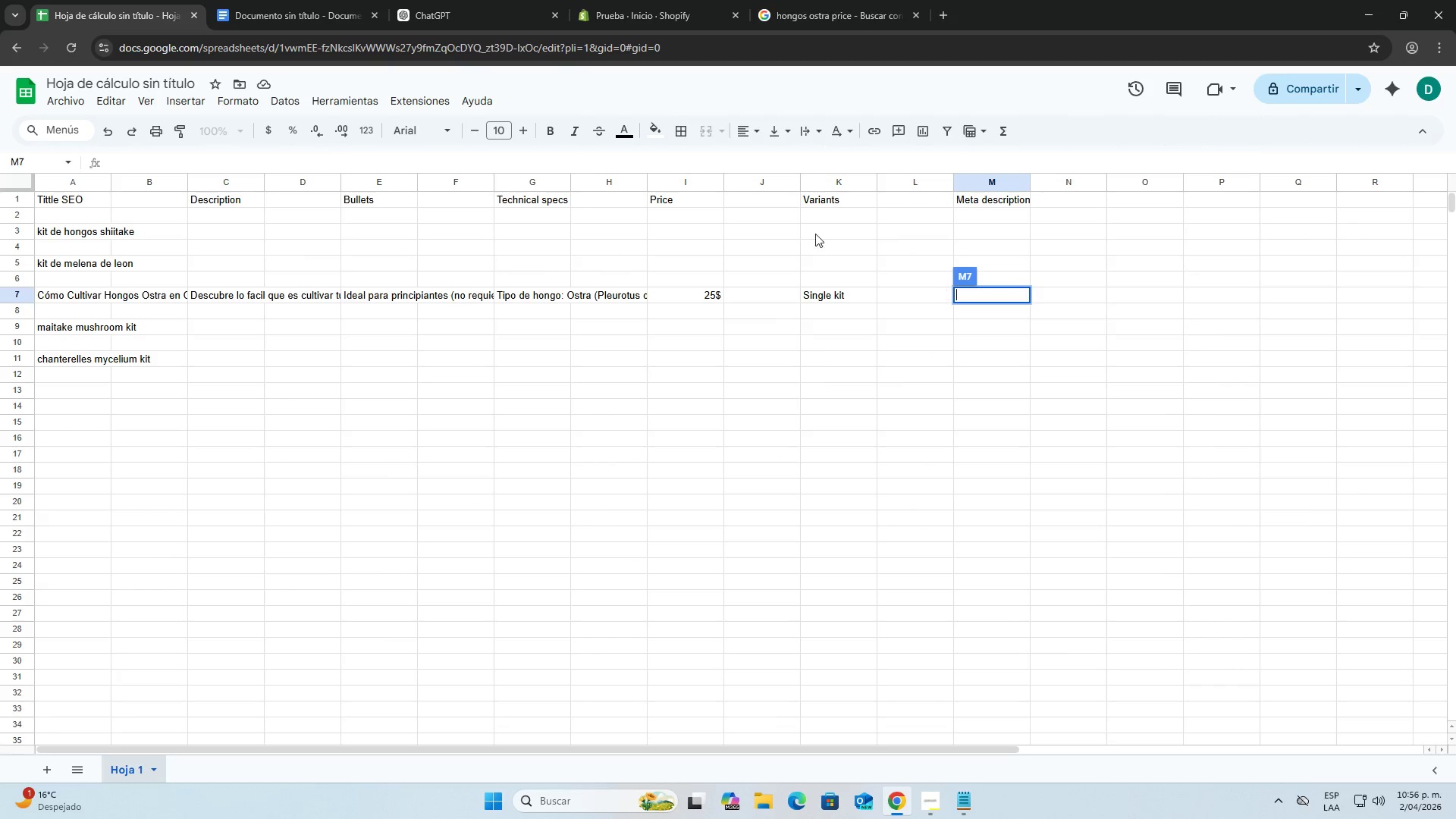 
left_click([469, 0])
 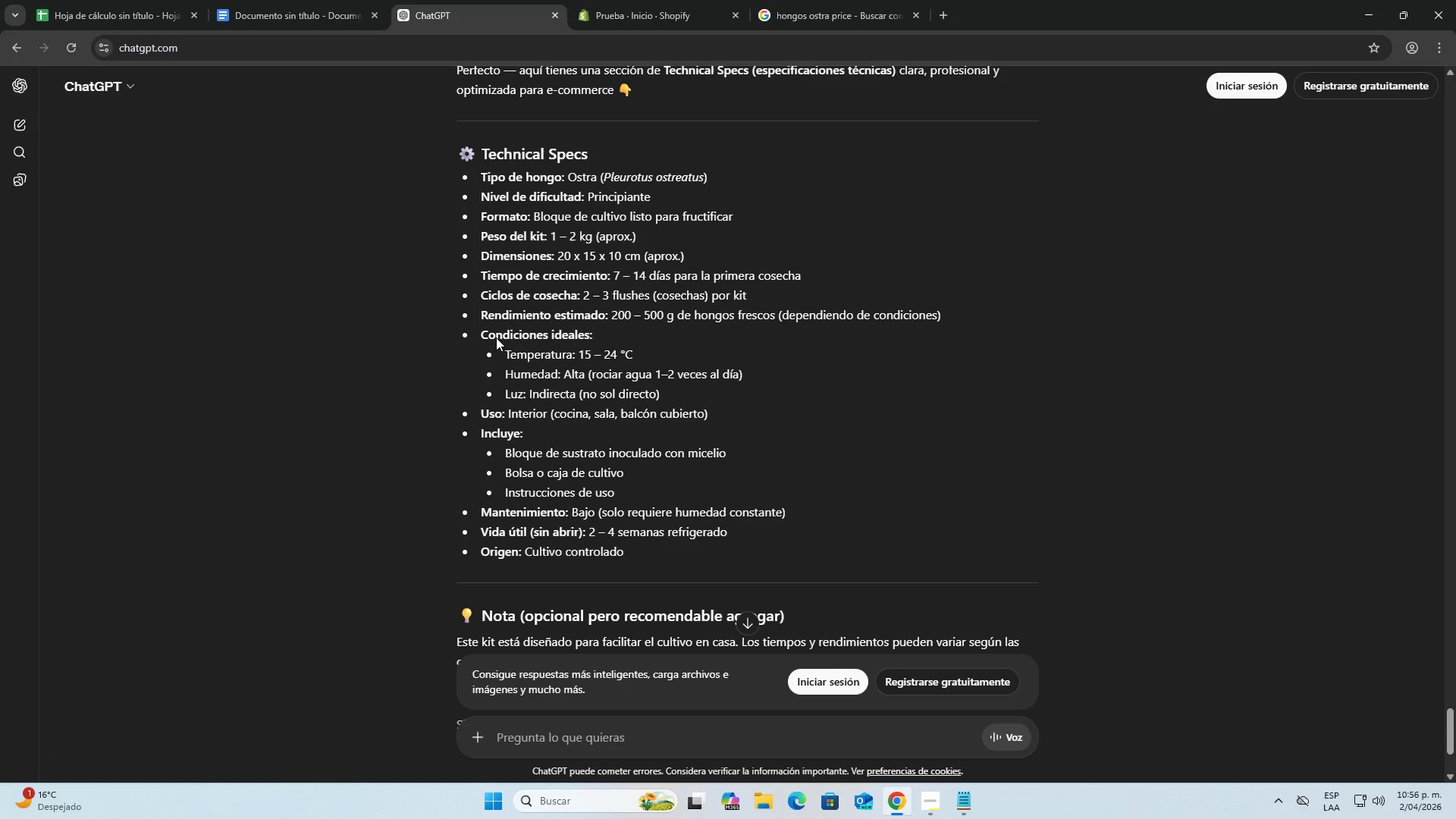 
scroll: coordinate [532, 372], scroll_direction: down, amount: 4.0
 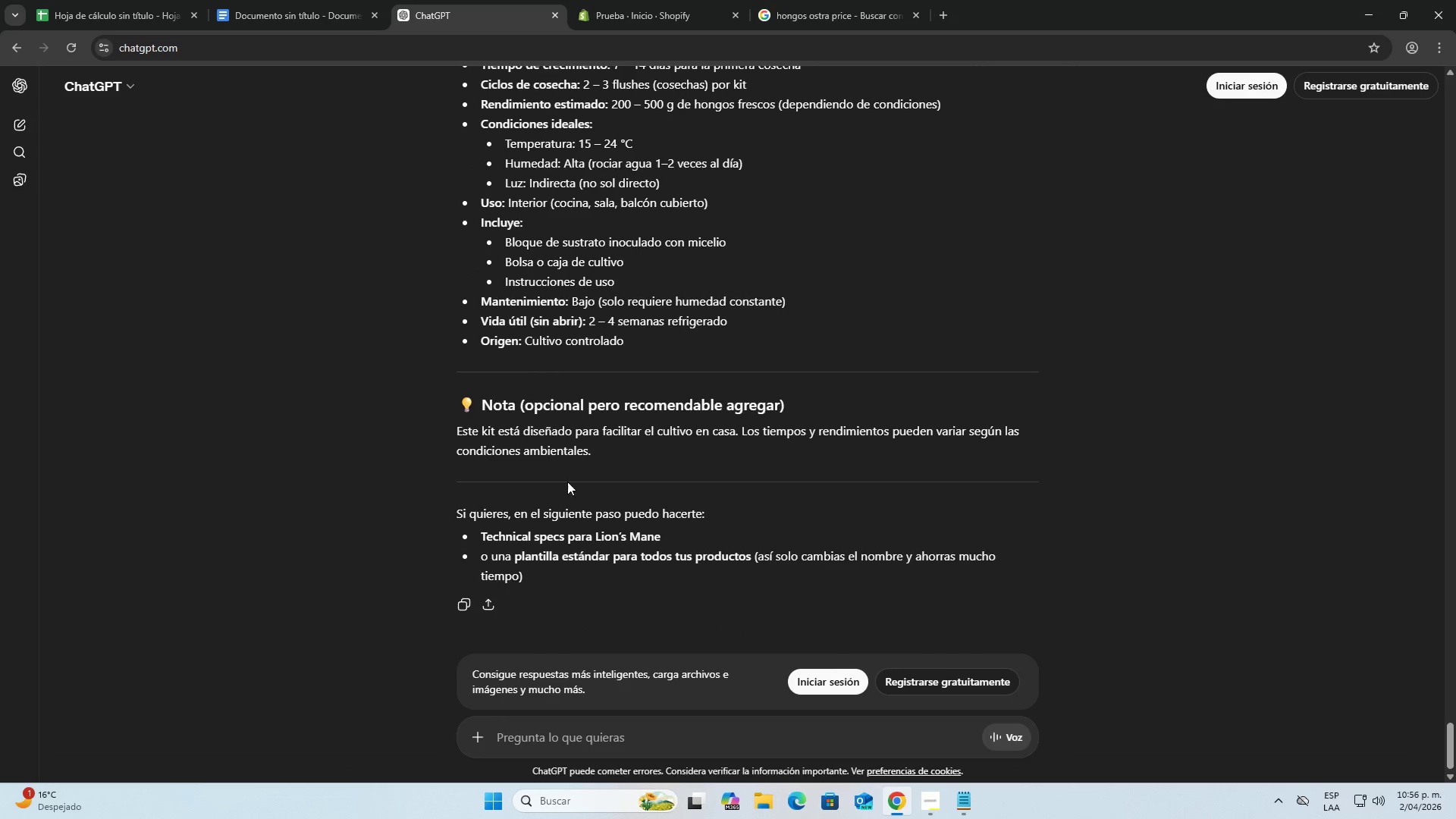 
scroll: coordinate [585, 498], scroll_direction: none, amount: 0.0
 